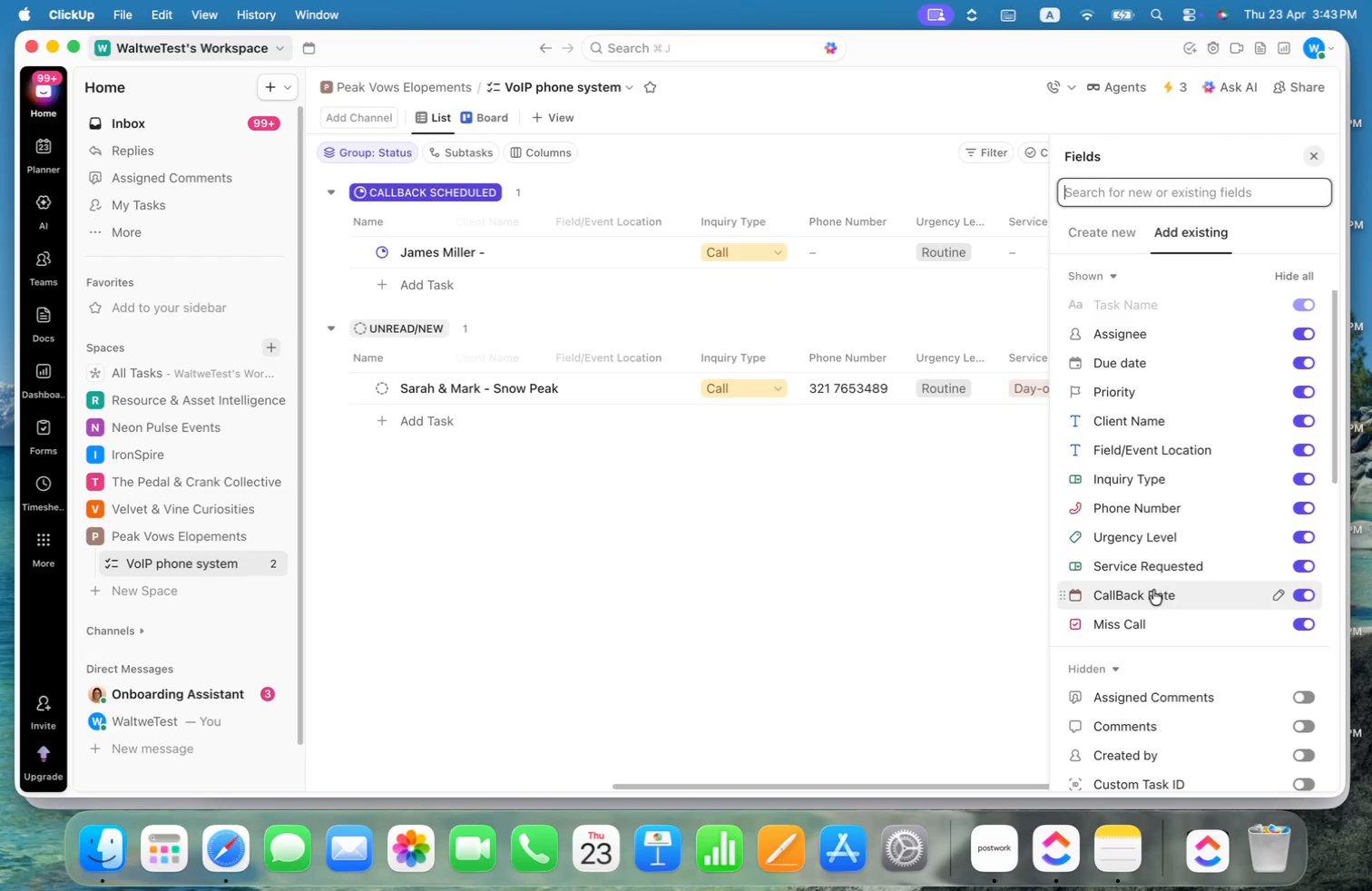 
left_click_drag(start_coordinate=[1063, 593], to_coordinate=[1080, 355])
 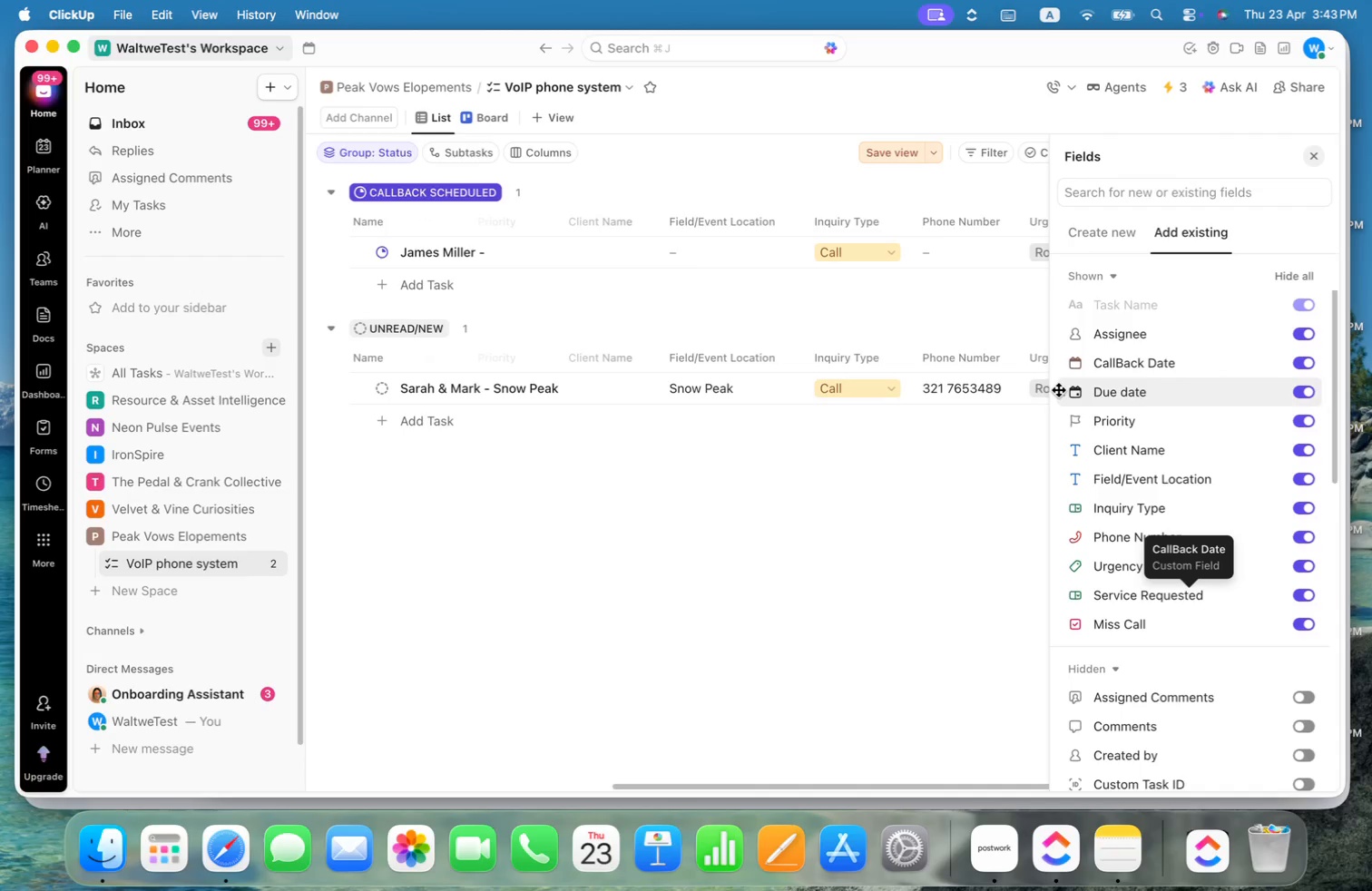 
left_click_drag(start_coordinate=[1059, 390], to_coordinate=[1073, 411])
 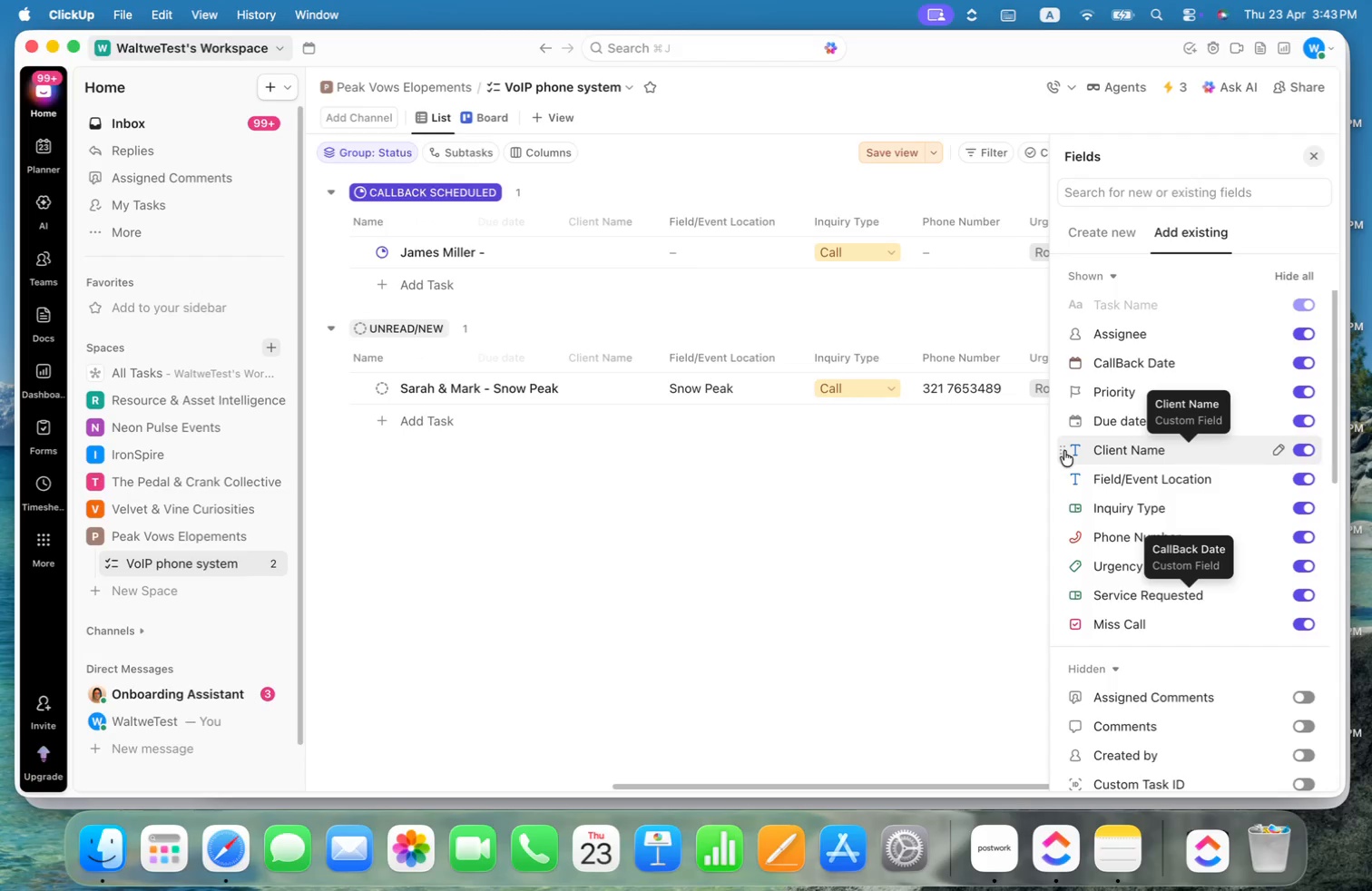 
wait(7.2)
 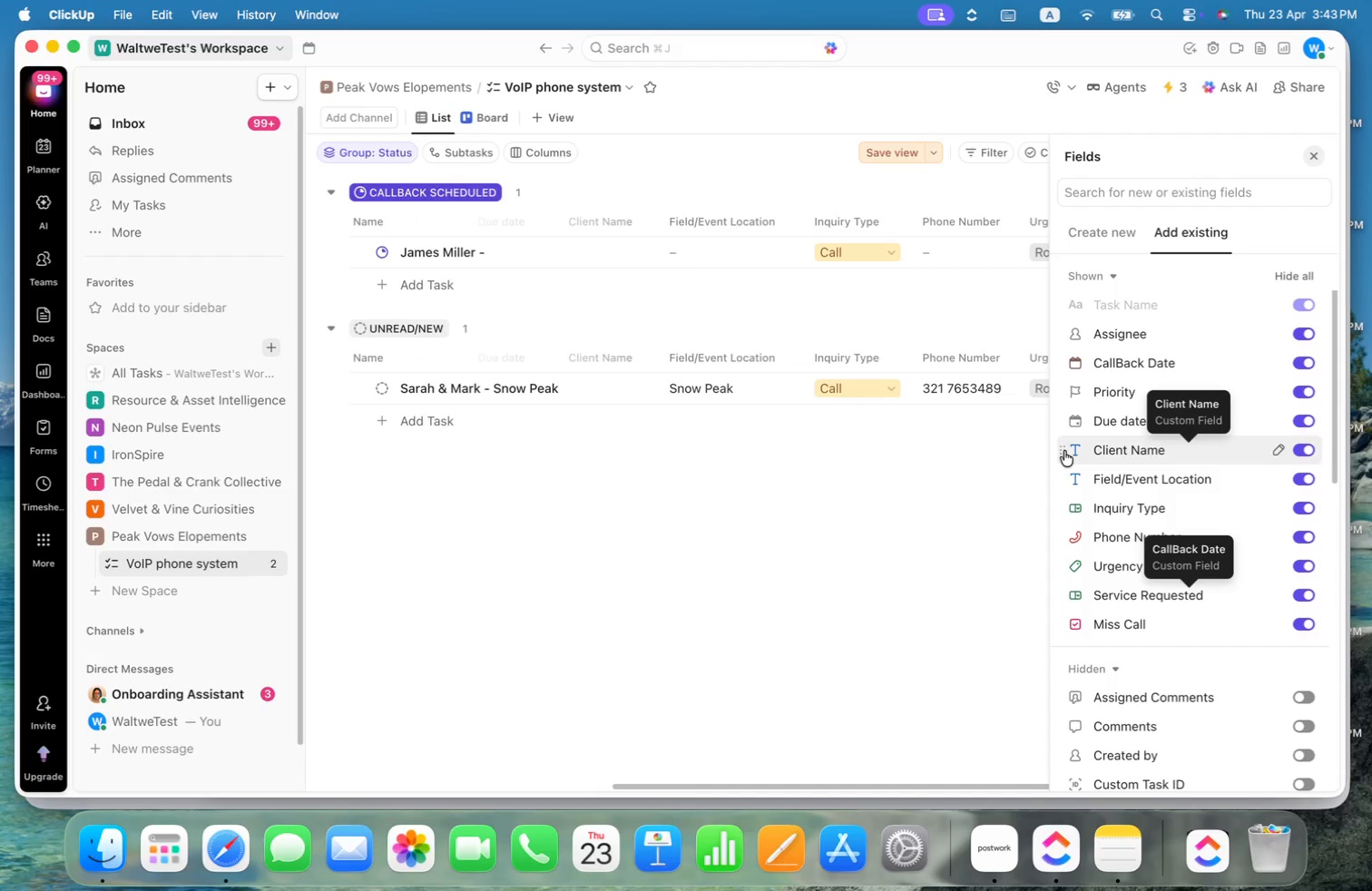 
left_click_drag(start_coordinate=[1063, 504], to_coordinate=[1073, 446])
 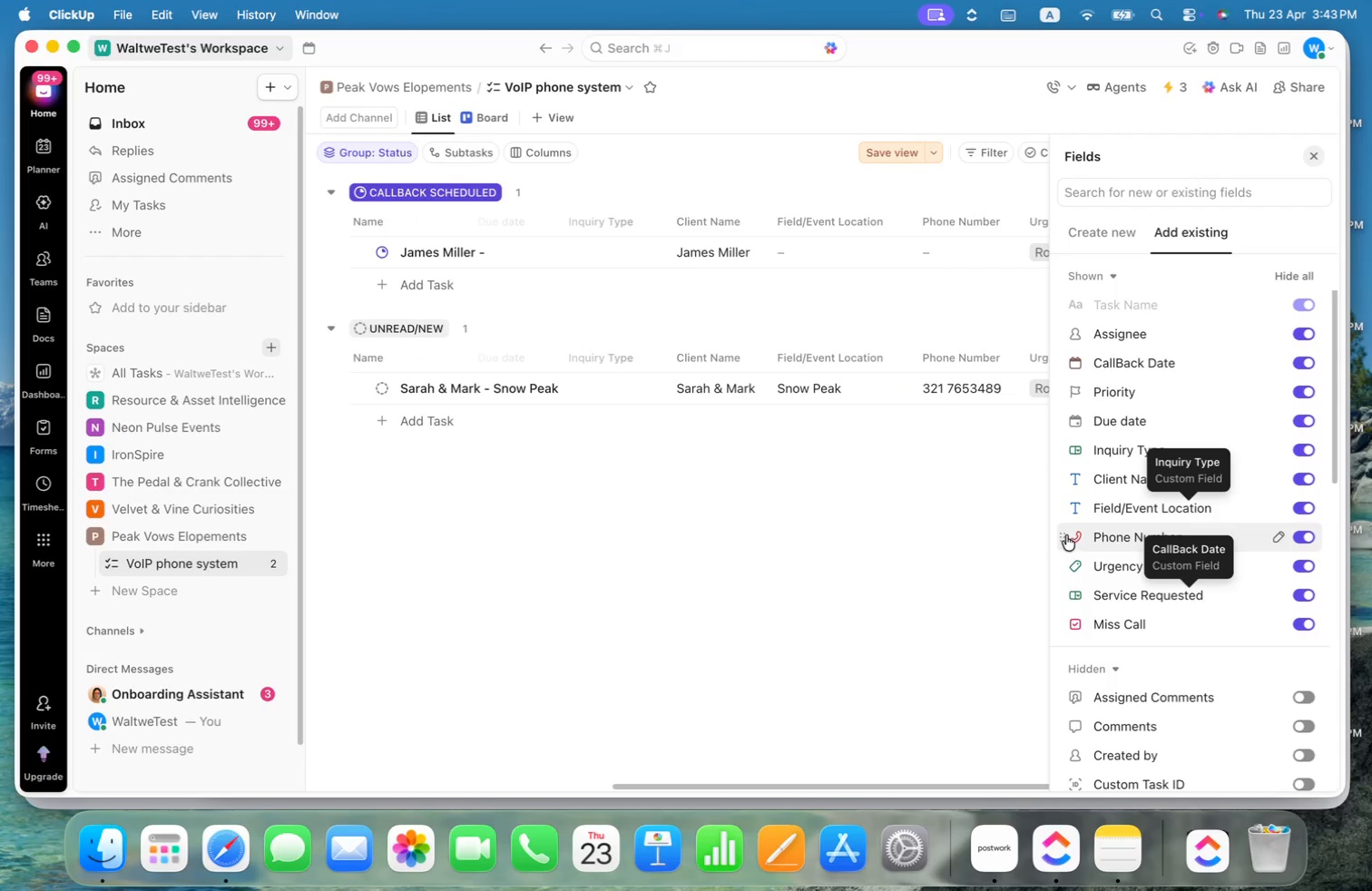 
left_click_drag(start_coordinate=[1063, 533], to_coordinate=[1070, 474])
 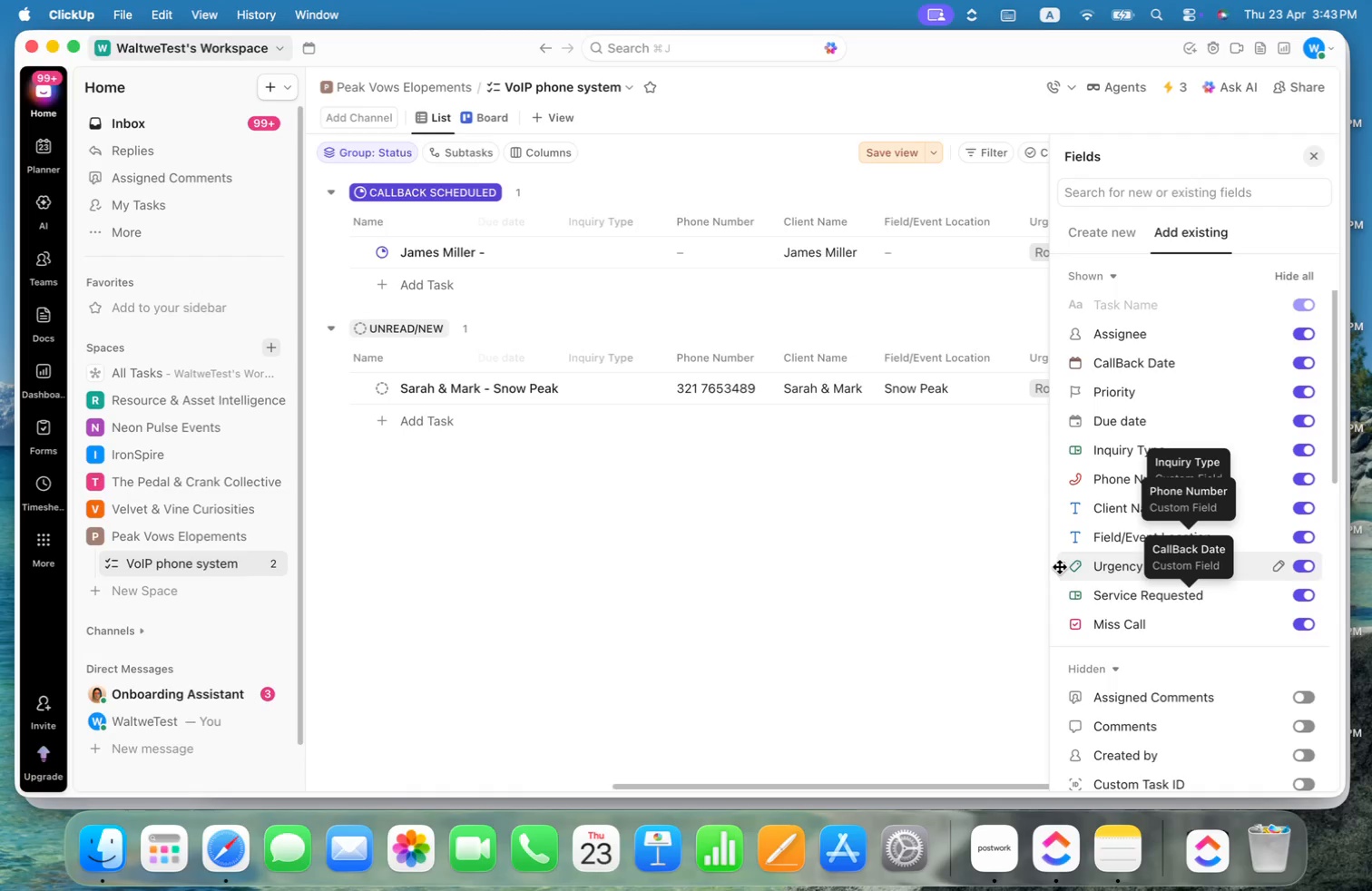 
left_click_drag(start_coordinate=[1060, 567], to_coordinate=[1069, 504])
 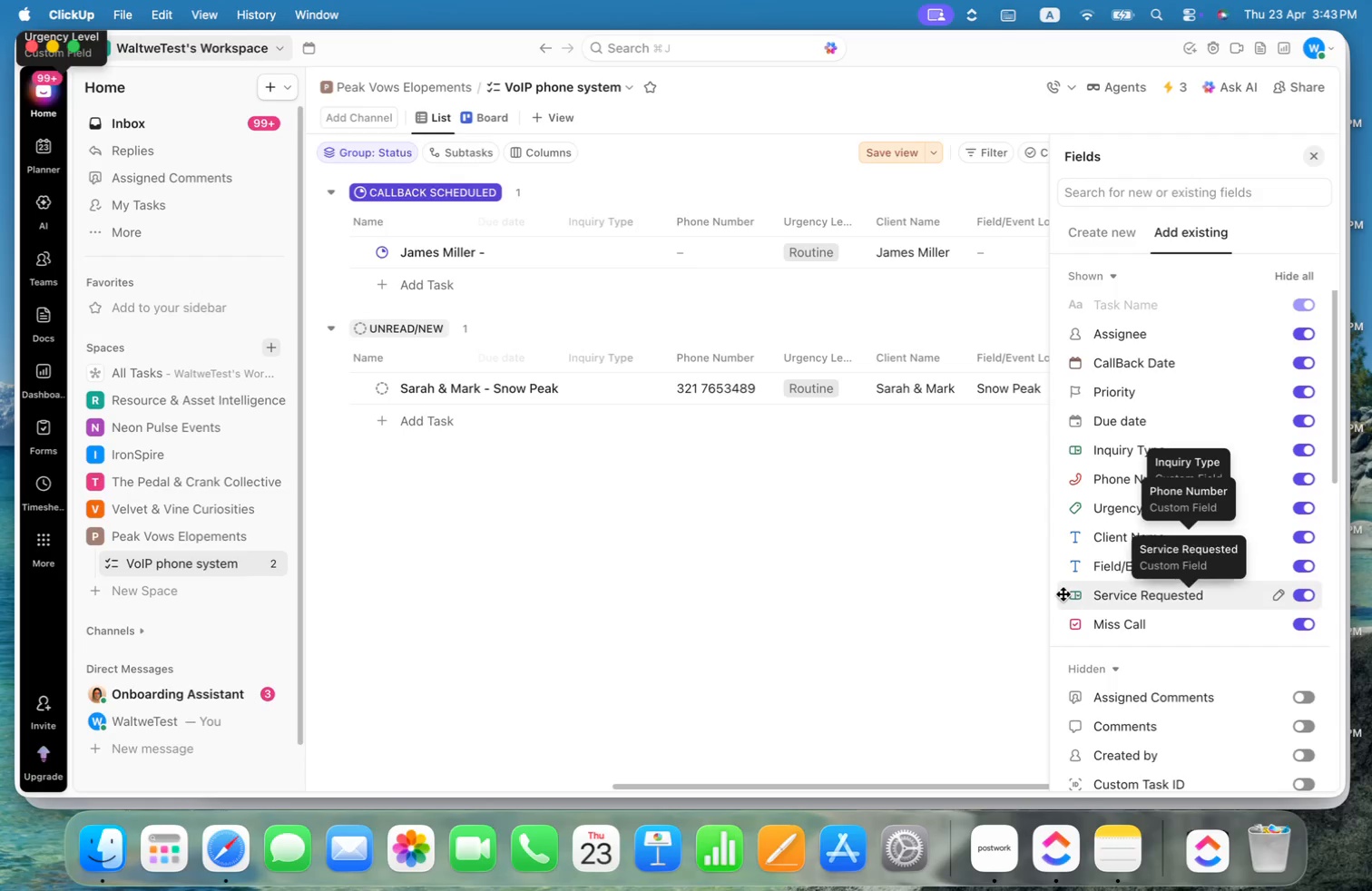 
left_click_drag(start_coordinate=[1063, 593], to_coordinate=[1064, 530])
 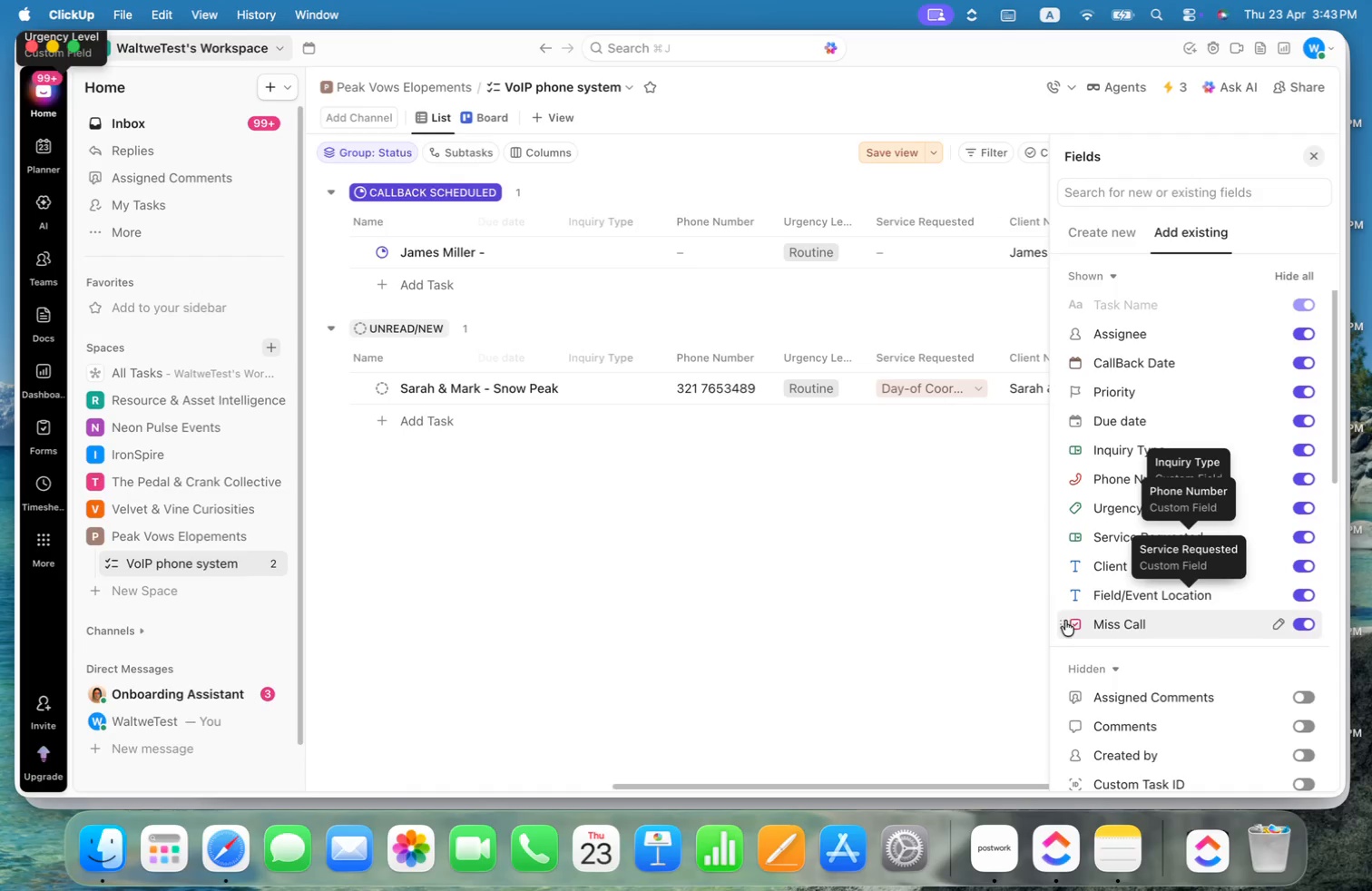 
left_click_drag(start_coordinate=[1062, 620], to_coordinate=[1071, 559])
 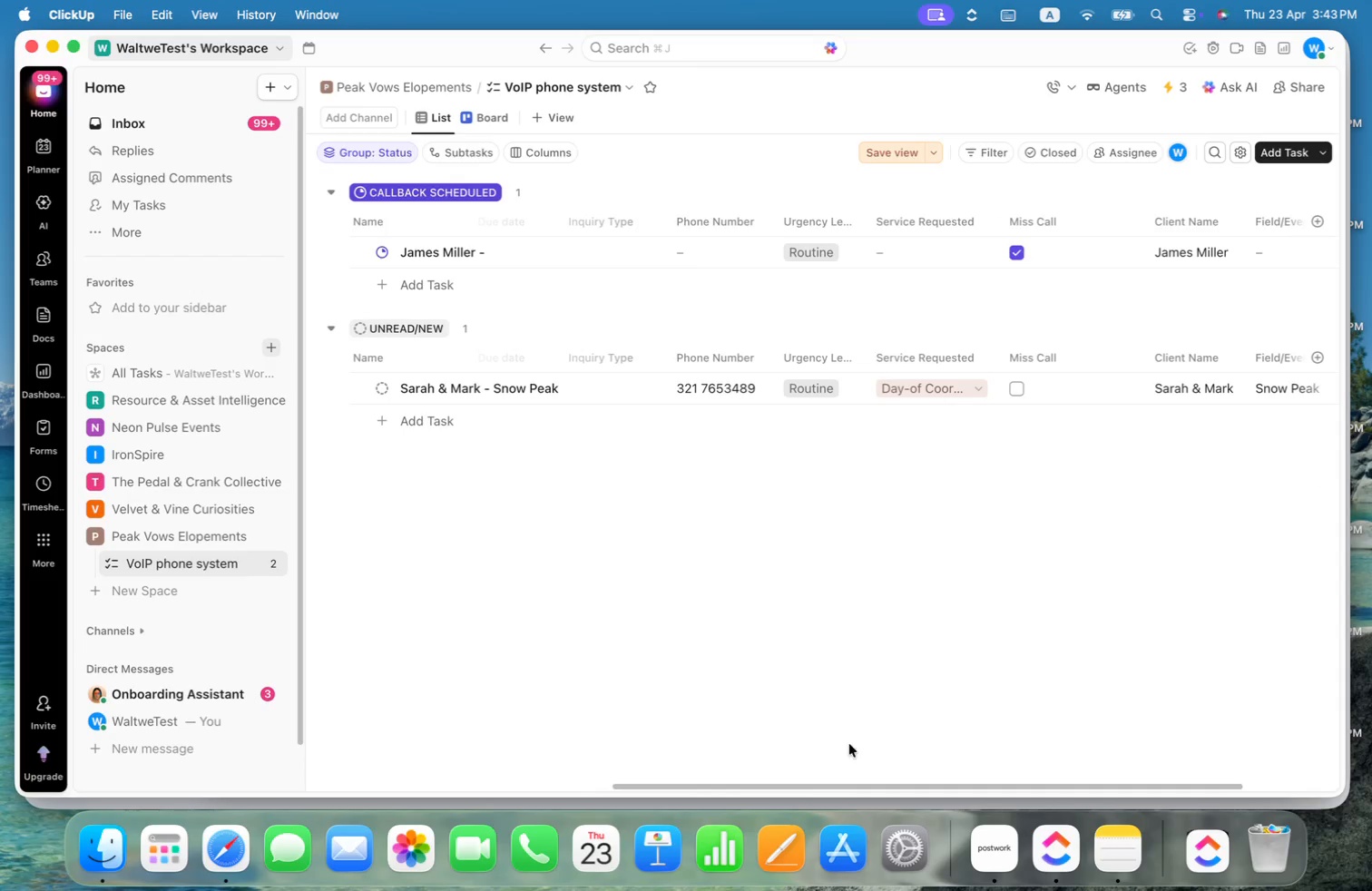 
left_click_drag(start_coordinate=[805, 787], to_coordinate=[1174, 759])
 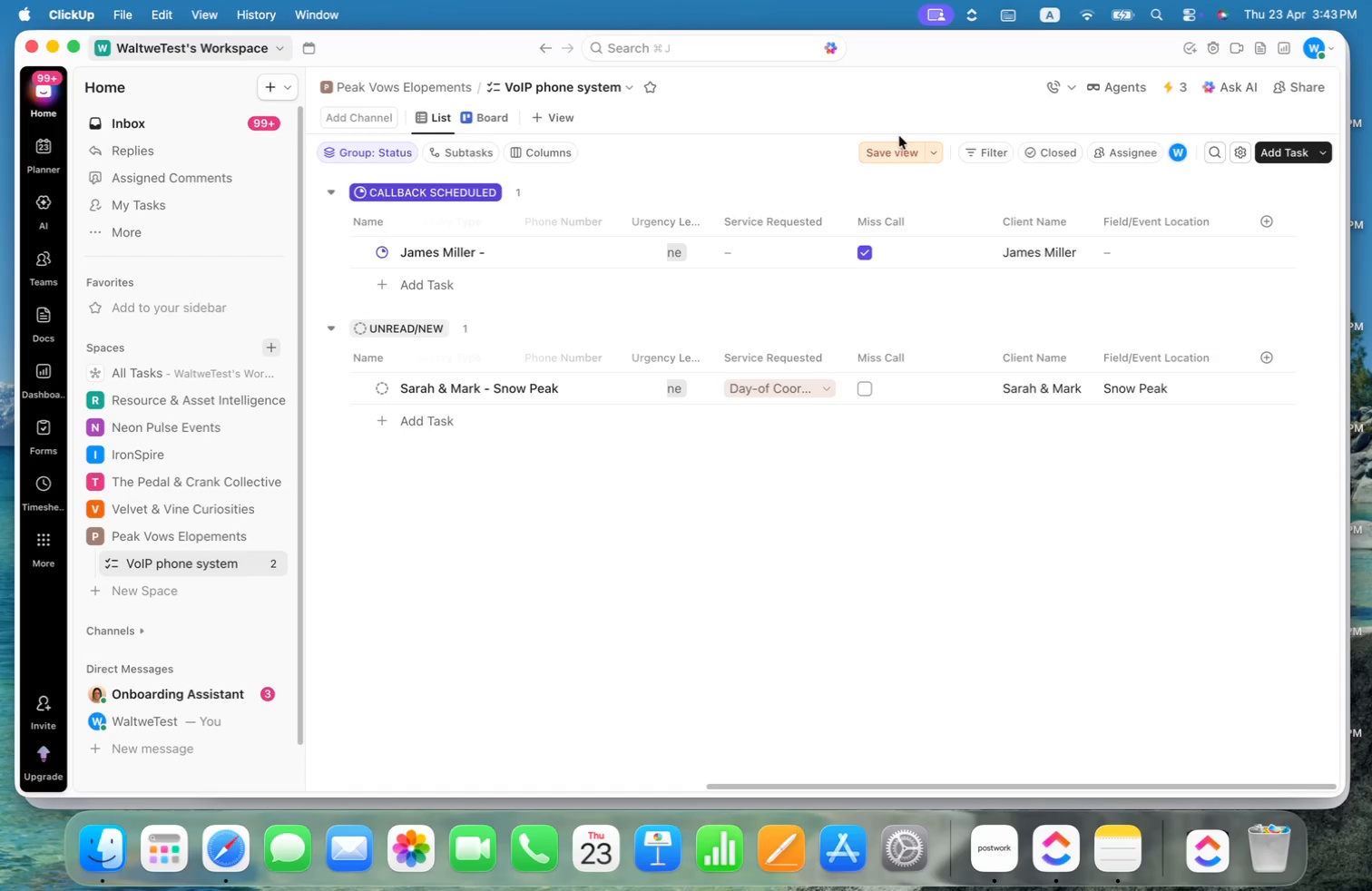 
left_click([891, 145])
 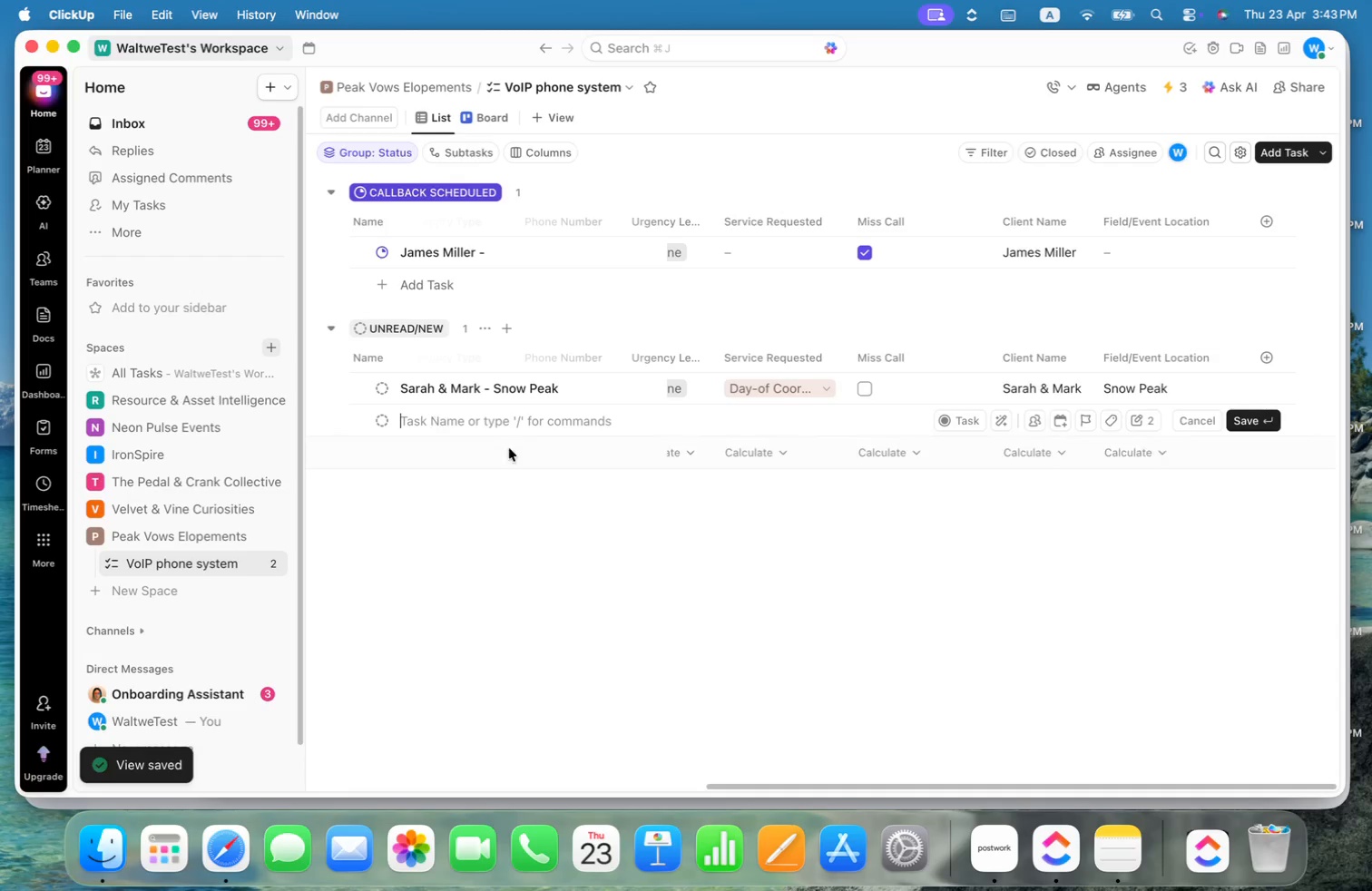 
wait(6.82)
 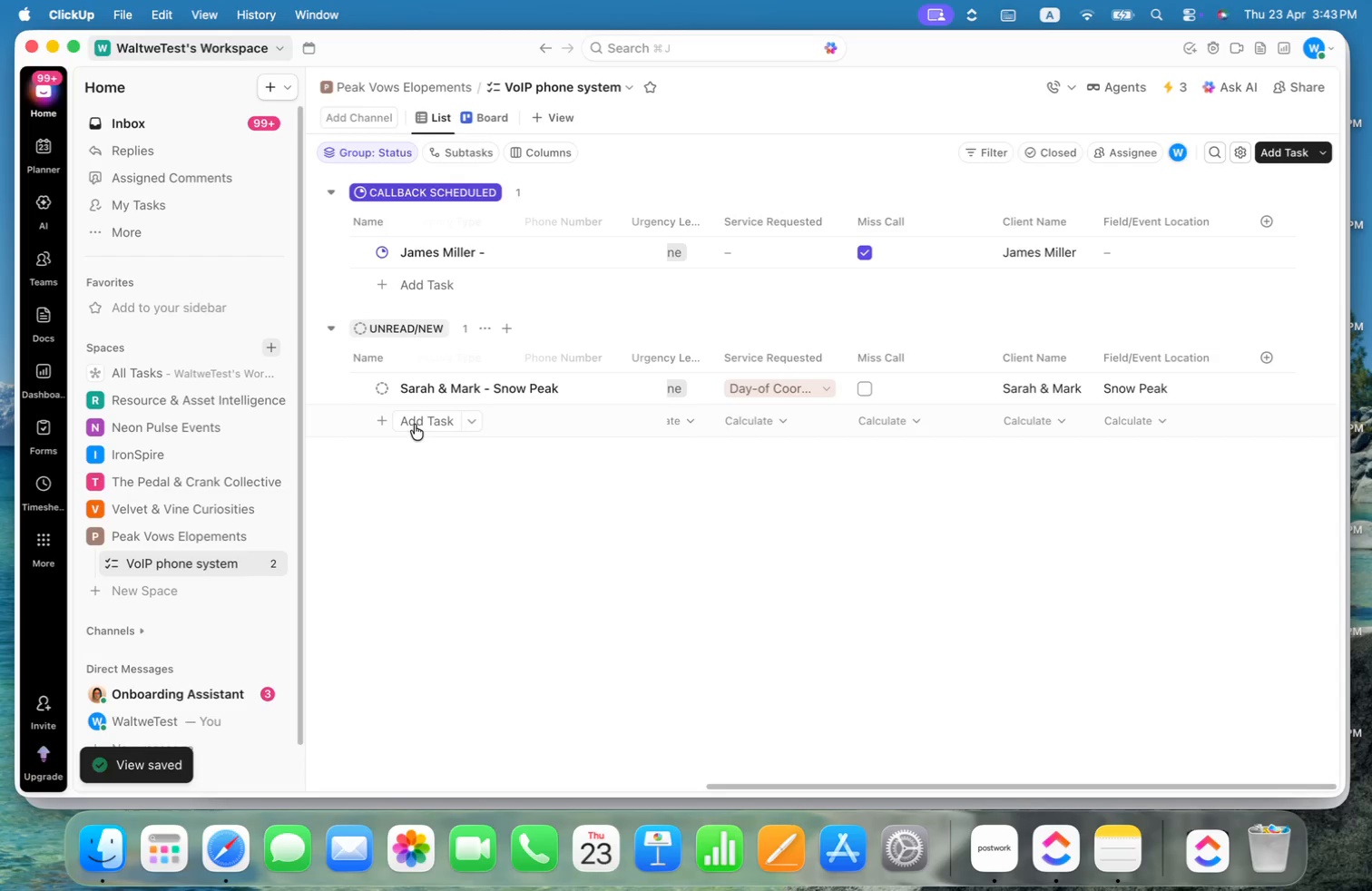 
left_click([454, 419])
 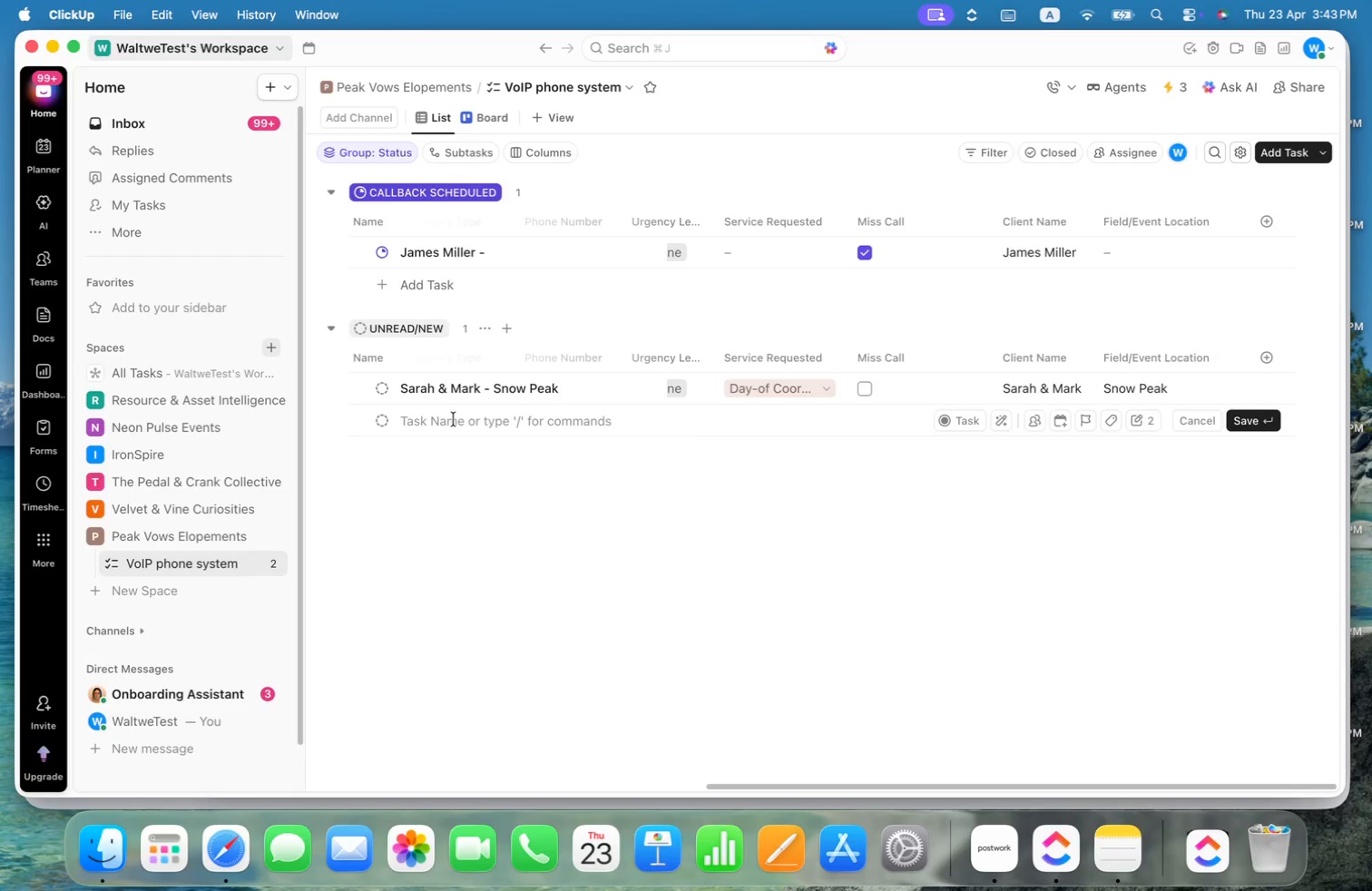 
type(vc)
 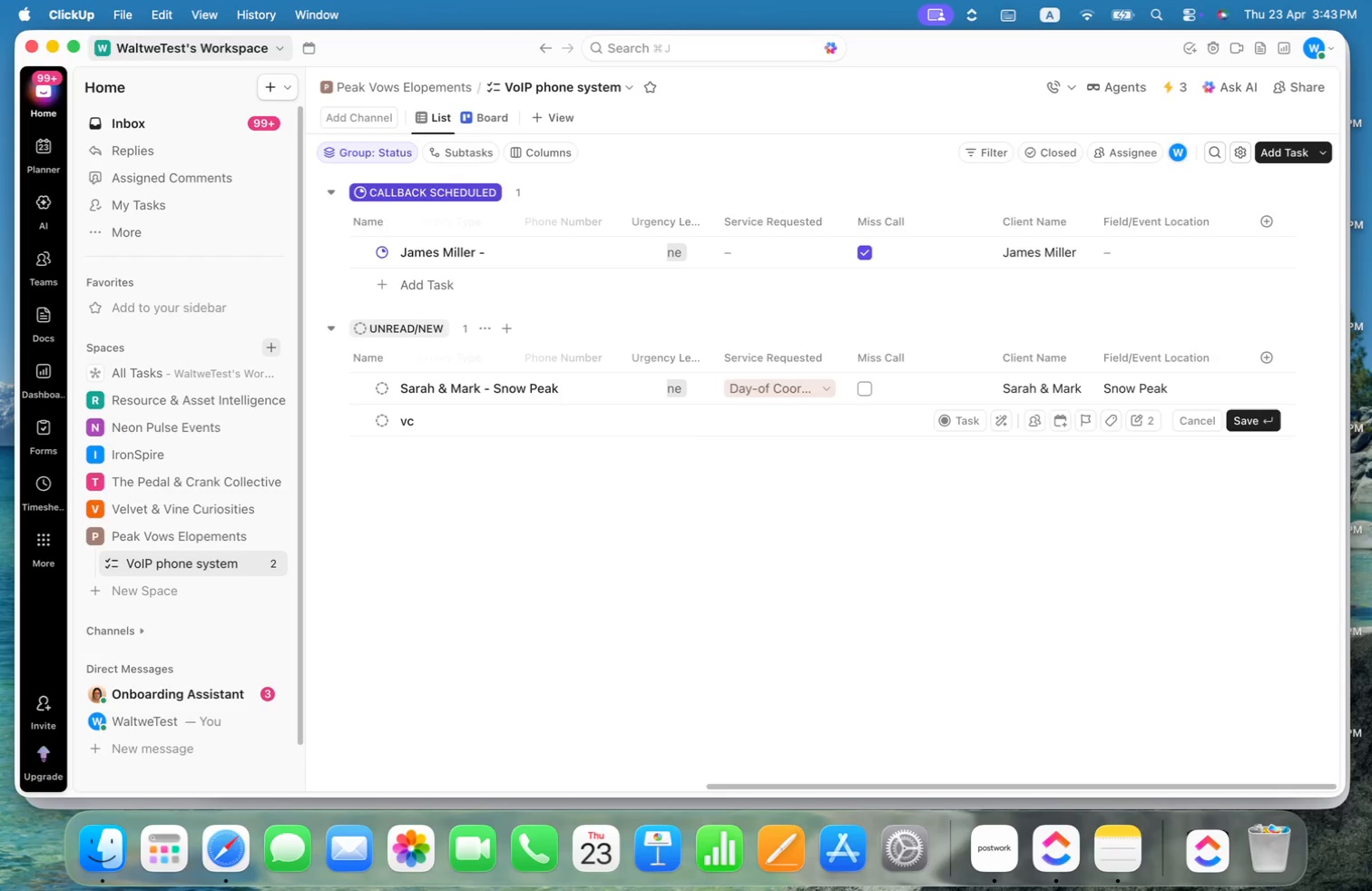 
key(Enter)
 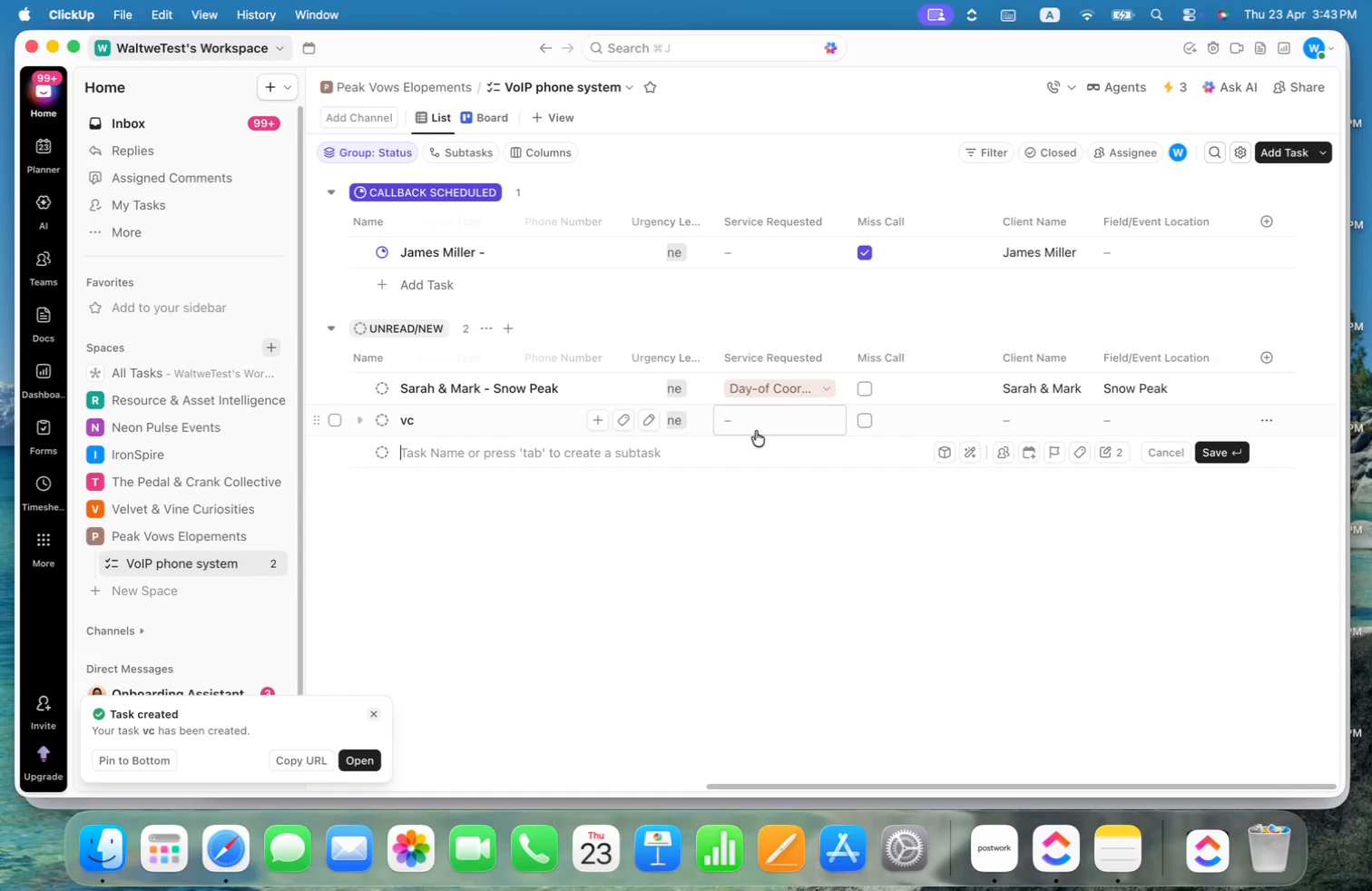 
left_click([1013, 426])
 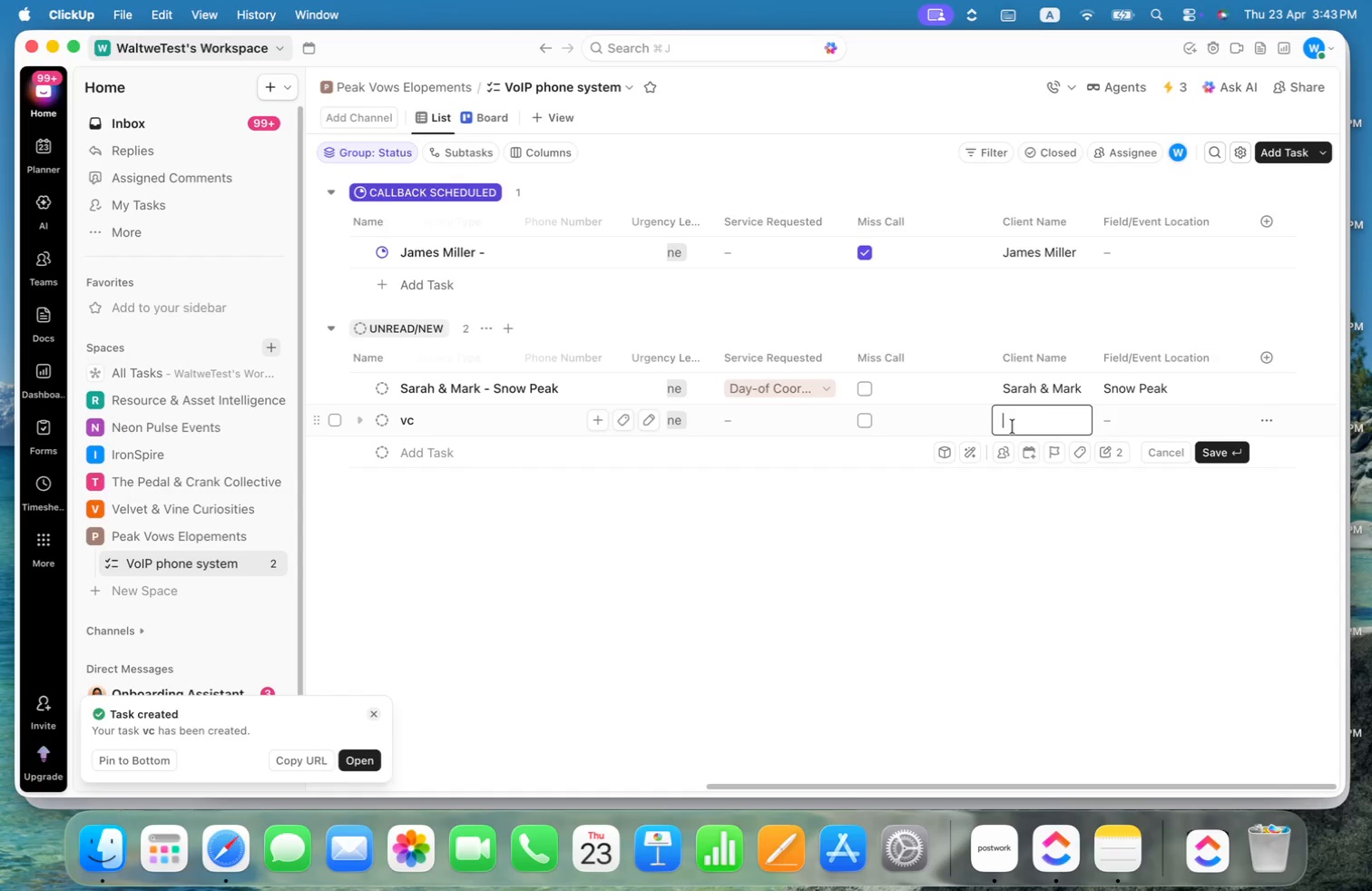 
type(Elena R)
 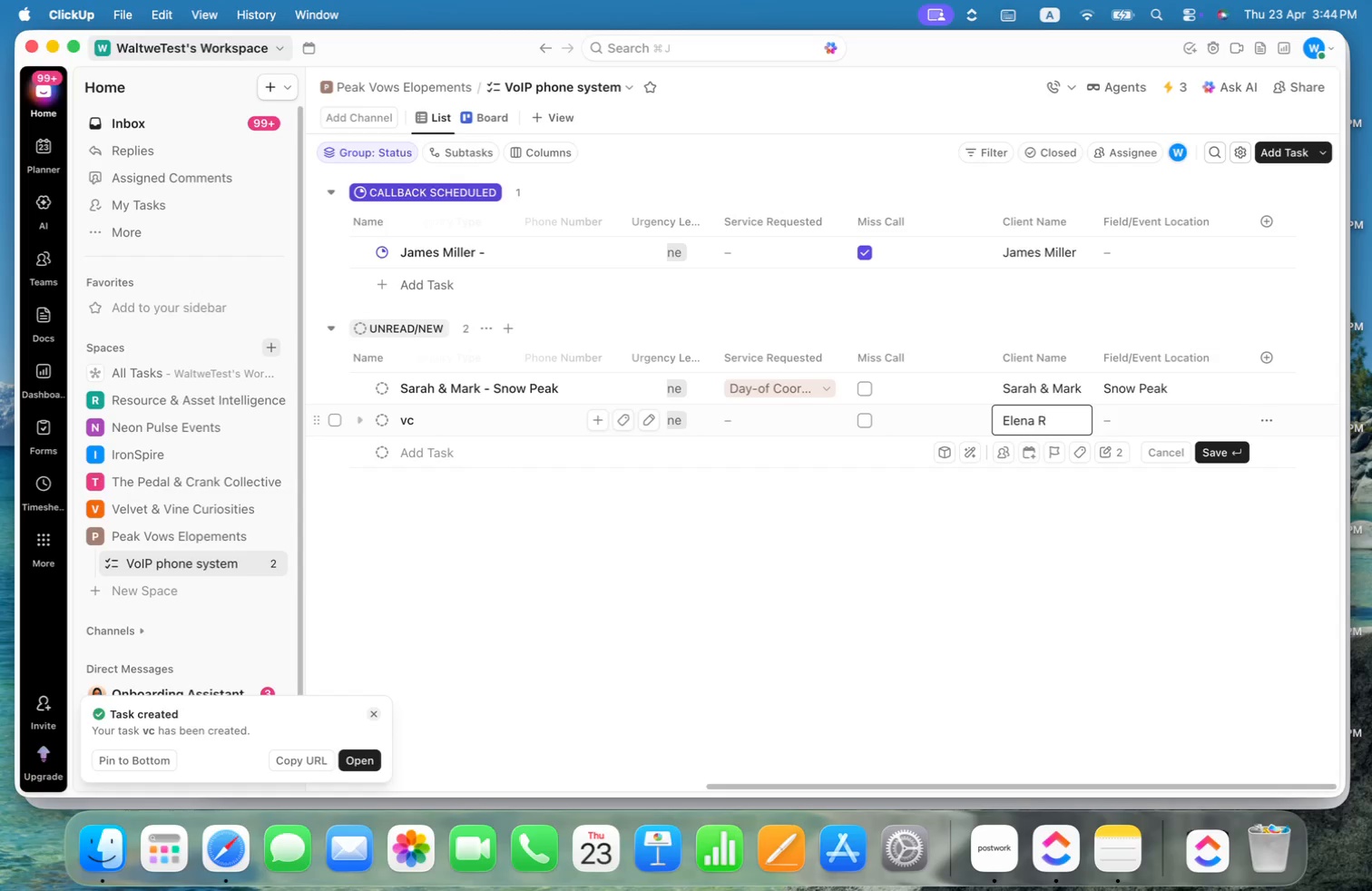 
left_click([1148, 416])
 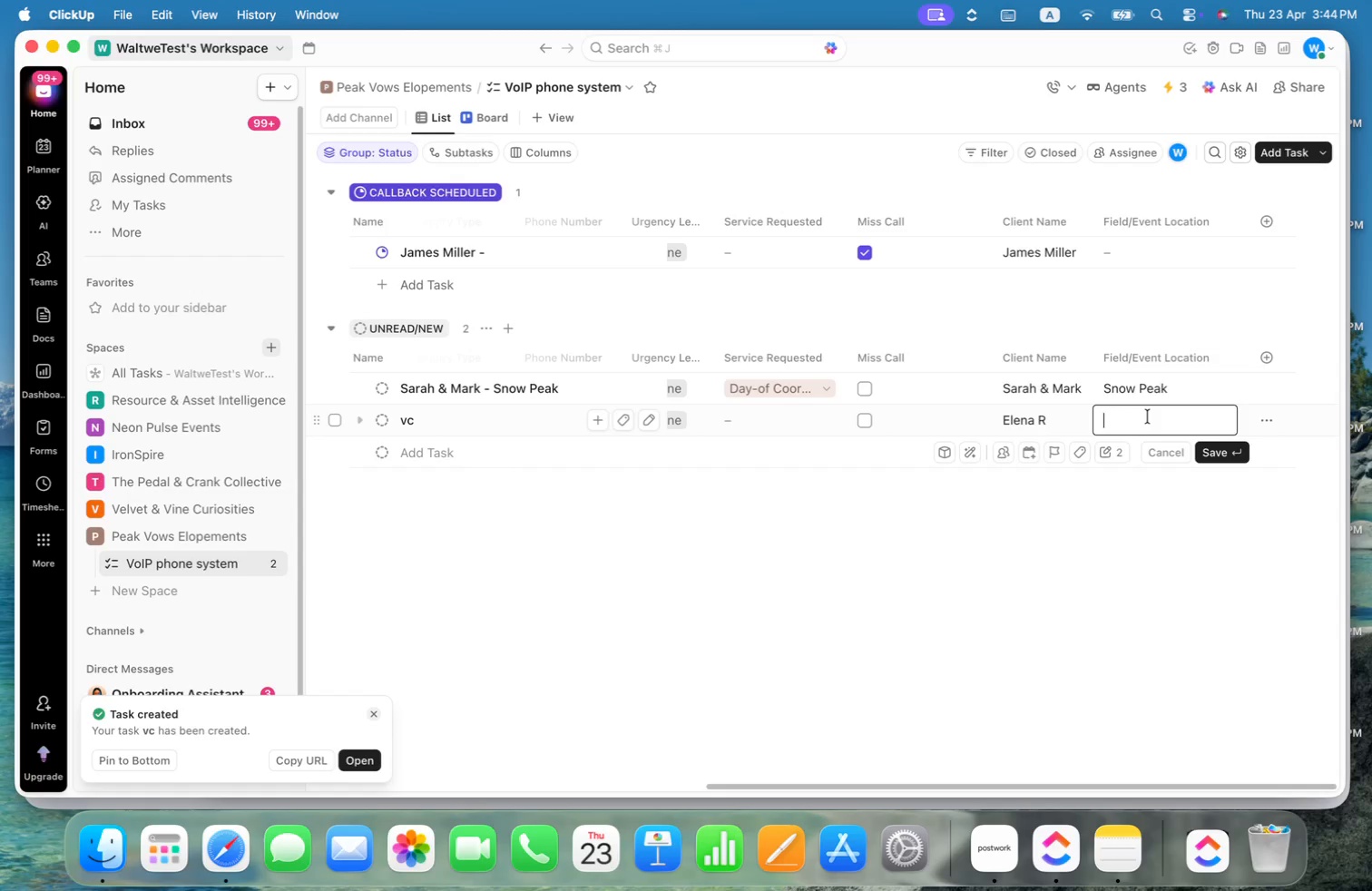 
type(Sunset Ridge)
 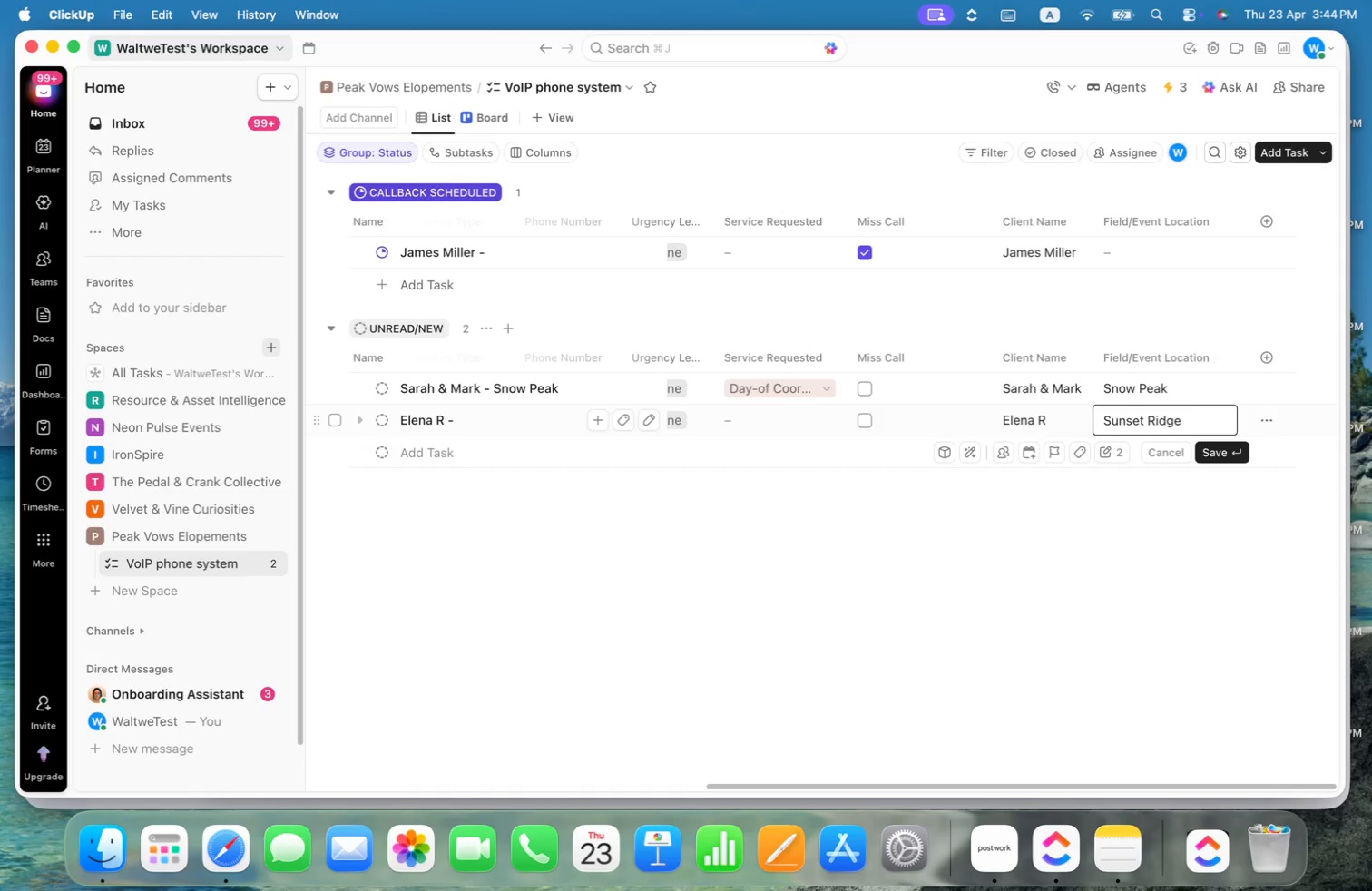 
key(Enter)
 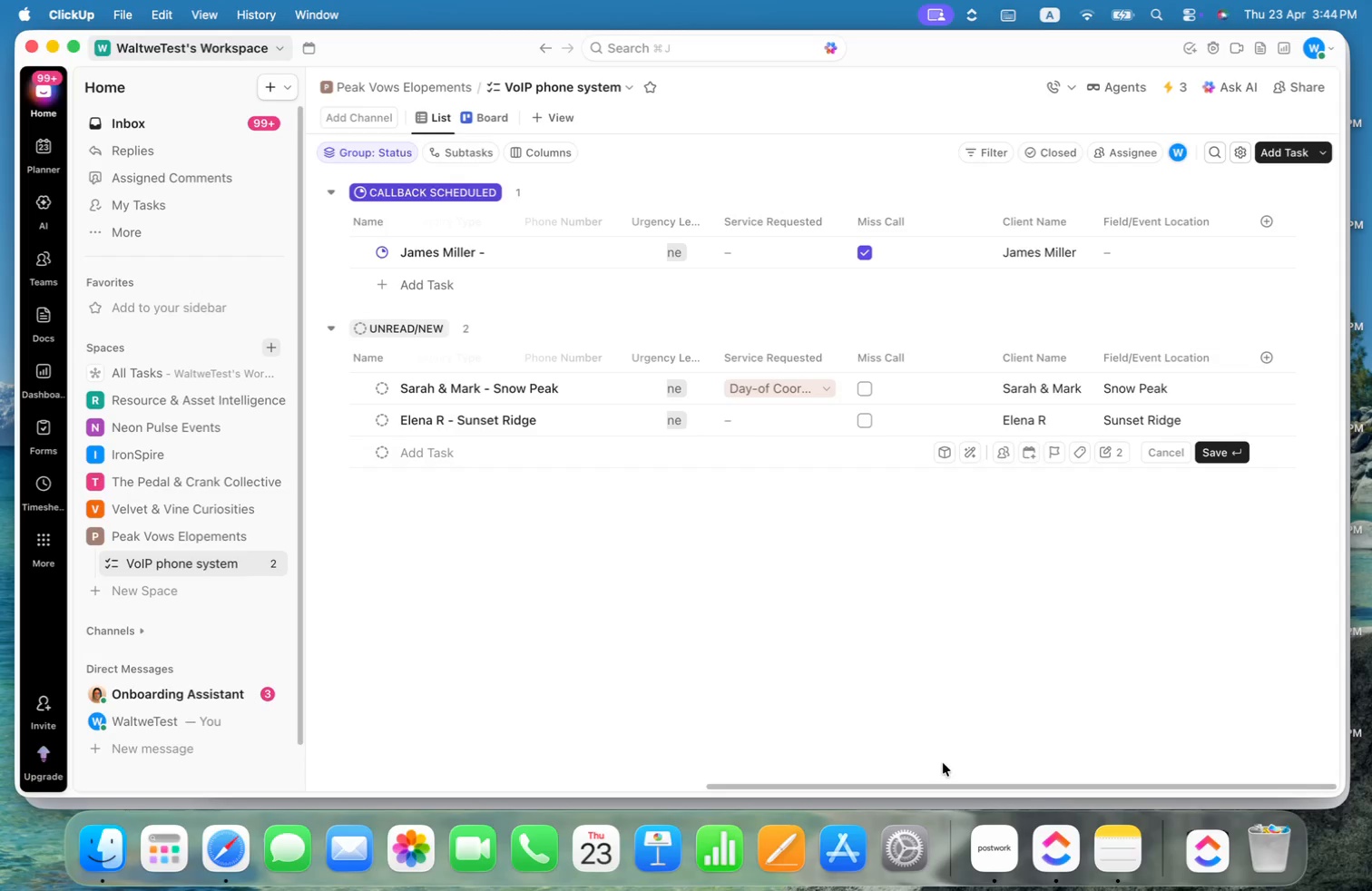 
wait(5.74)
 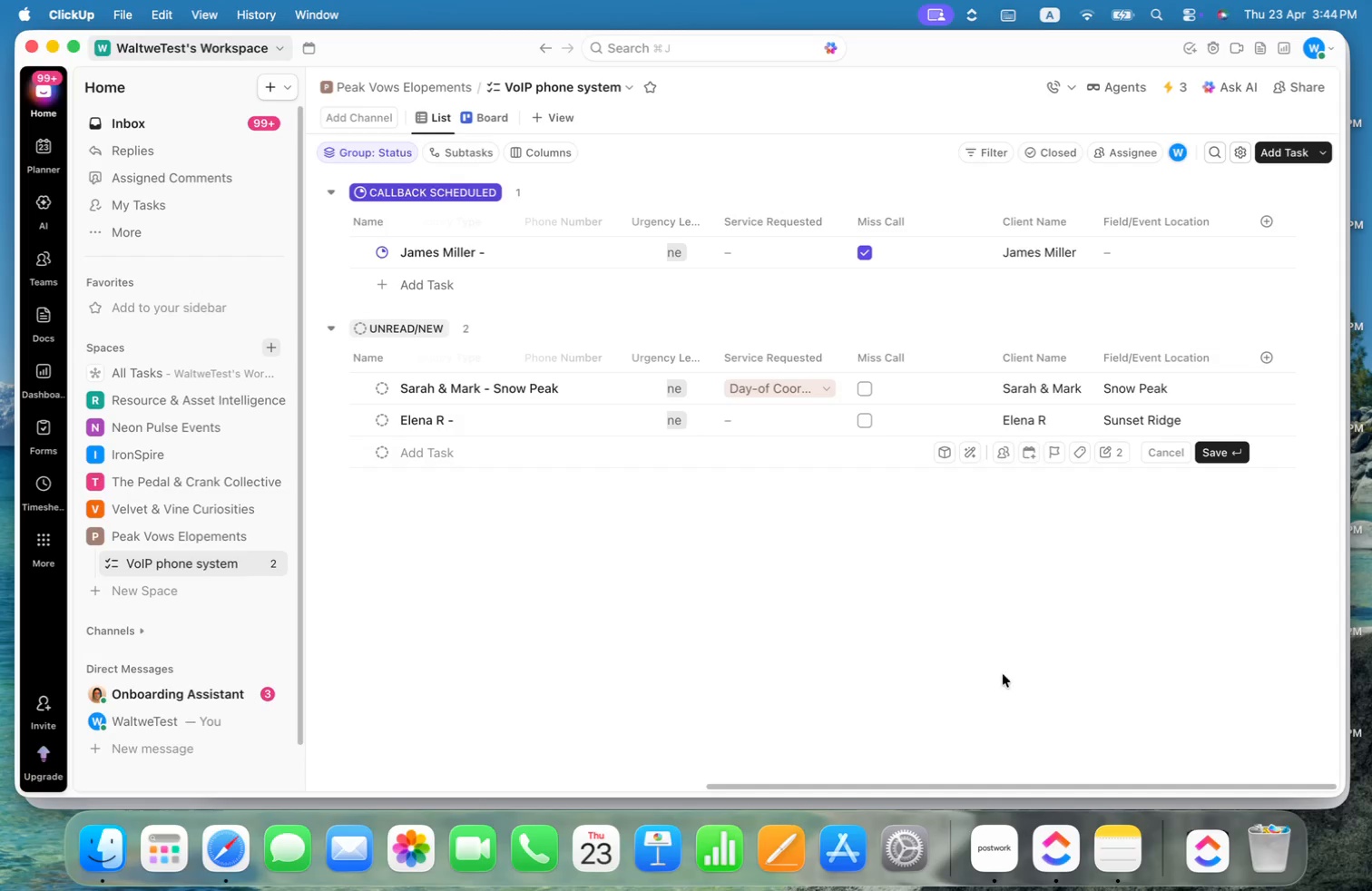 
left_click_drag(start_coordinate=[948, 785], to_coordinate=[527, 735])
 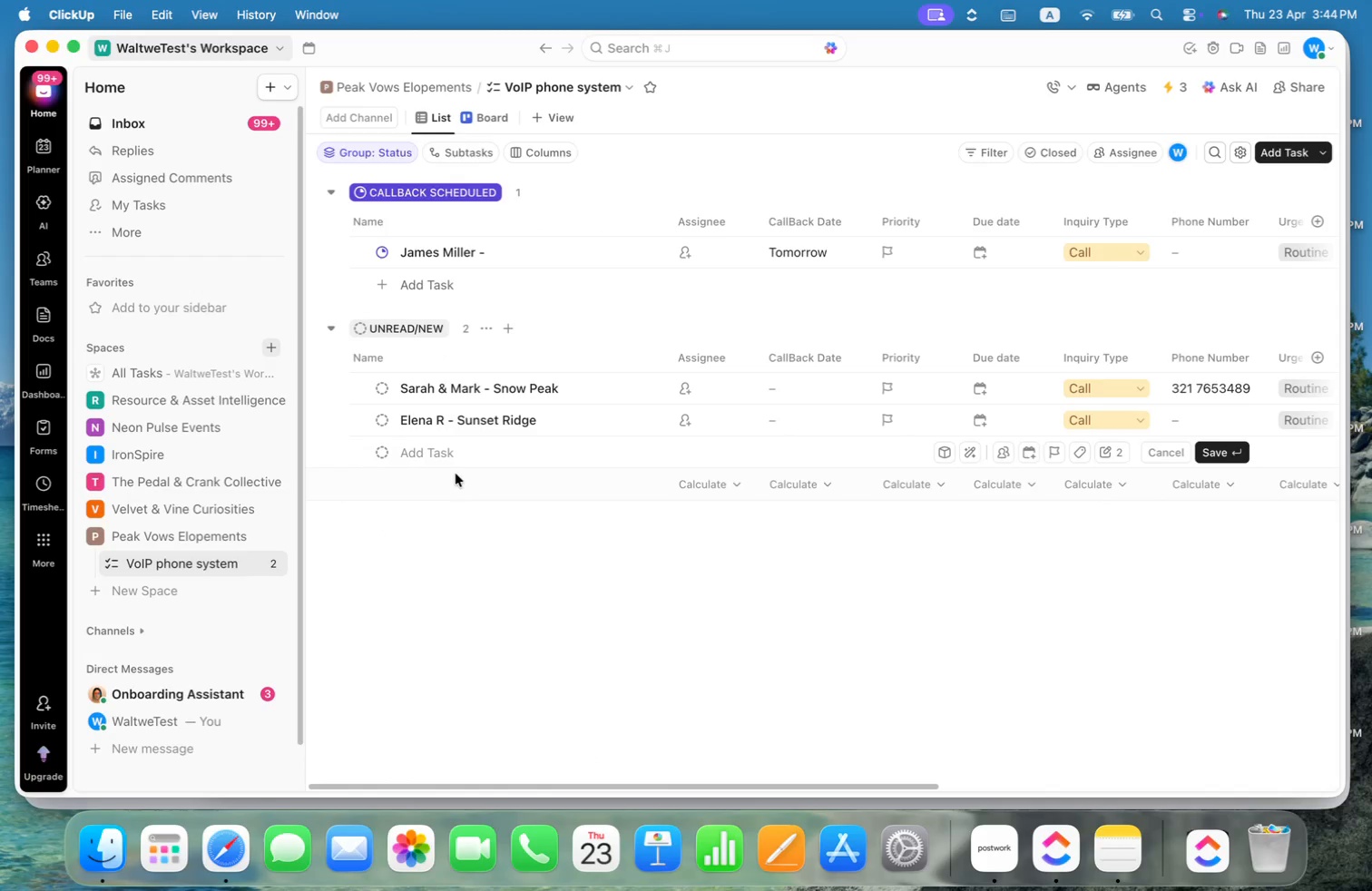 
left_click([456, 456])
 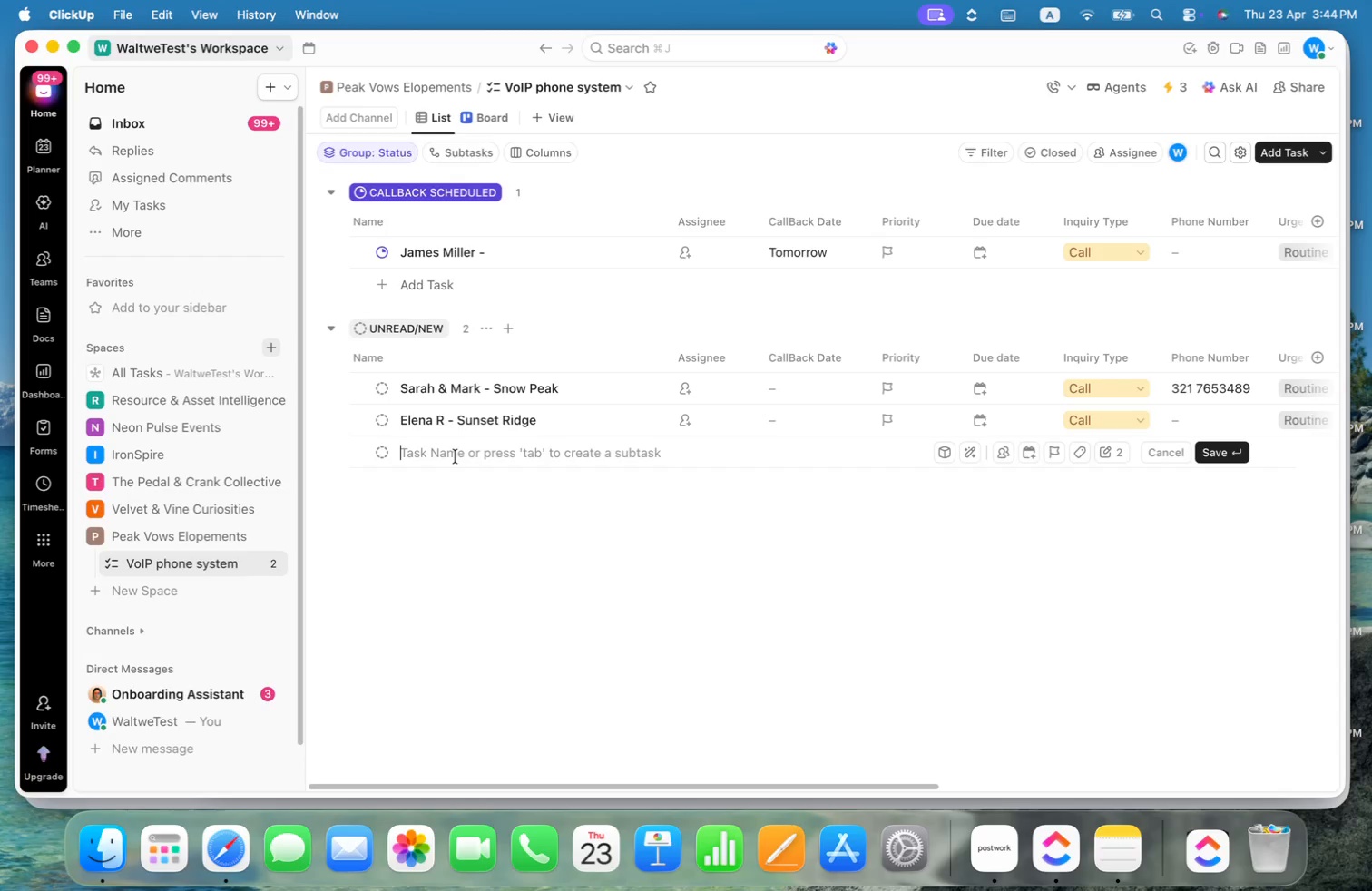 
key(A)
 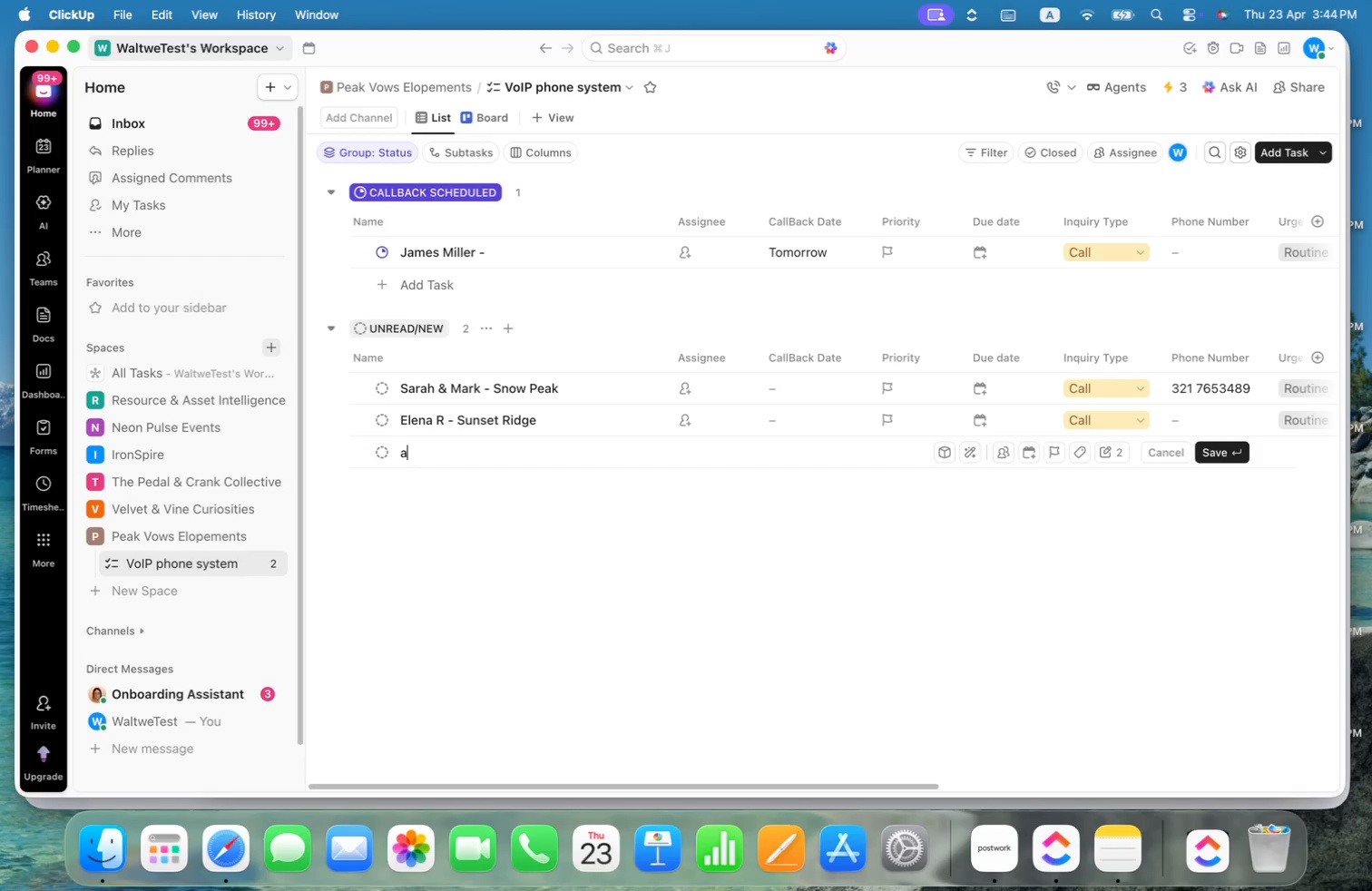 
key(Enter)
 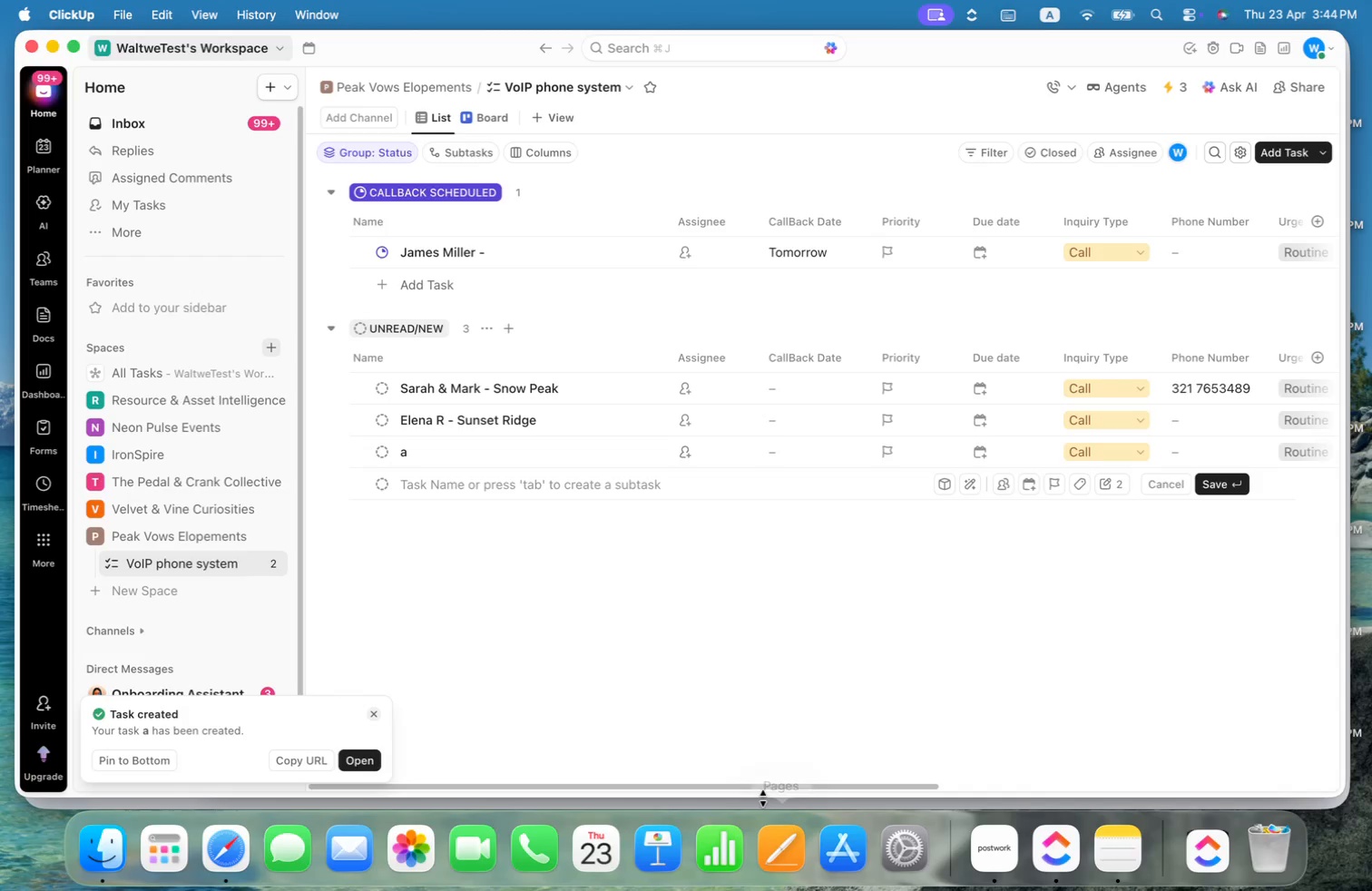 
left_click_drag(start_coordinate=[763, 792], to_coordinate=[1039, 775])
 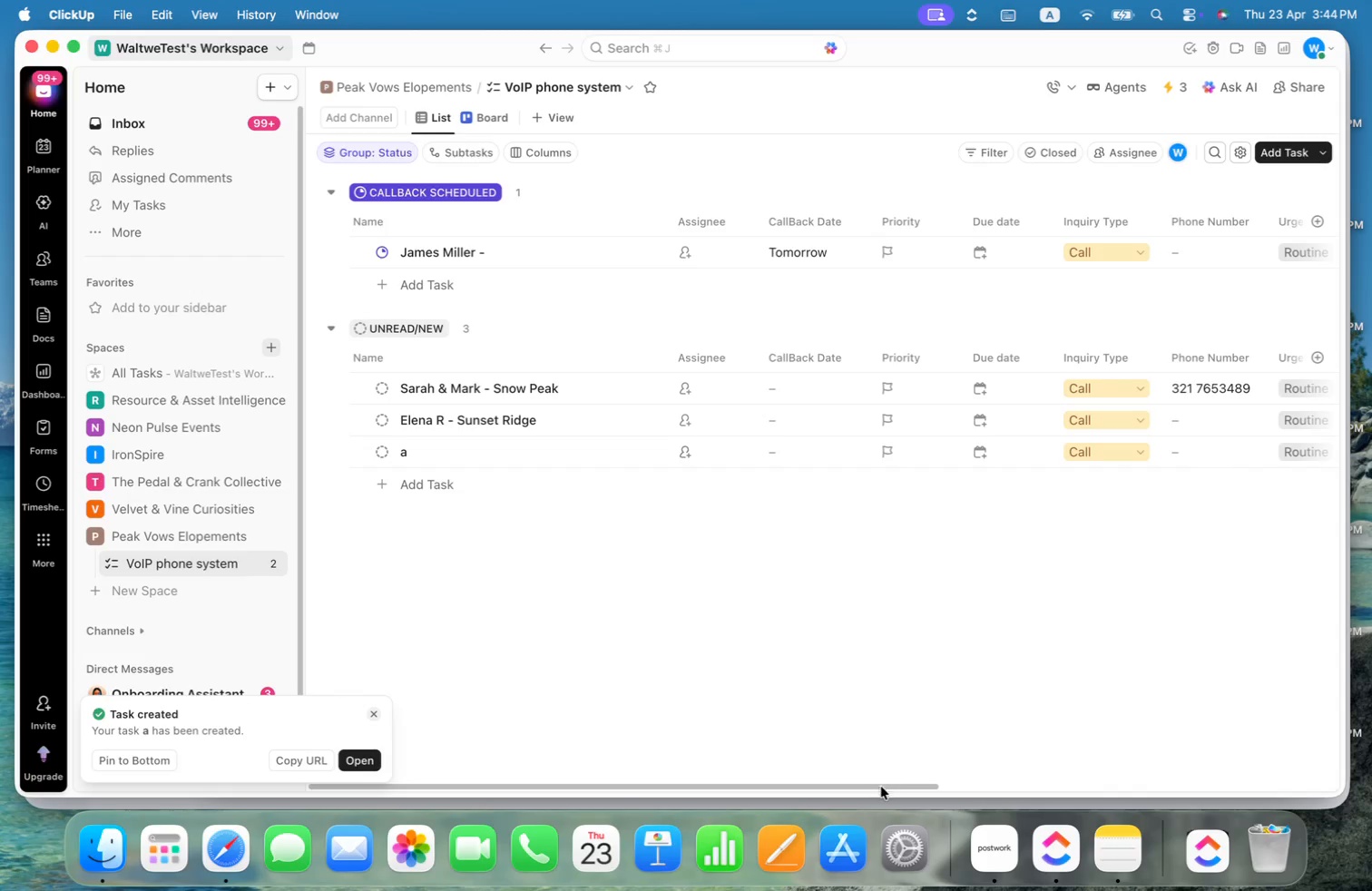 
left_click_drag(start_coordinate=[880, 788], to_coordinate=[1228, 767])
 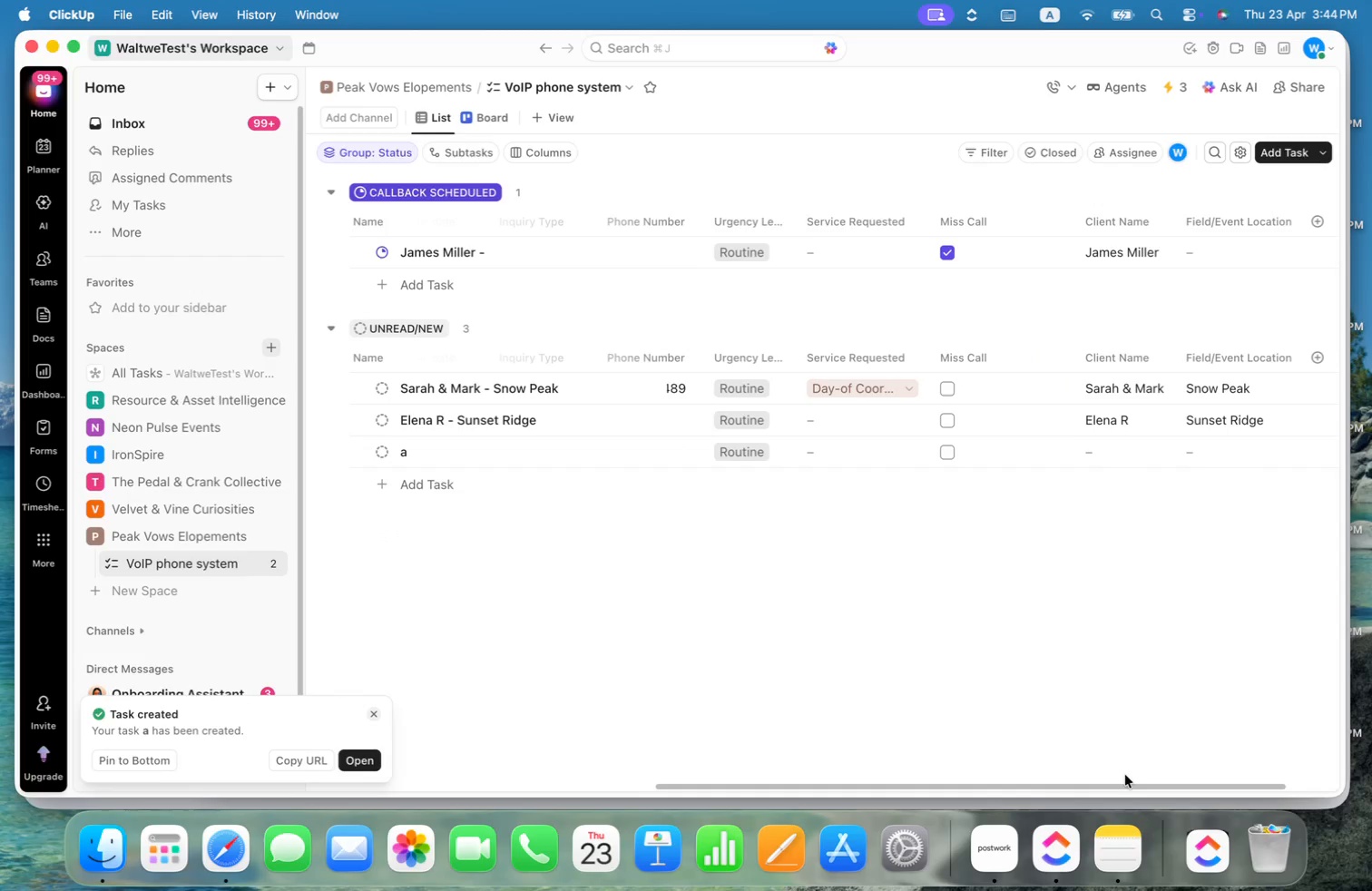 
left_click_drag(start_coordinate=[1117, 786], to_coordinate=[1132, 780])
 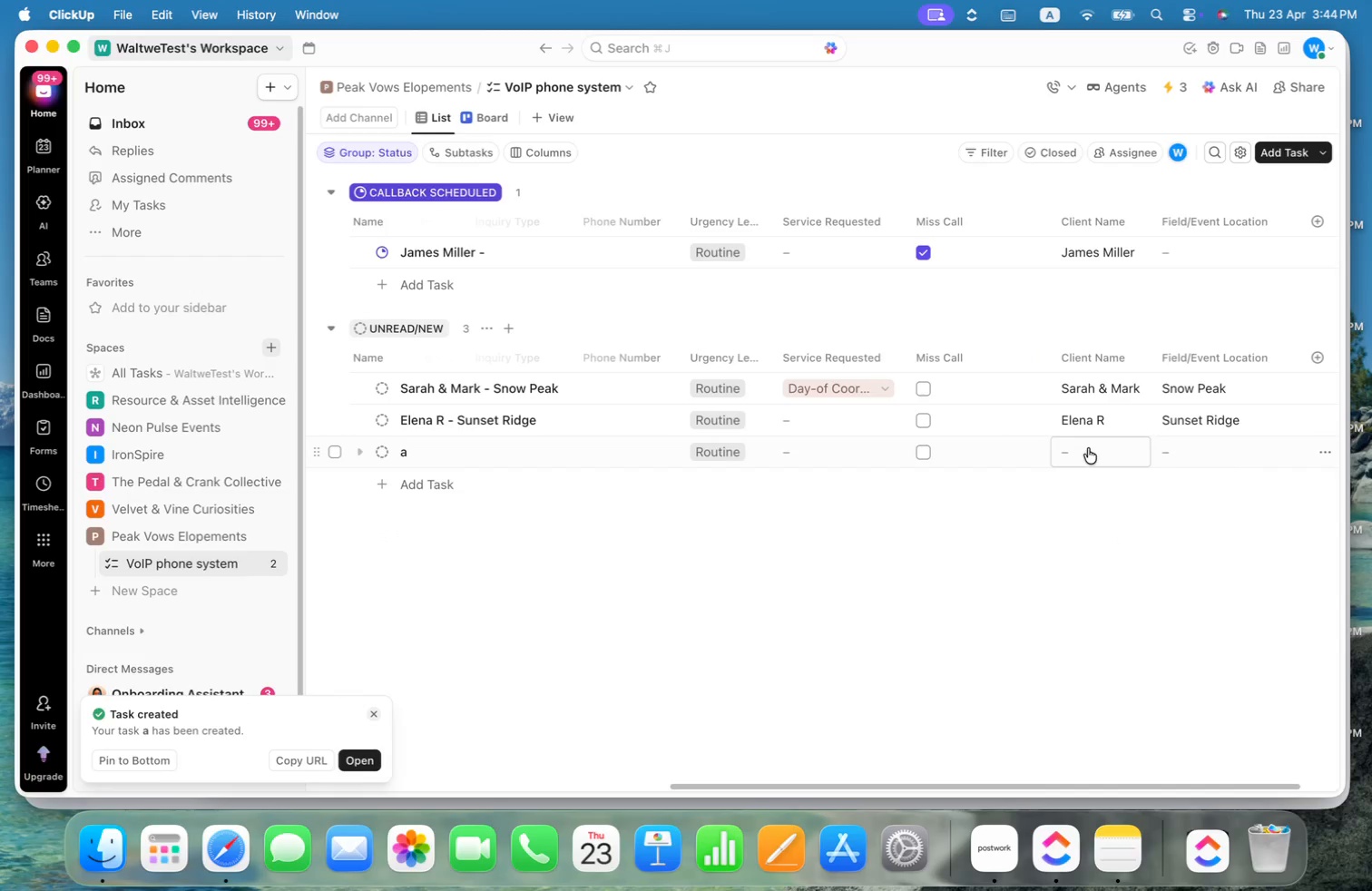 
left_click([1088, 448])
 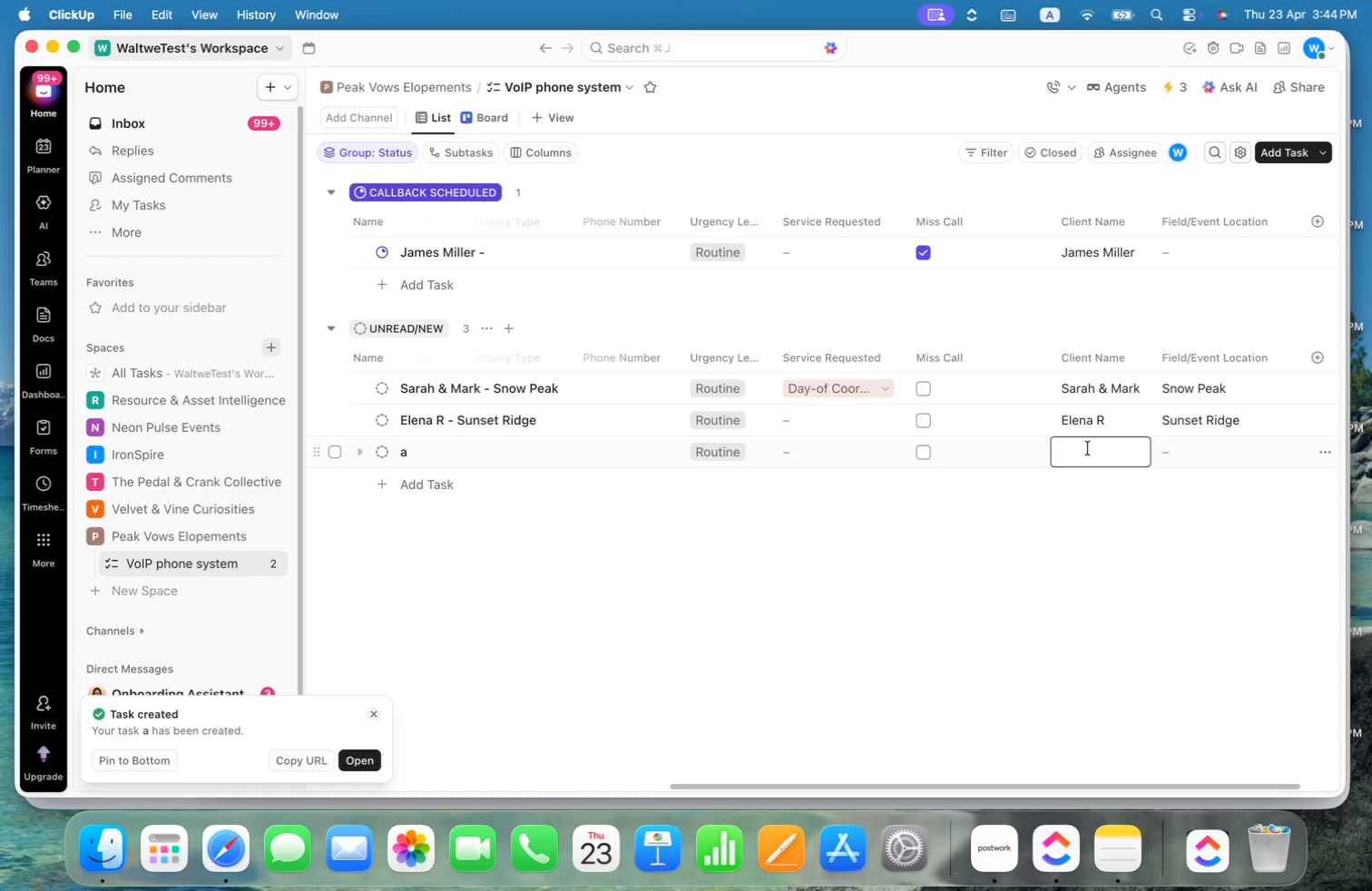 
wait(5.09)
 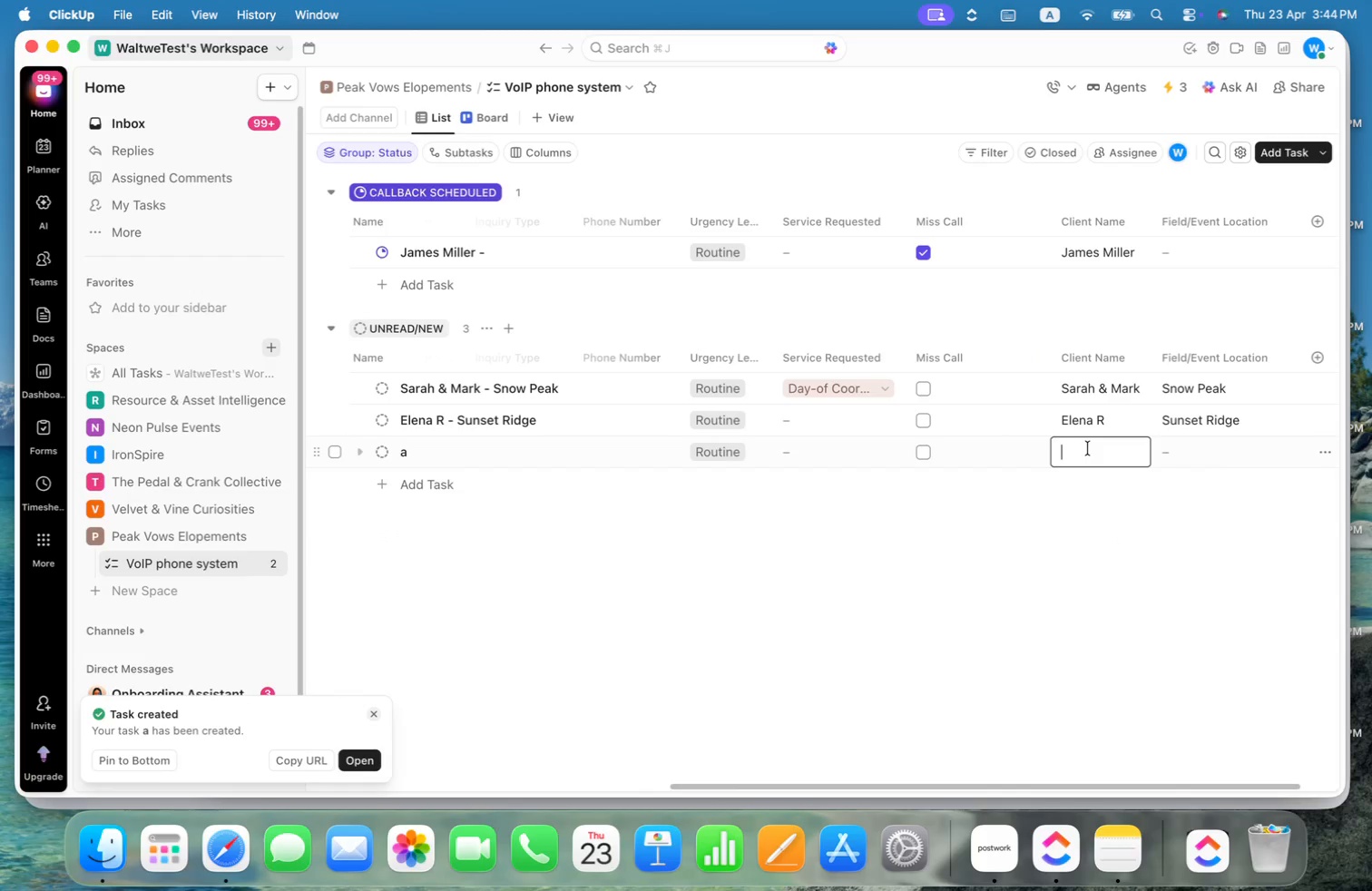 
type(The )
 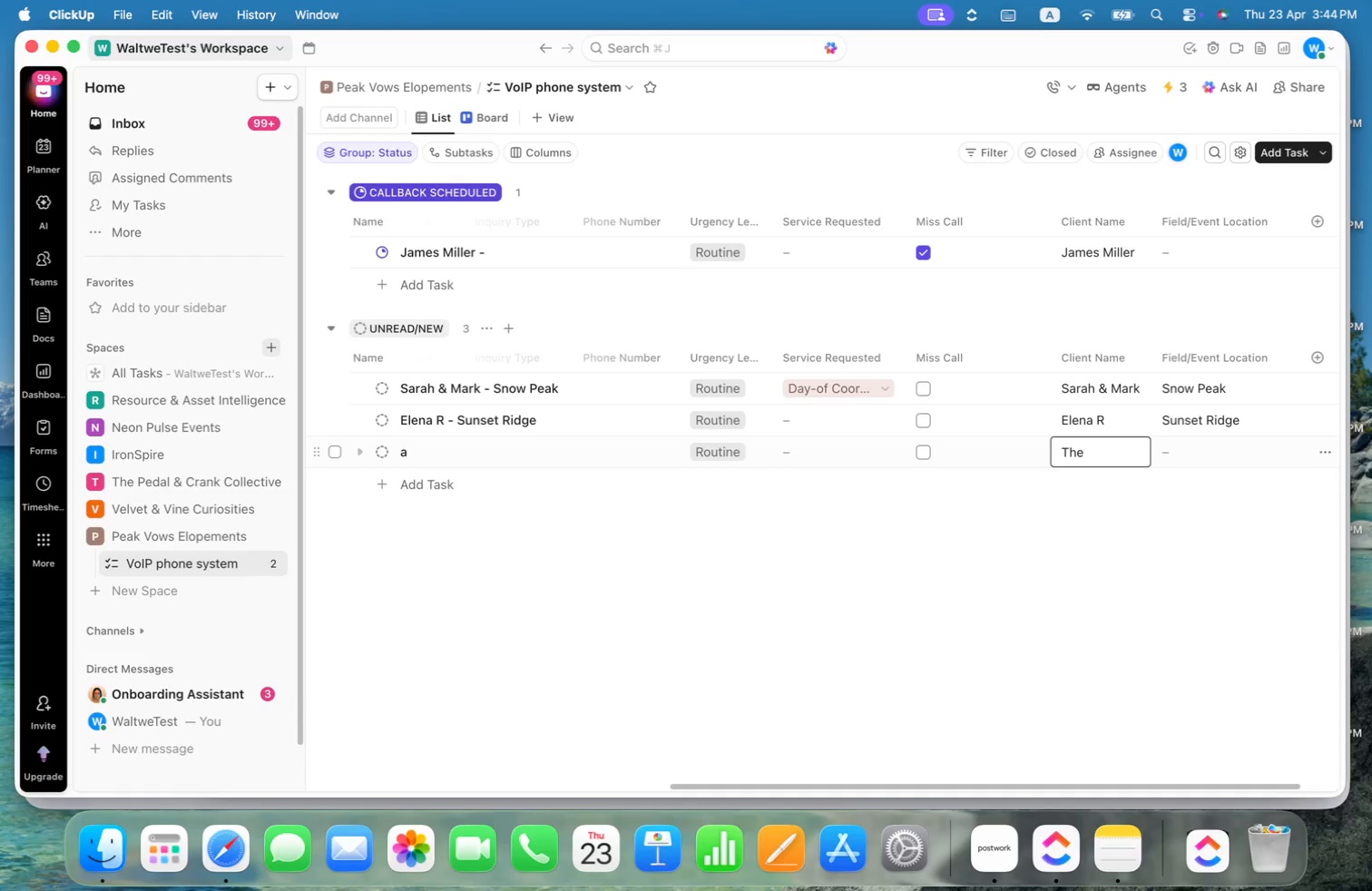 
hold_key(key=ShiftLeft, duration=2.29)
 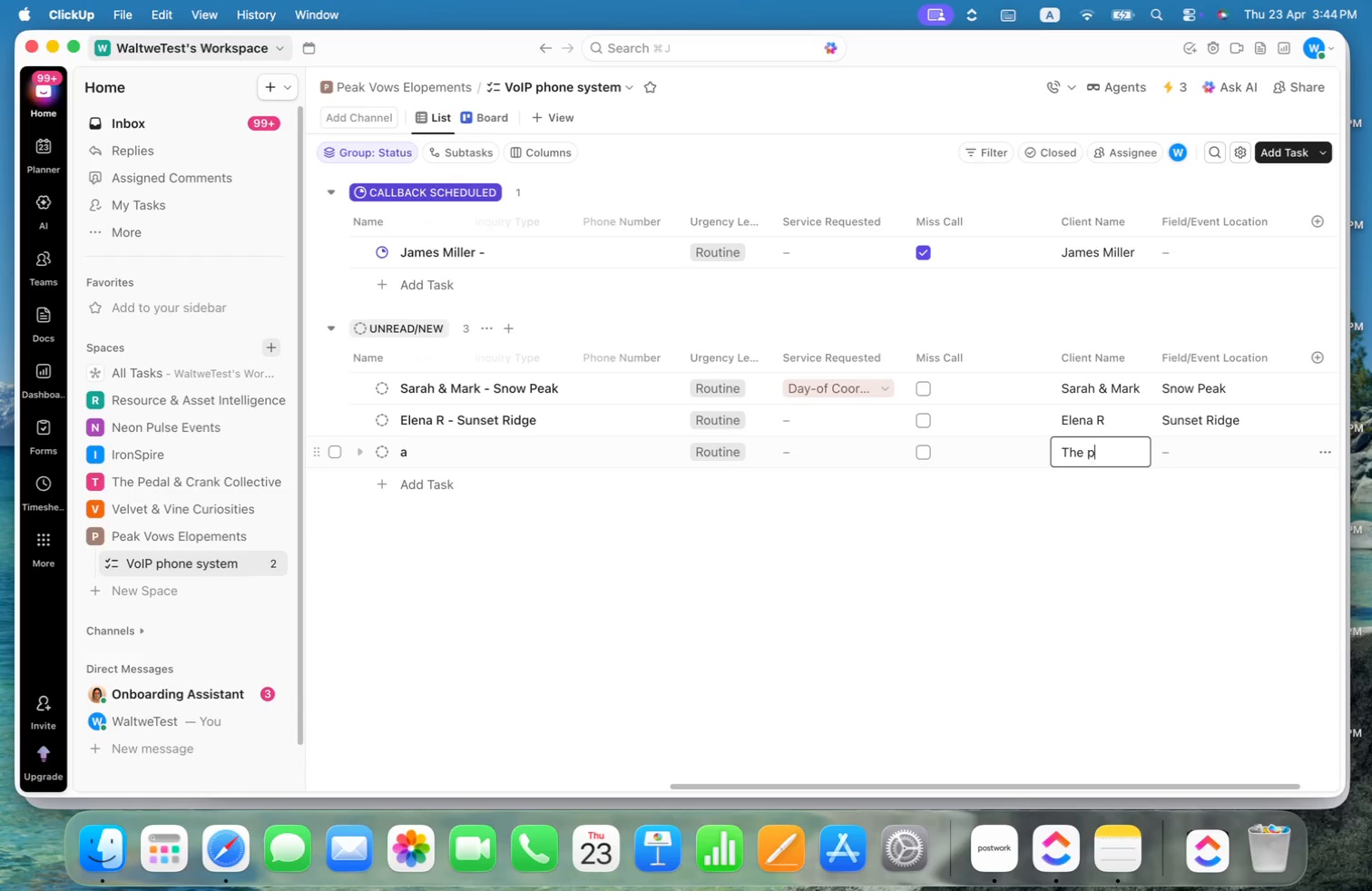 
type(patels)
 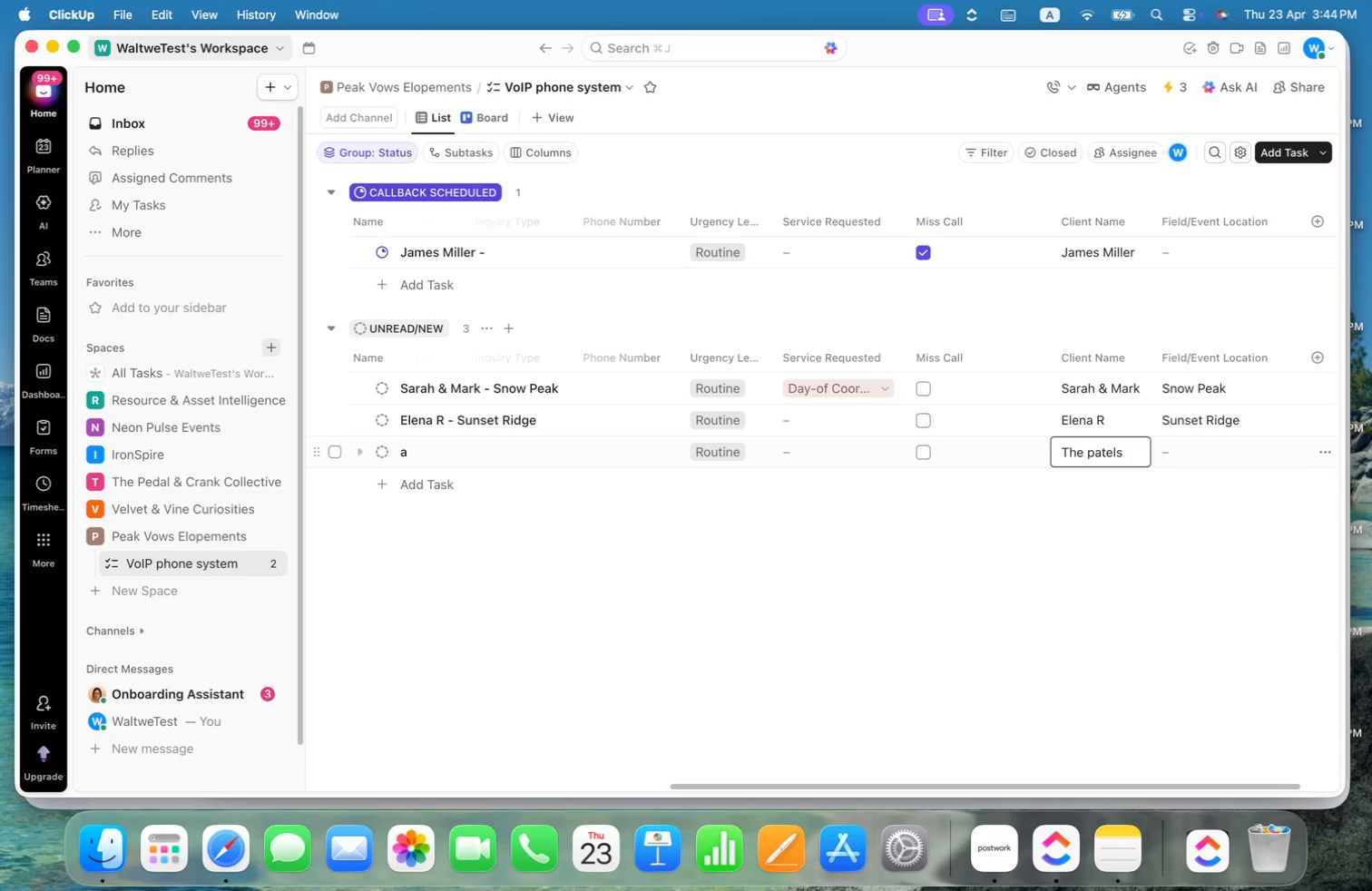 
wait(7.75)
 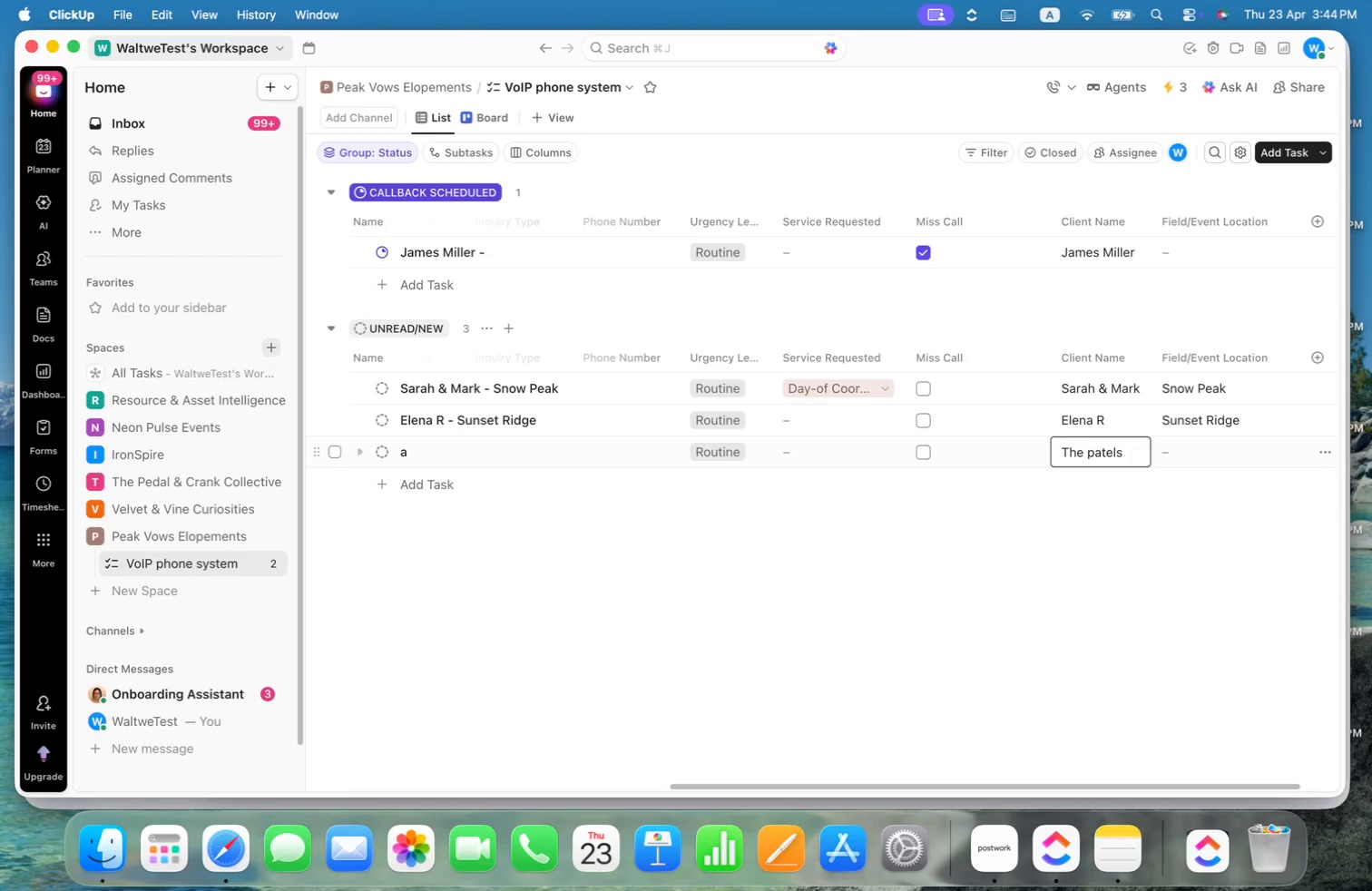 
key(Enter)
 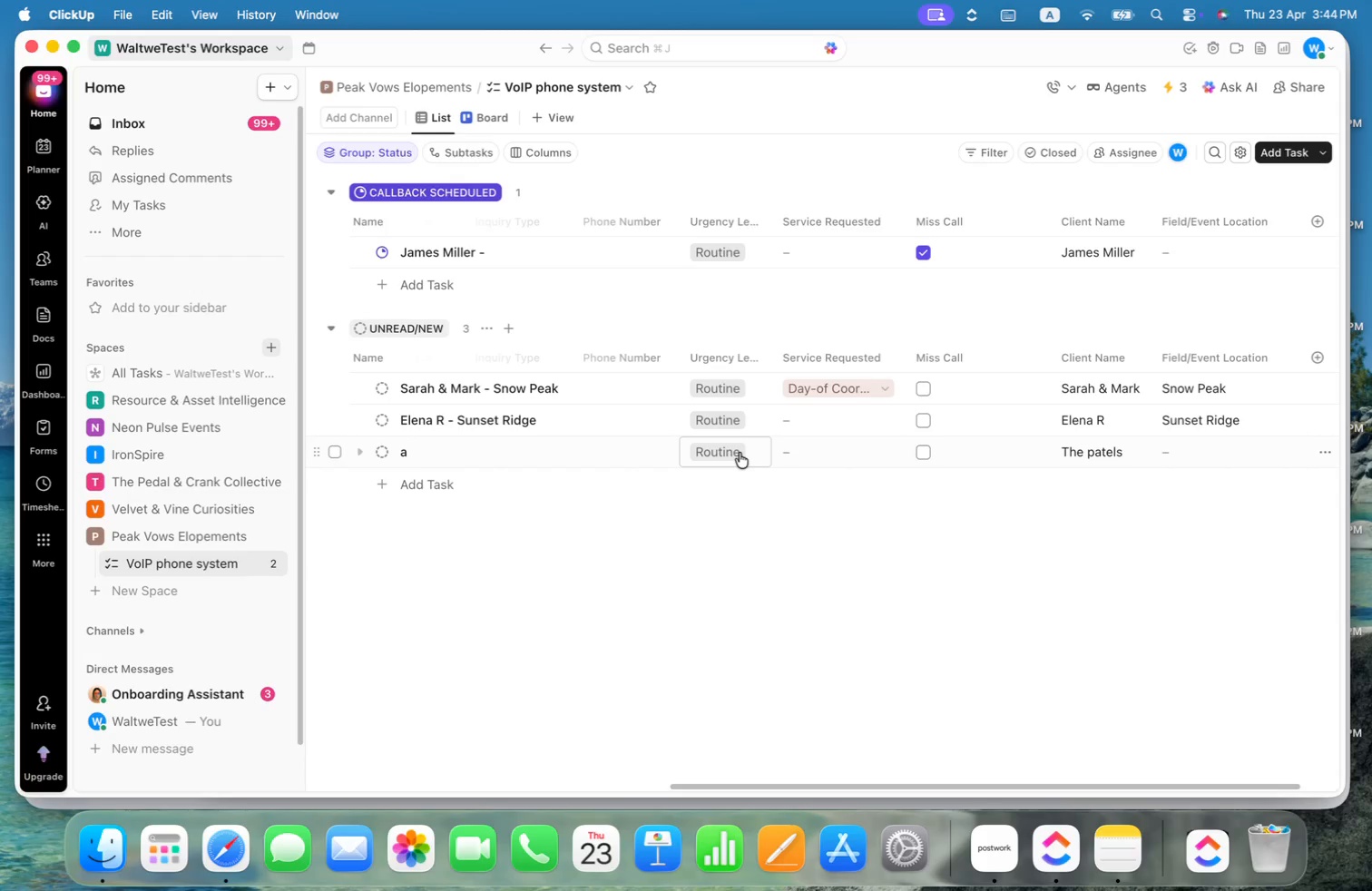 
left_click([826, 453])
 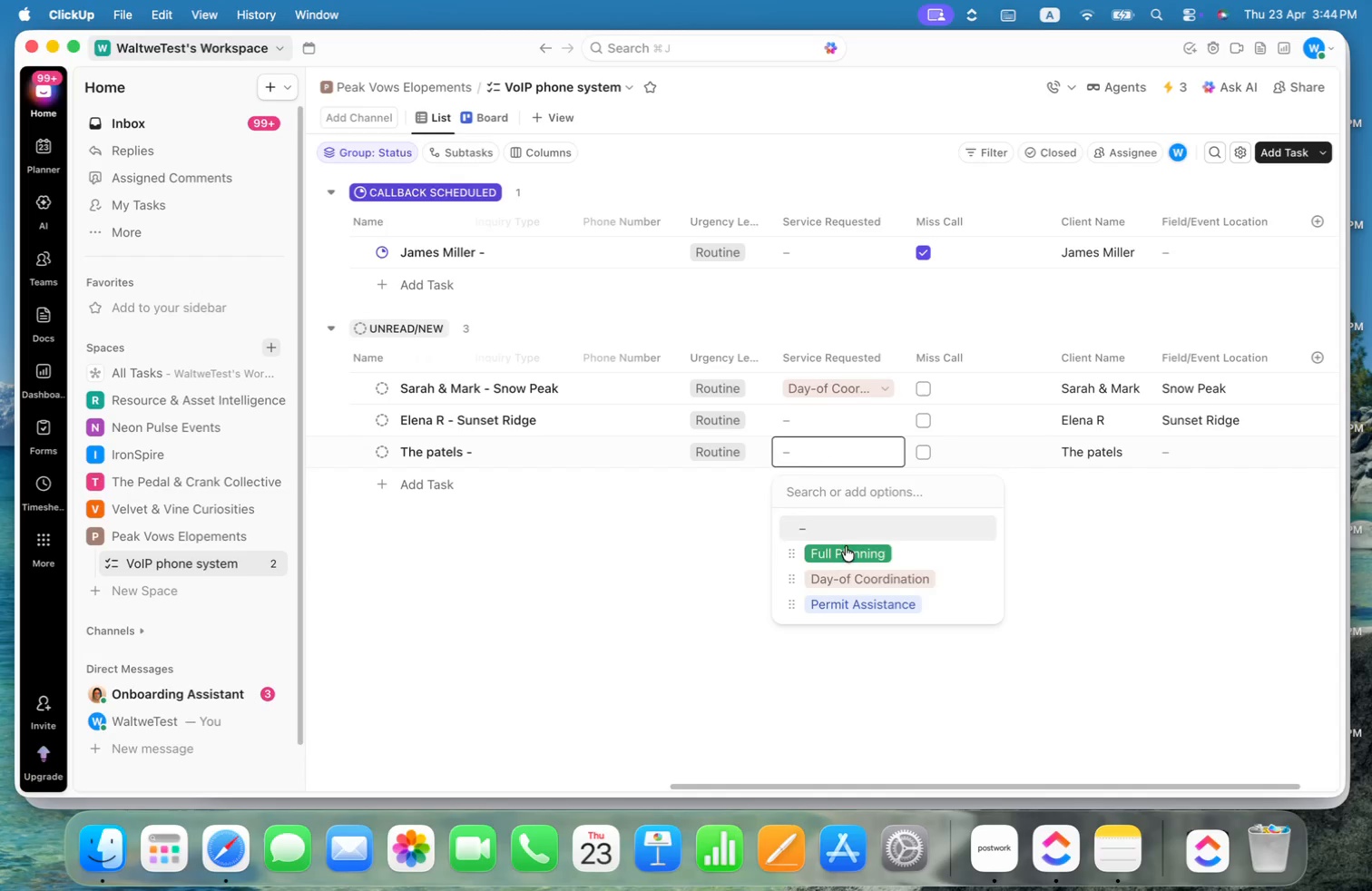 
left_click([877, 605])
 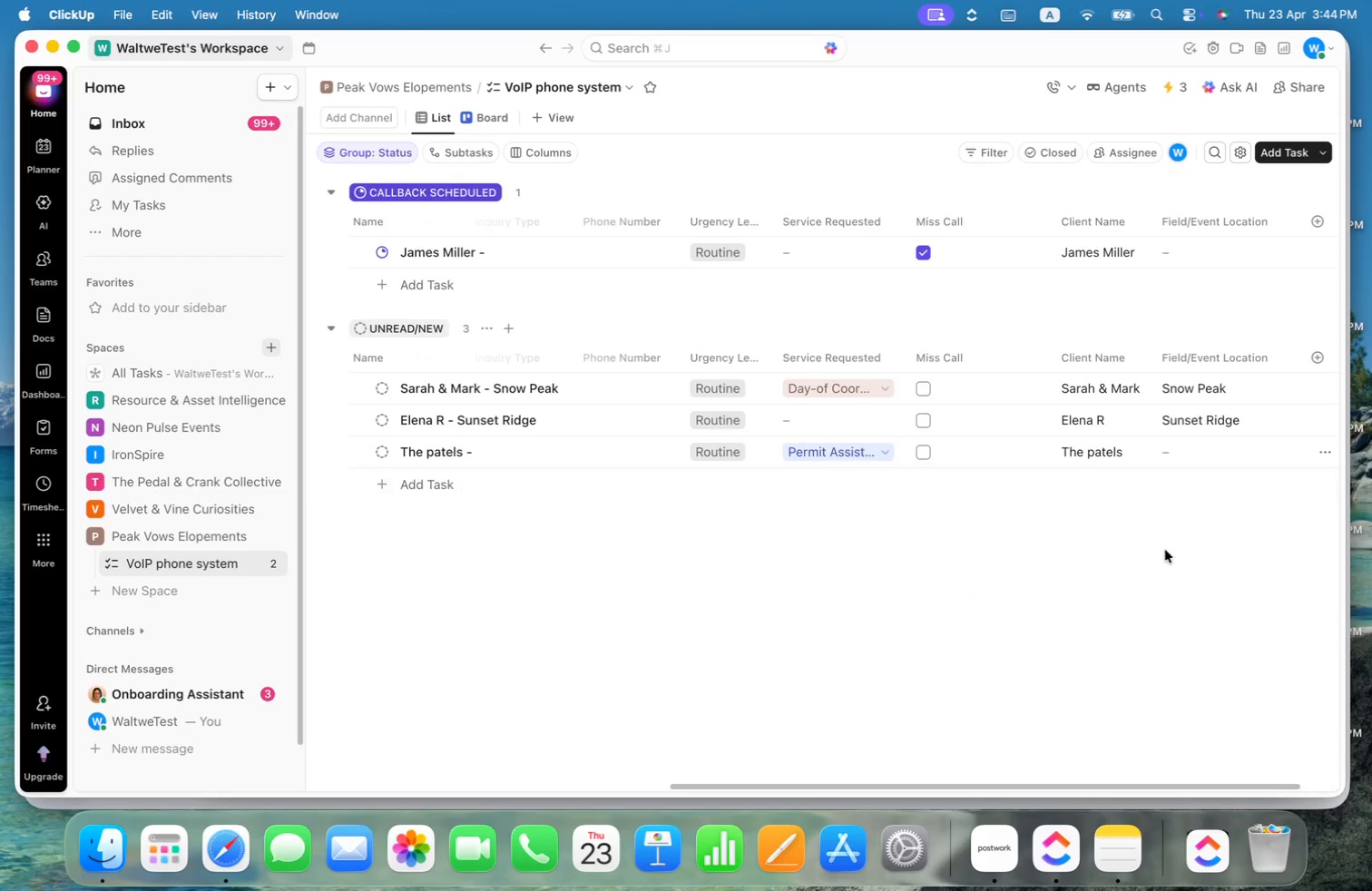 
left_click_drag(start_coordinate=[1074, 789], to_coordinate=[1342, 754])
 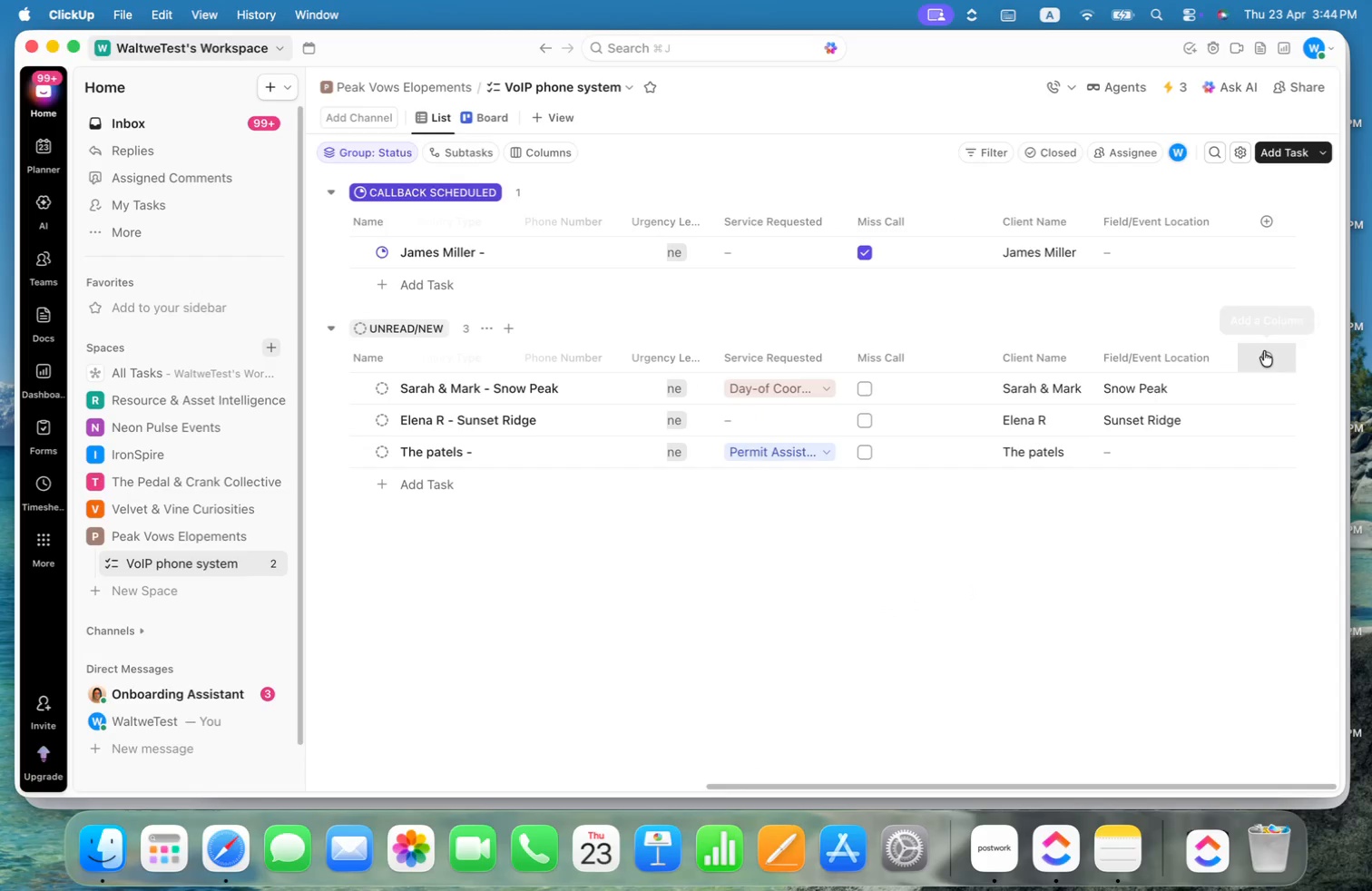 
left_click([1264, 351])
 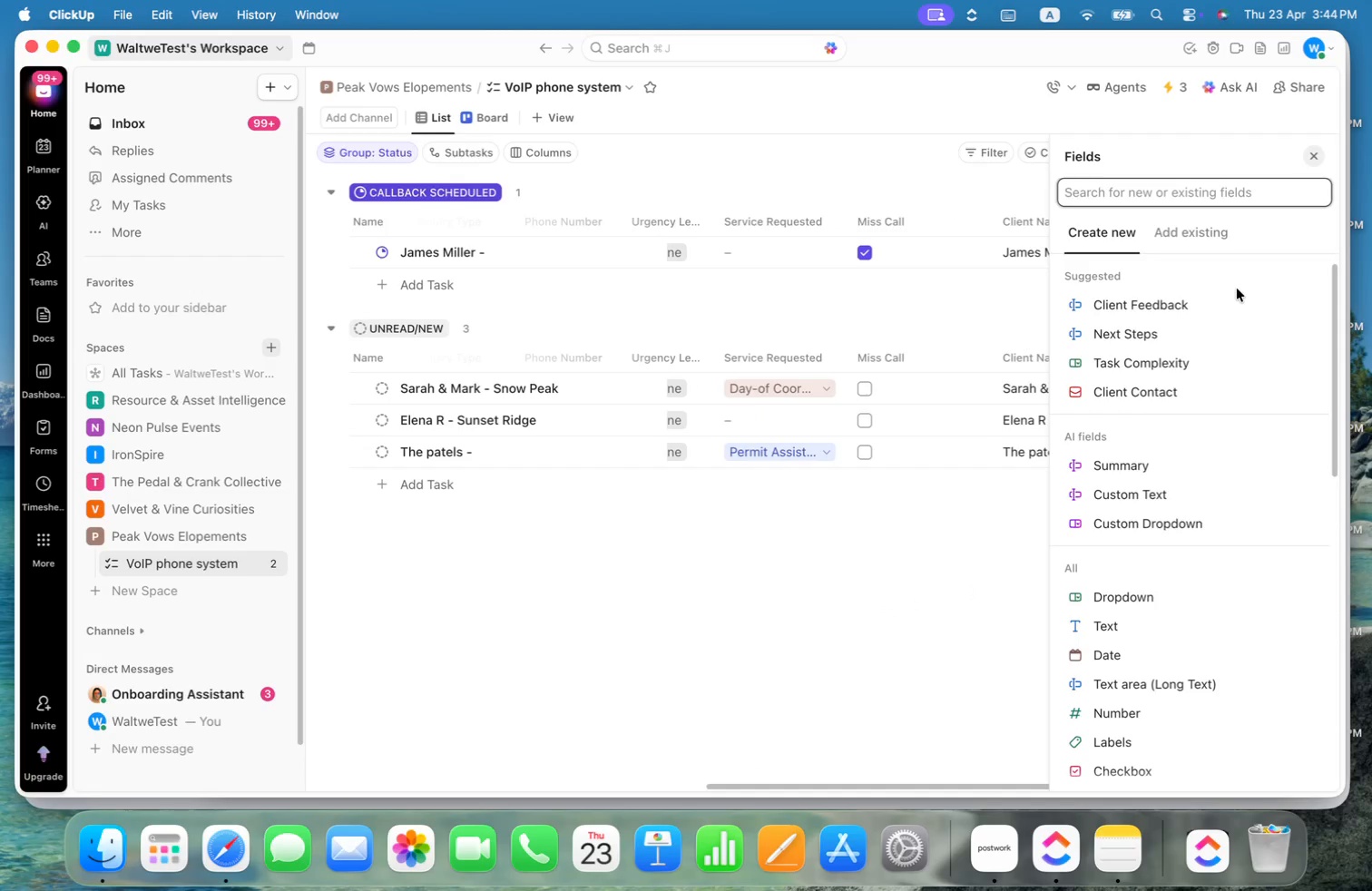 
type(com)
 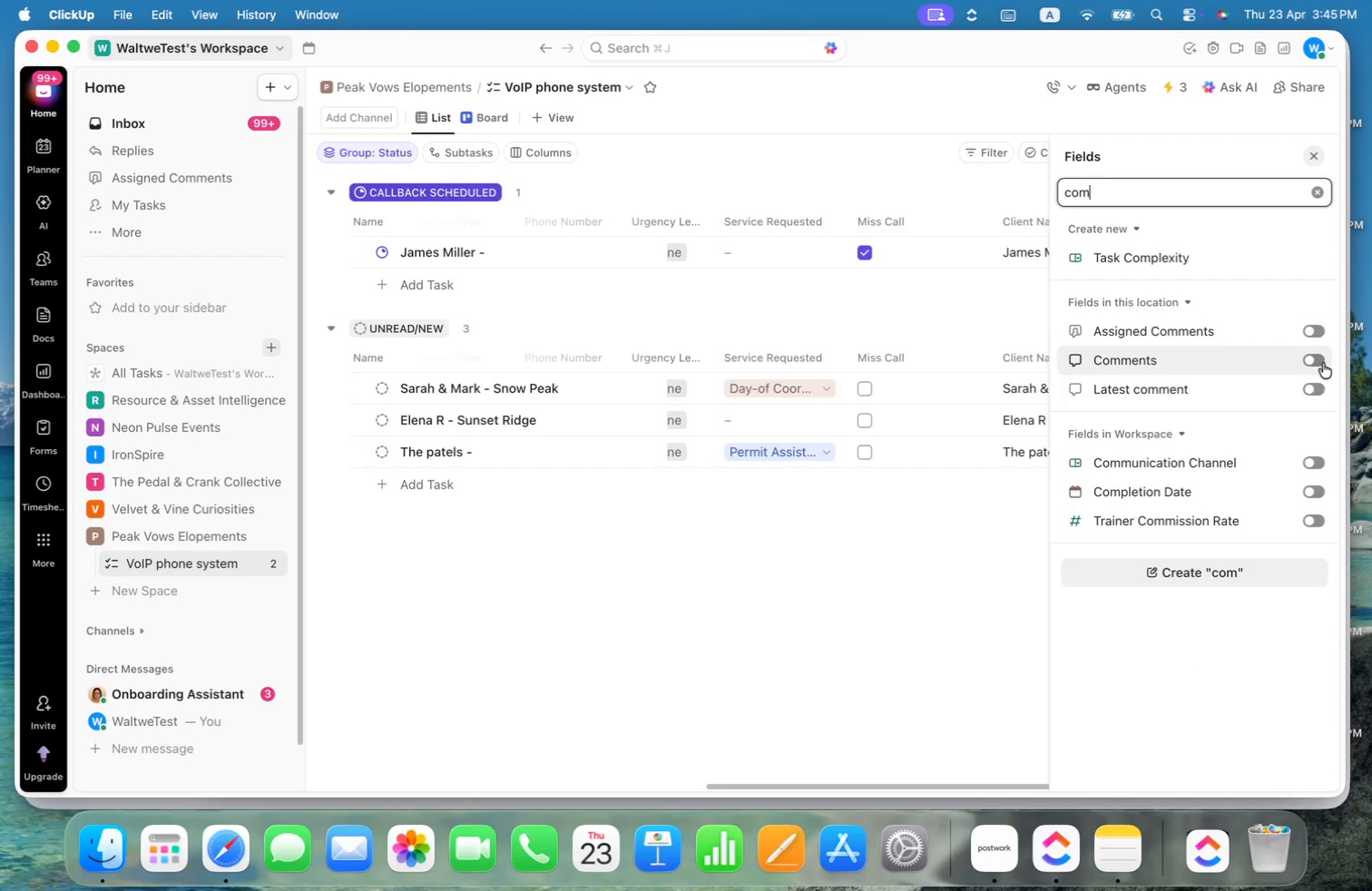 
left_click([1317, 363])
 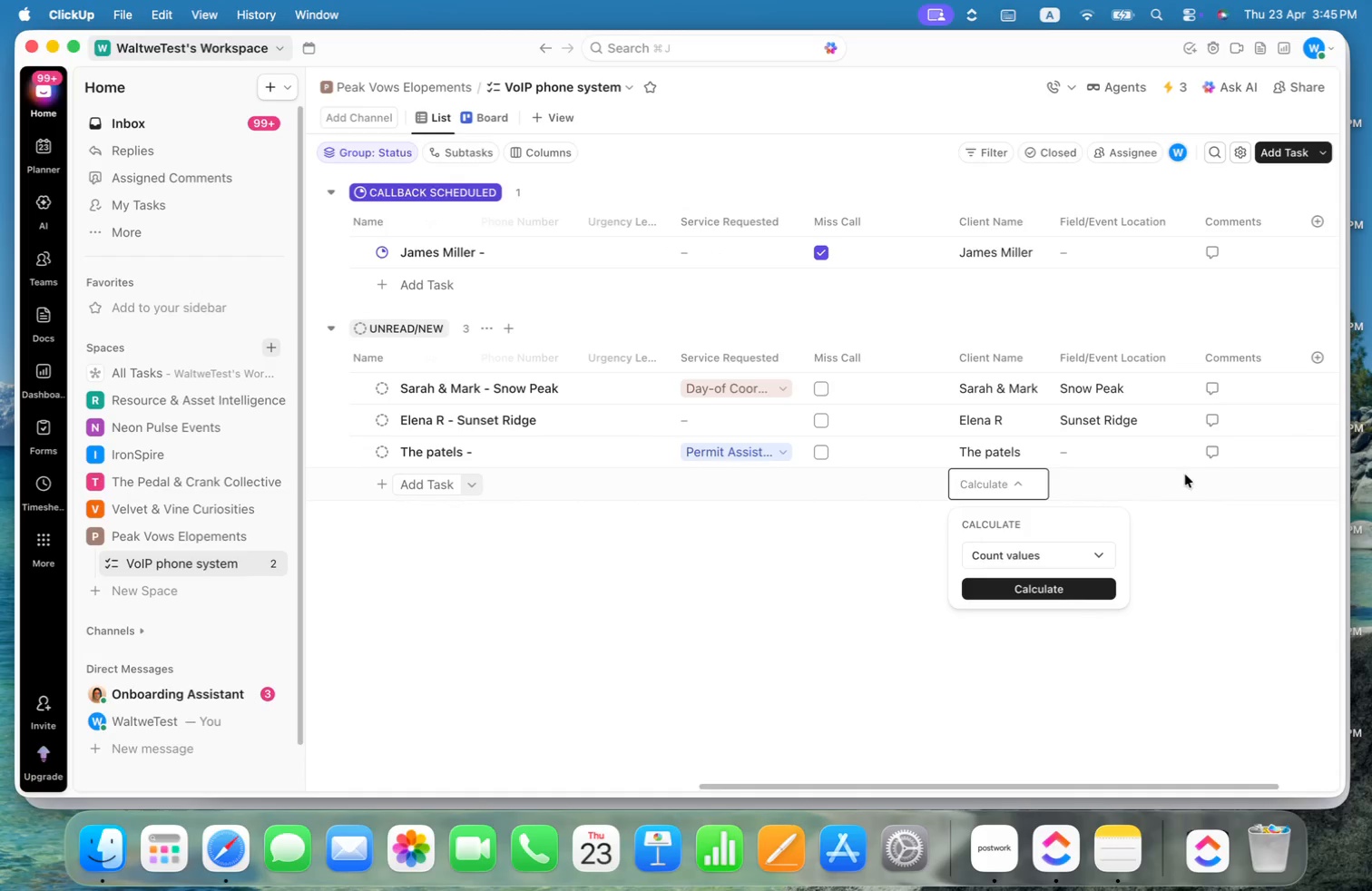 
left_click([1216, 456])
 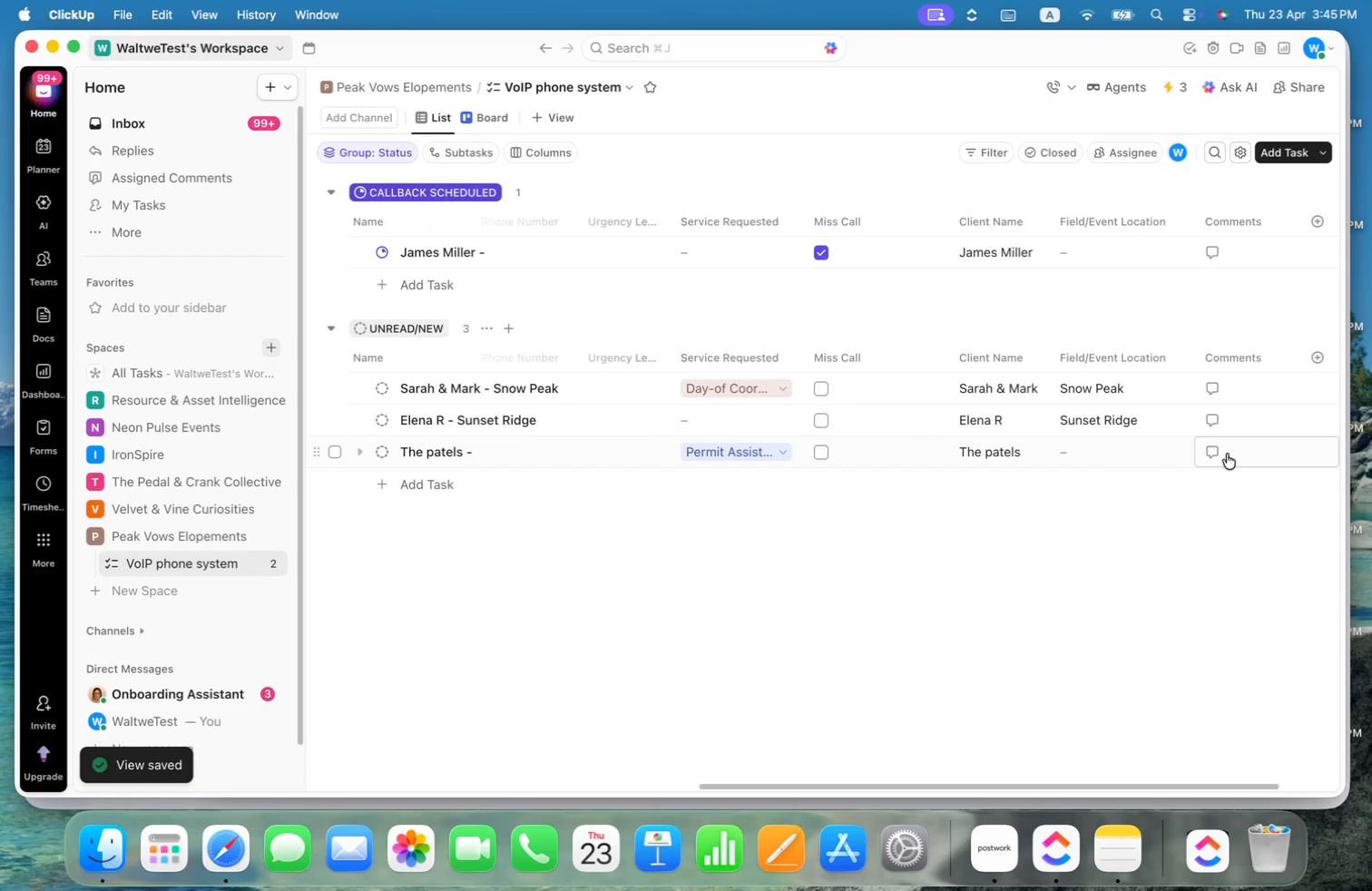 
left_click([1222, 452])
 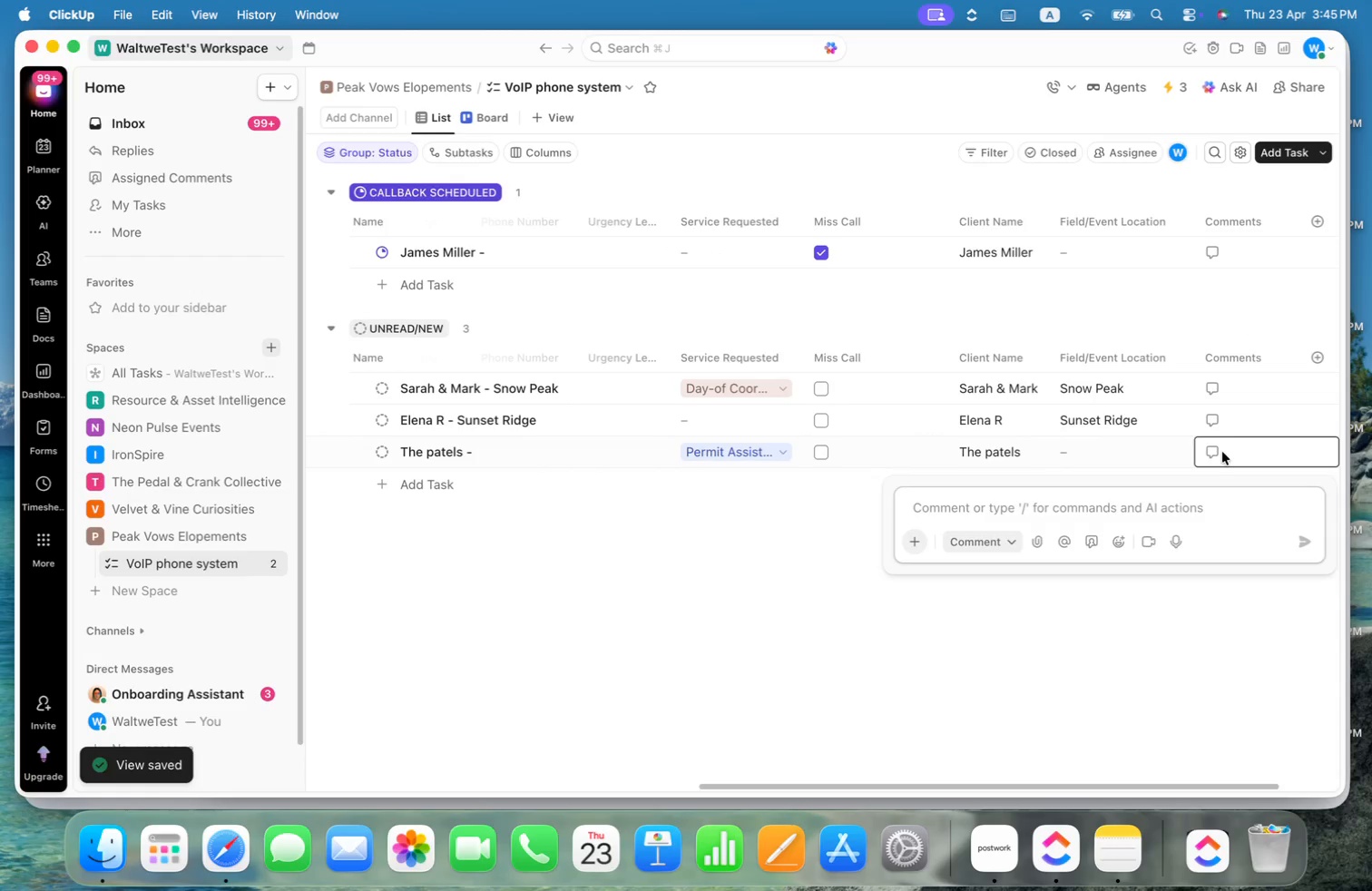 
type(SMS)
 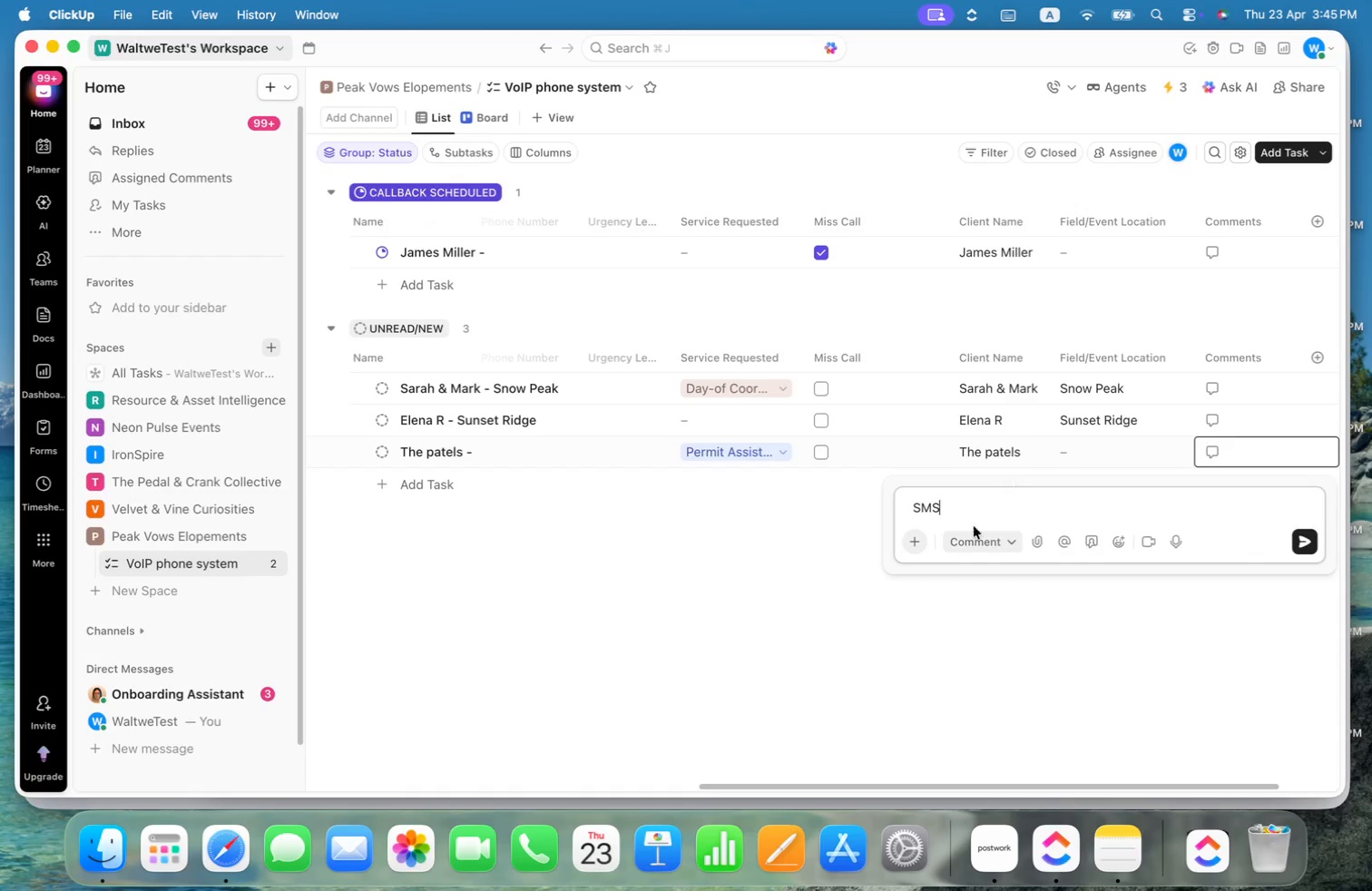 
key(Space)
 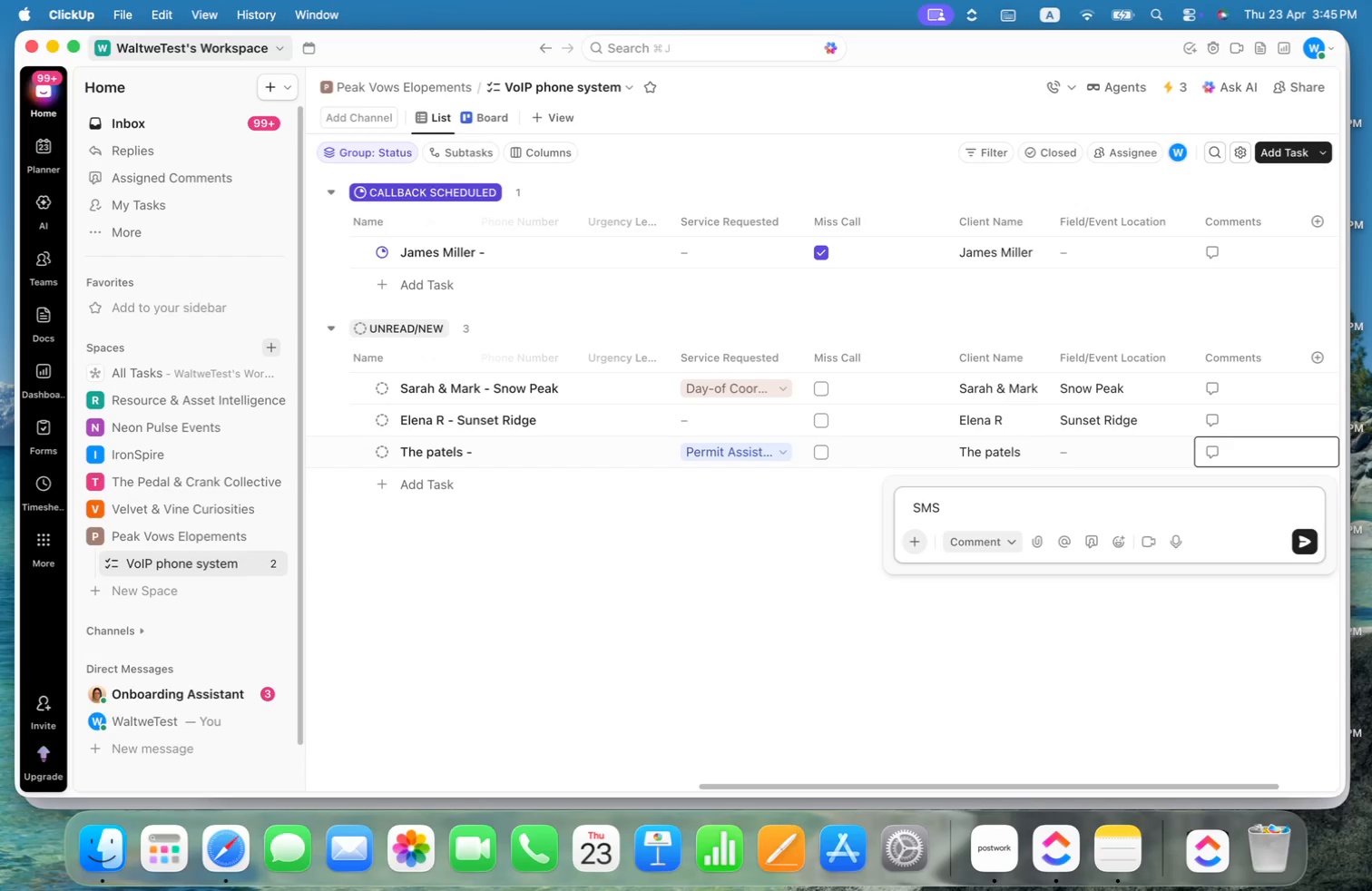 
key(Minus)
 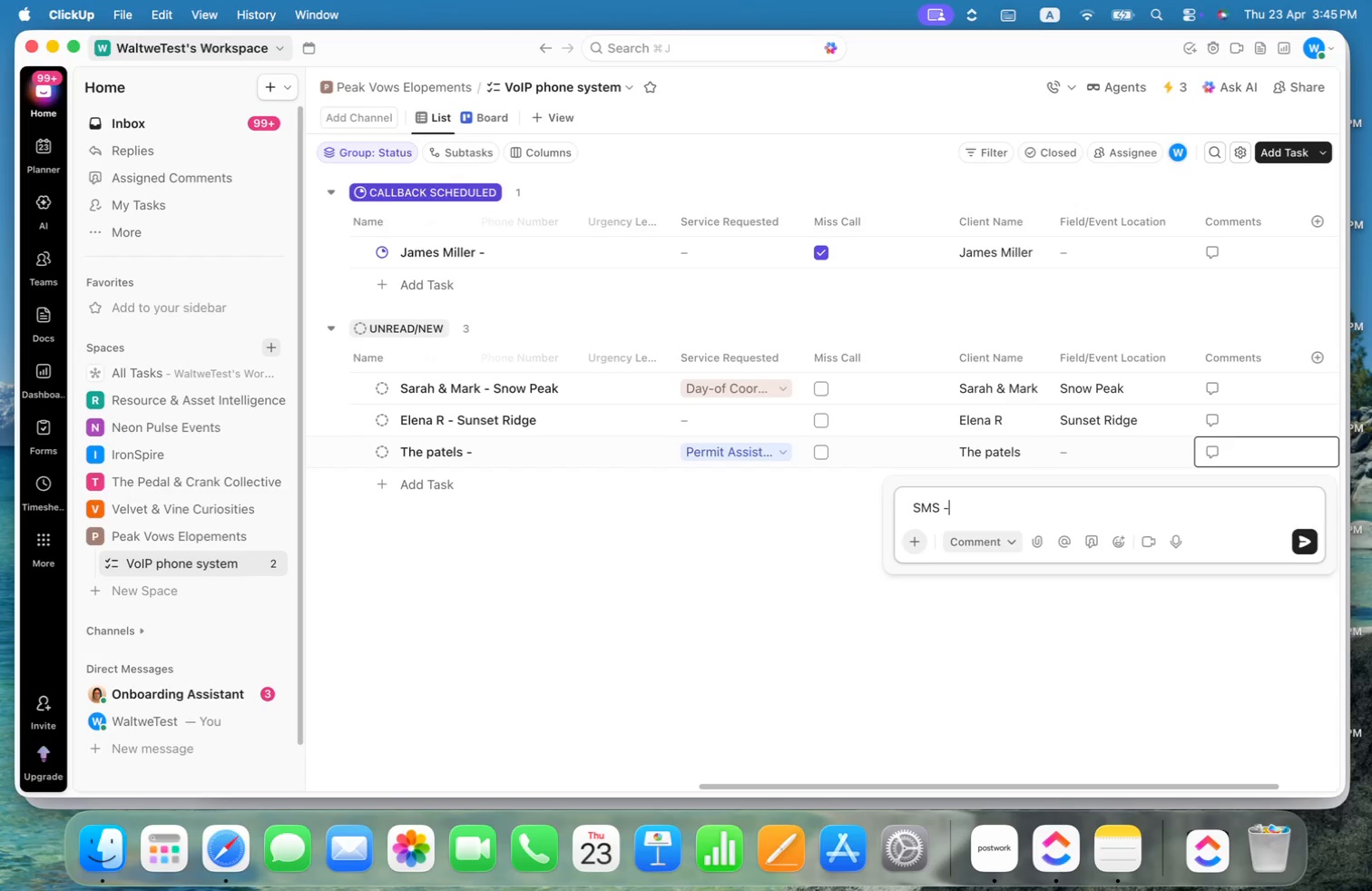 
key(Space)
 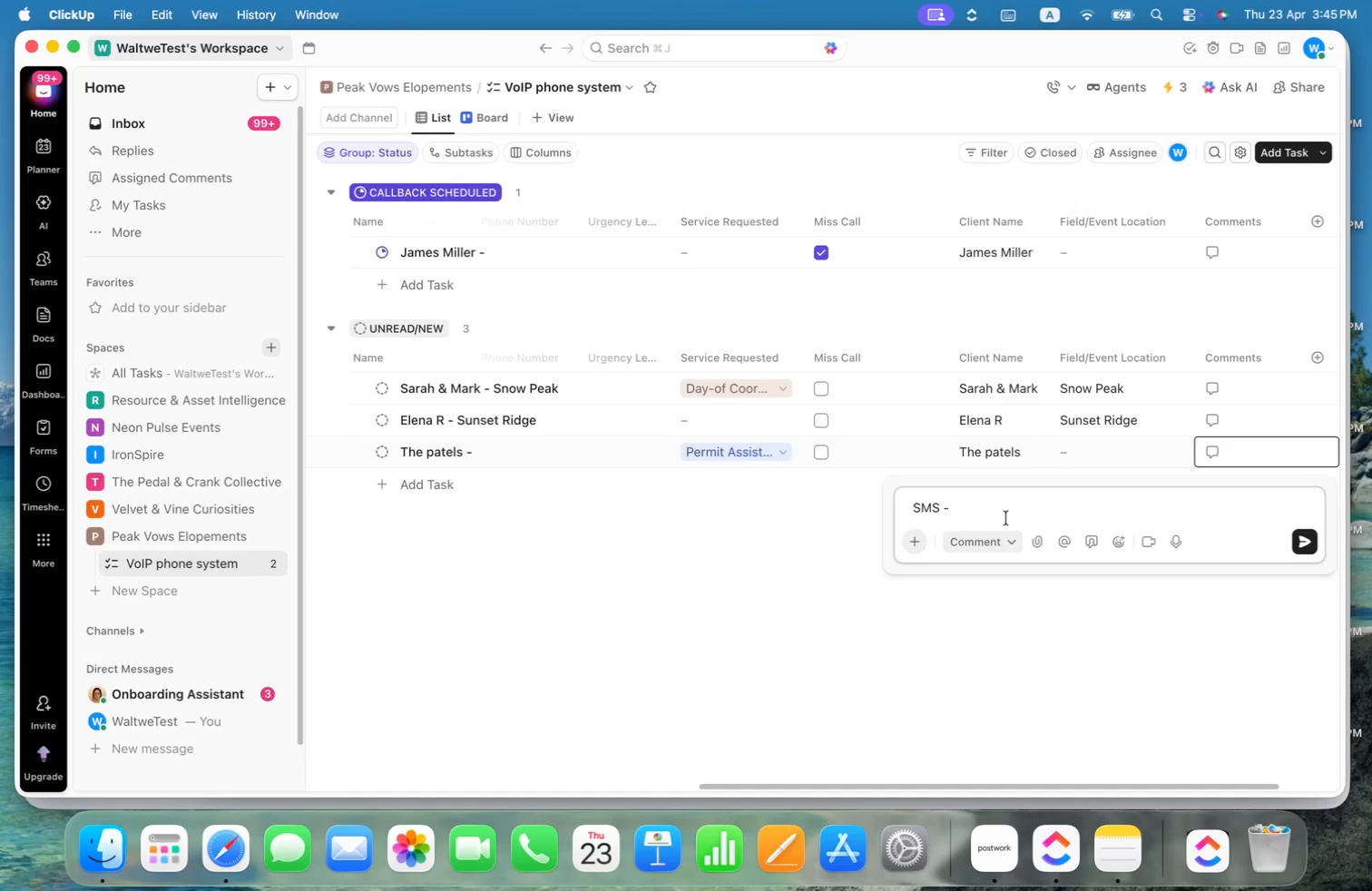 
wait(6.48)
 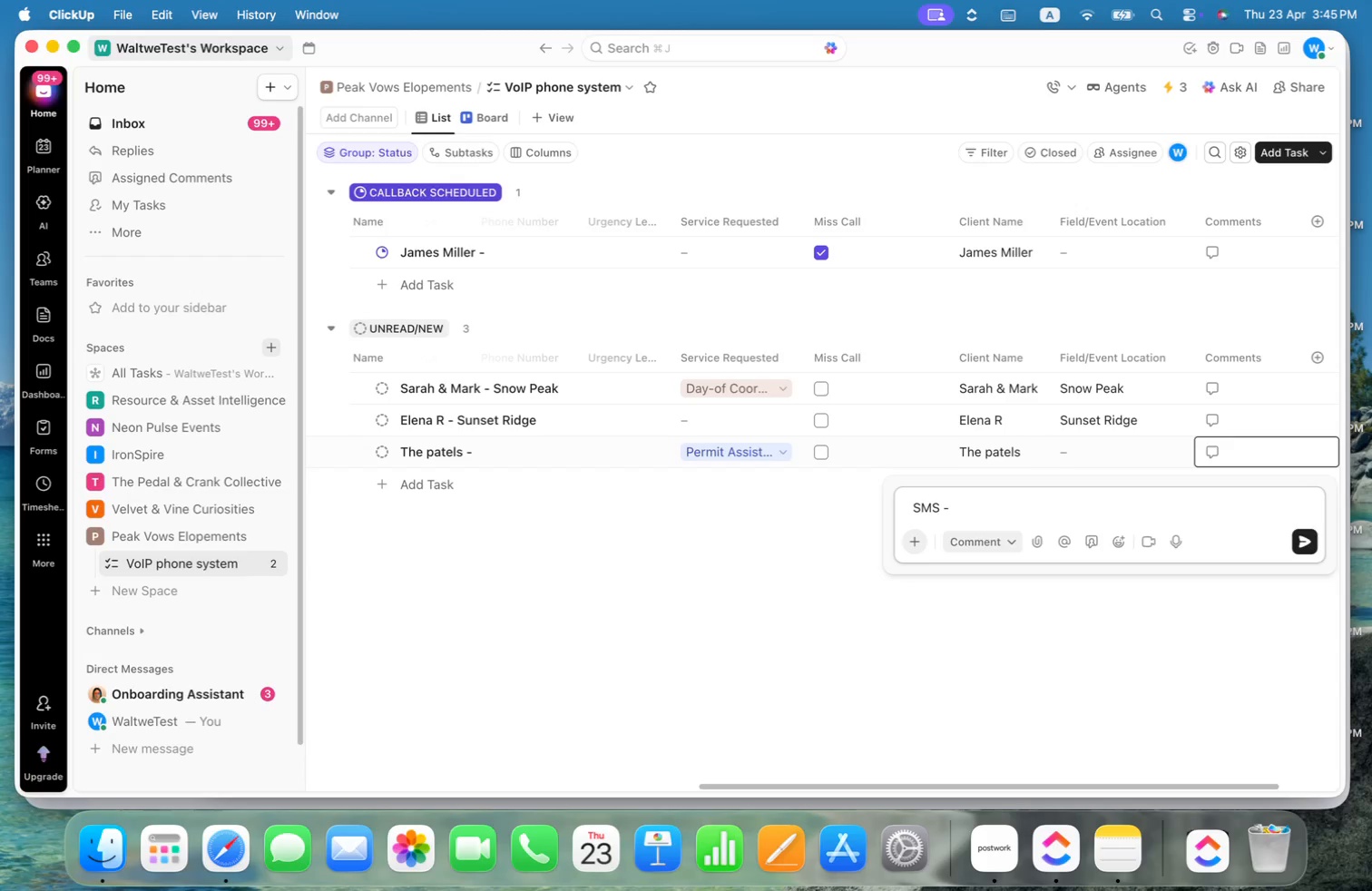 
type(M)
key(Backspace)
type(Need immediate help with National Park permit deadlines for a June Date.)
 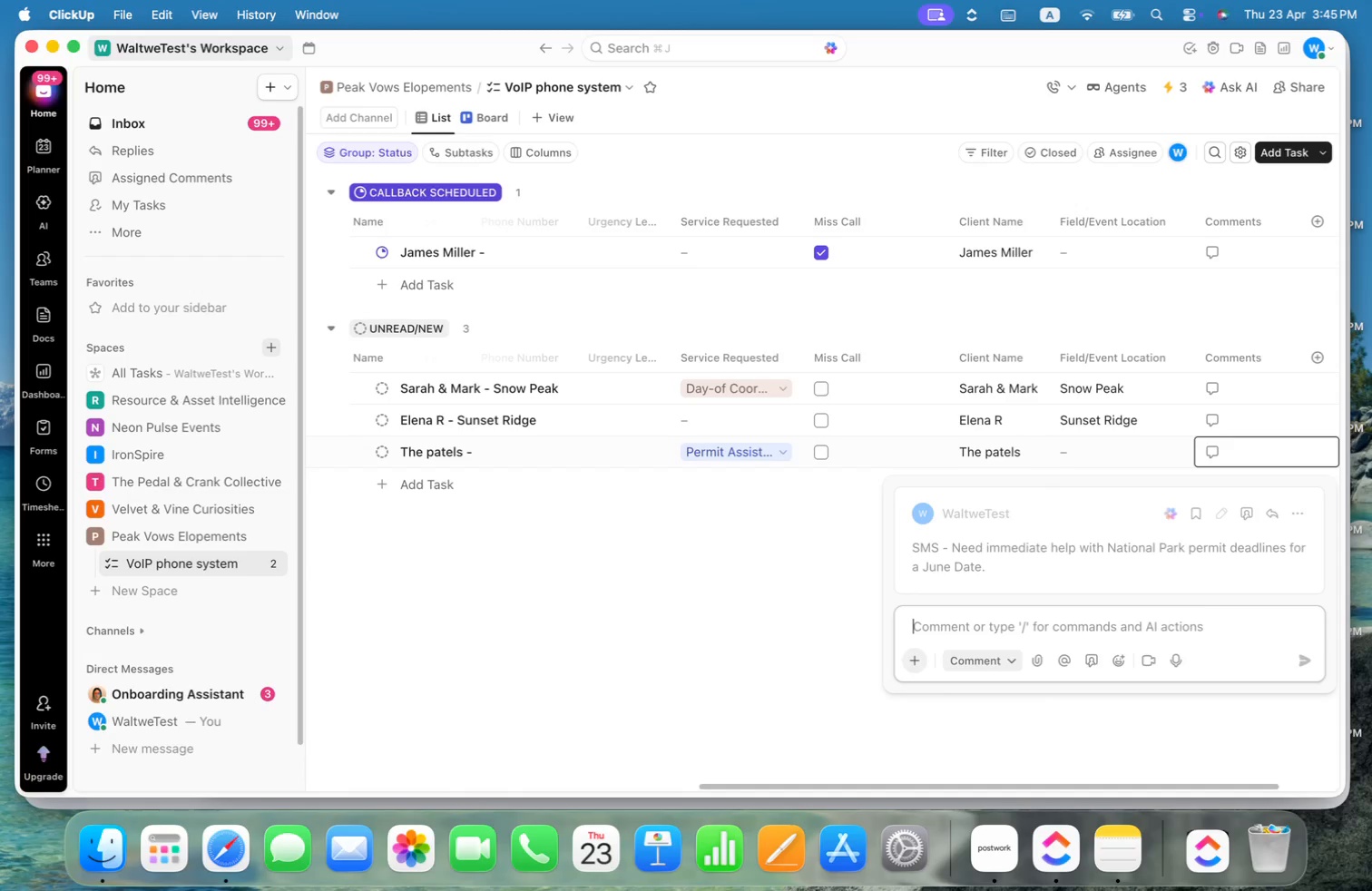 
 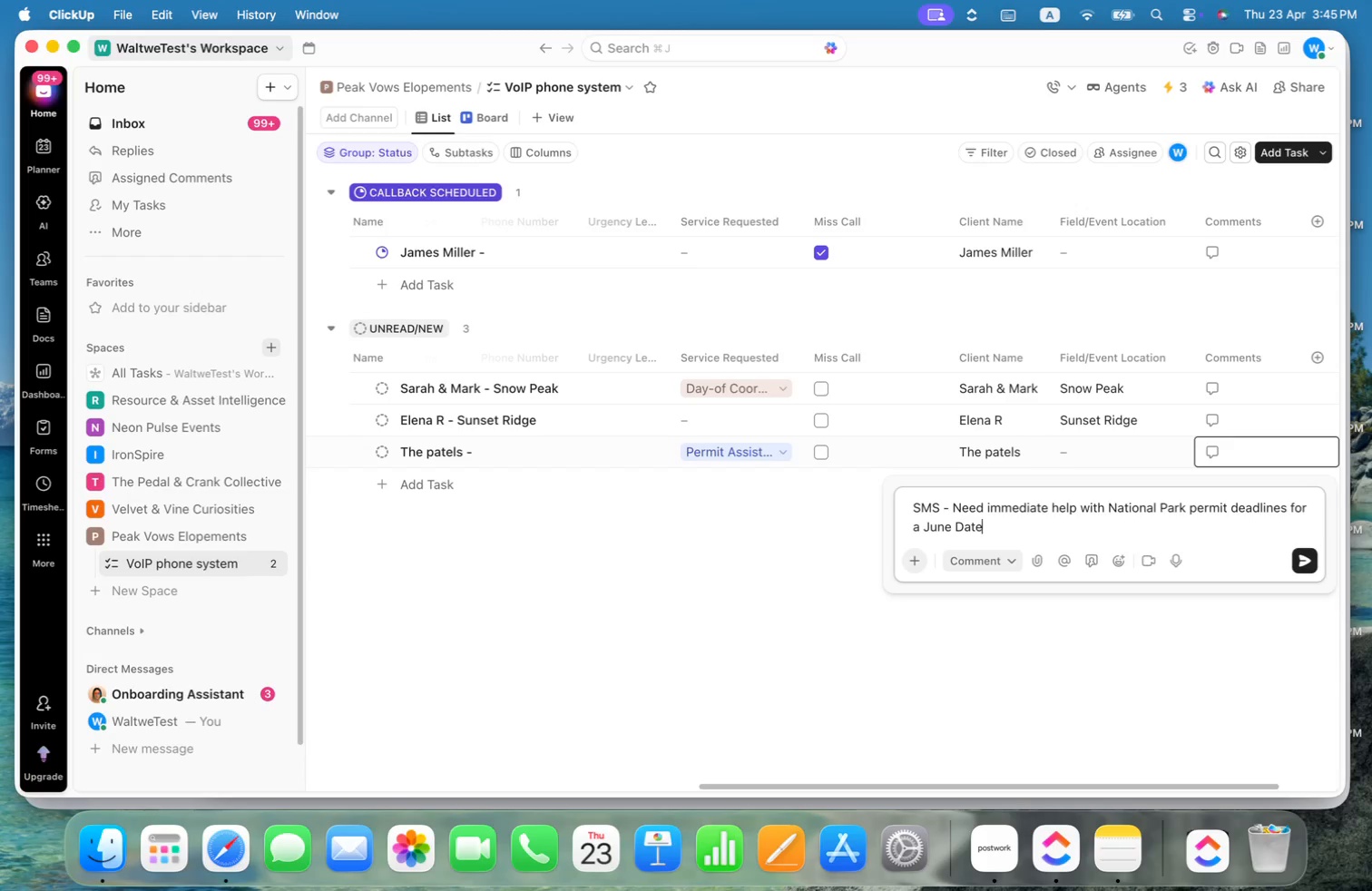 
key(Enter)
 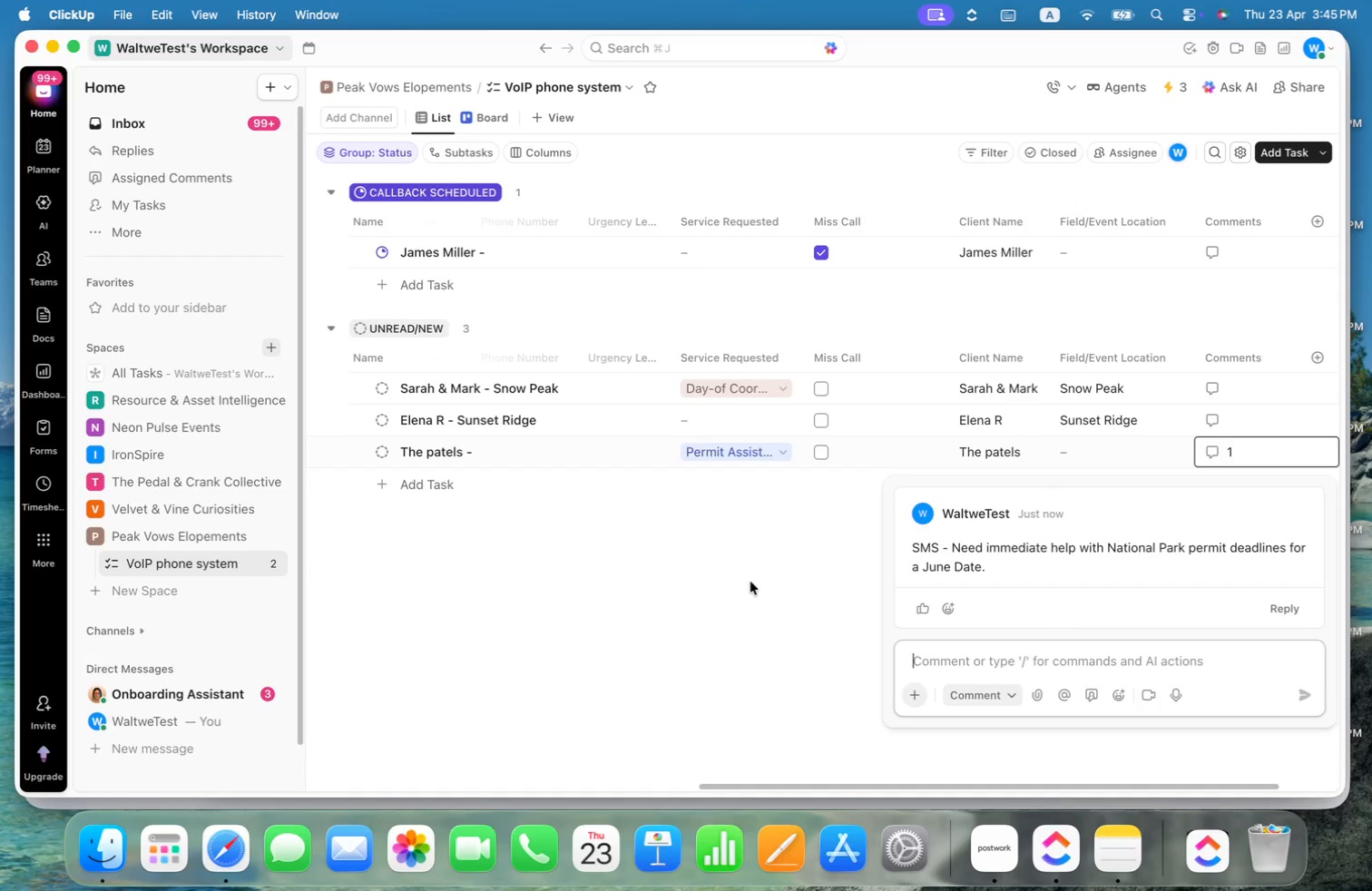 
left_click([750, 582])
 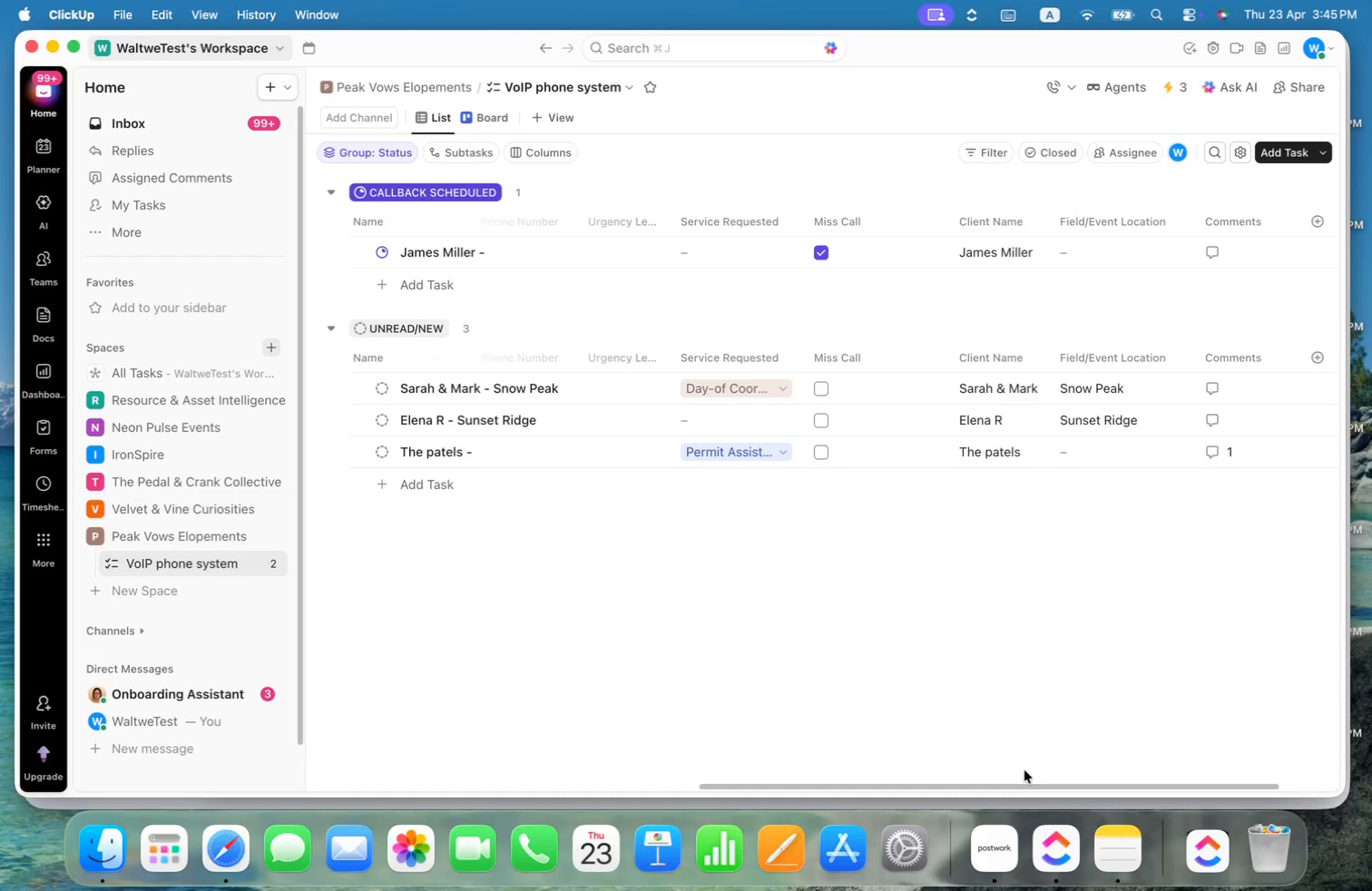 
left_click_drag(start_coordinate=[1021, 784], to_coordinate=[1241, 749])
 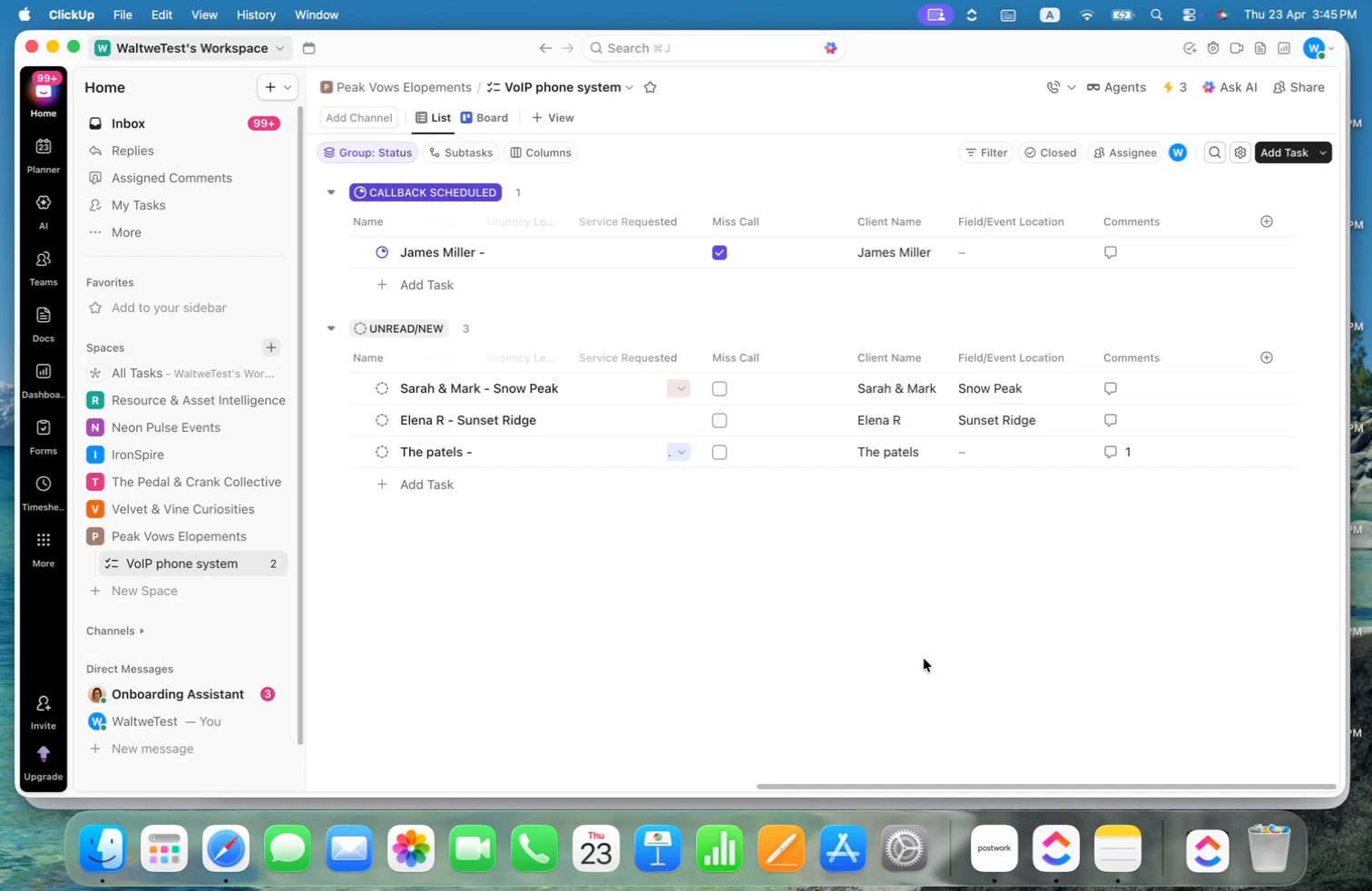 
wait(15.8)
 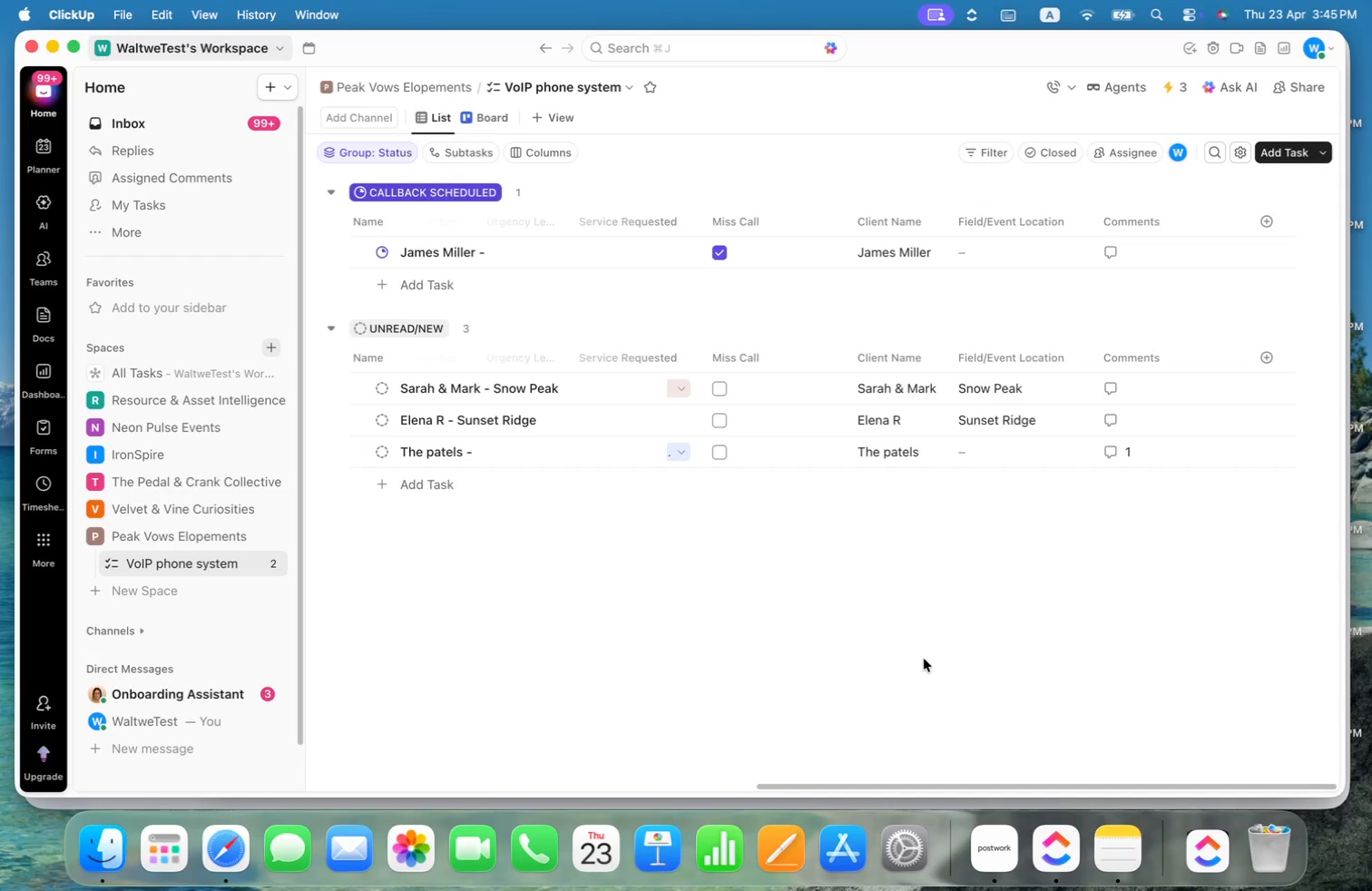 
left_click([995, 453])
 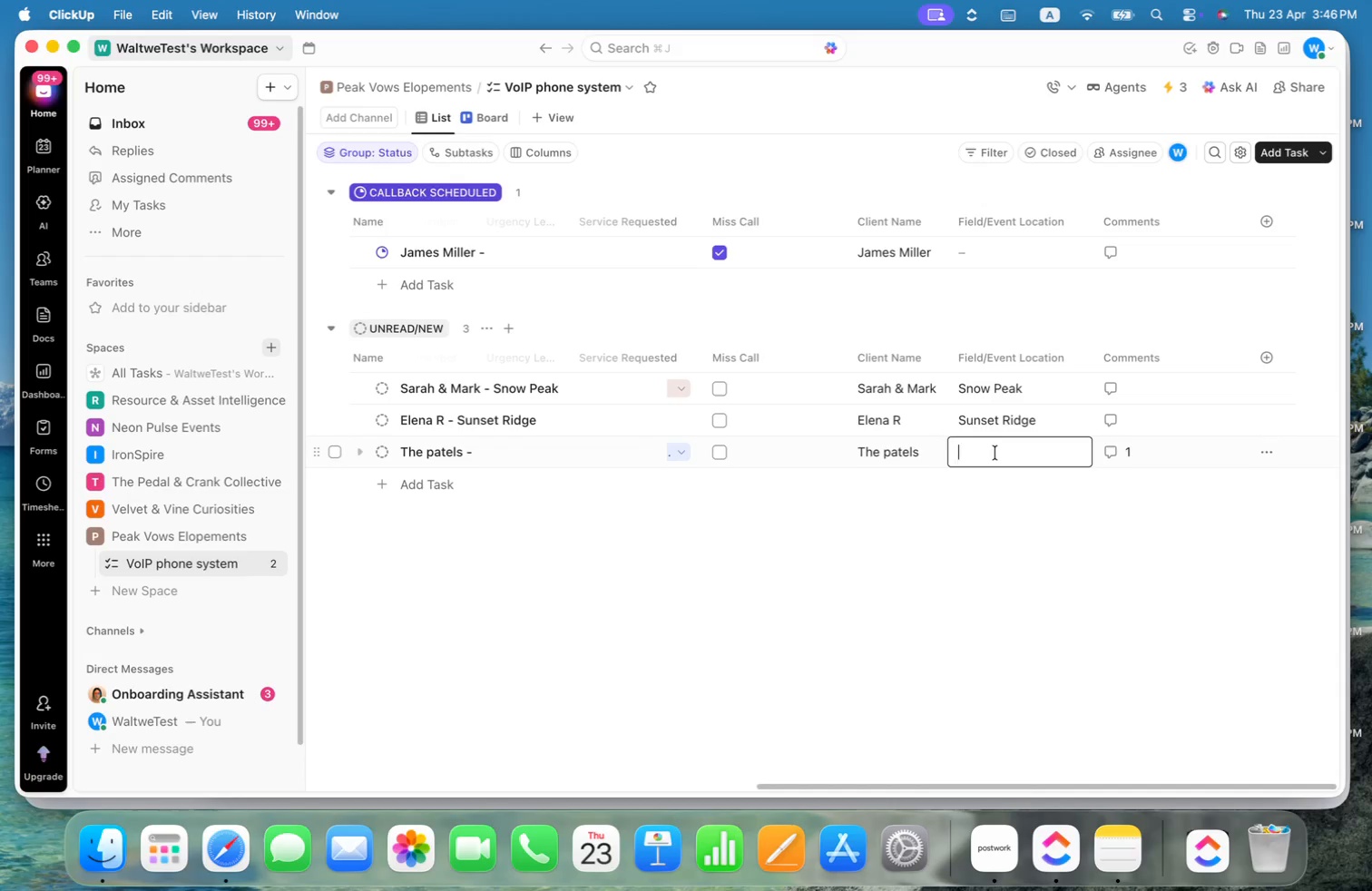 
type(National Park)
 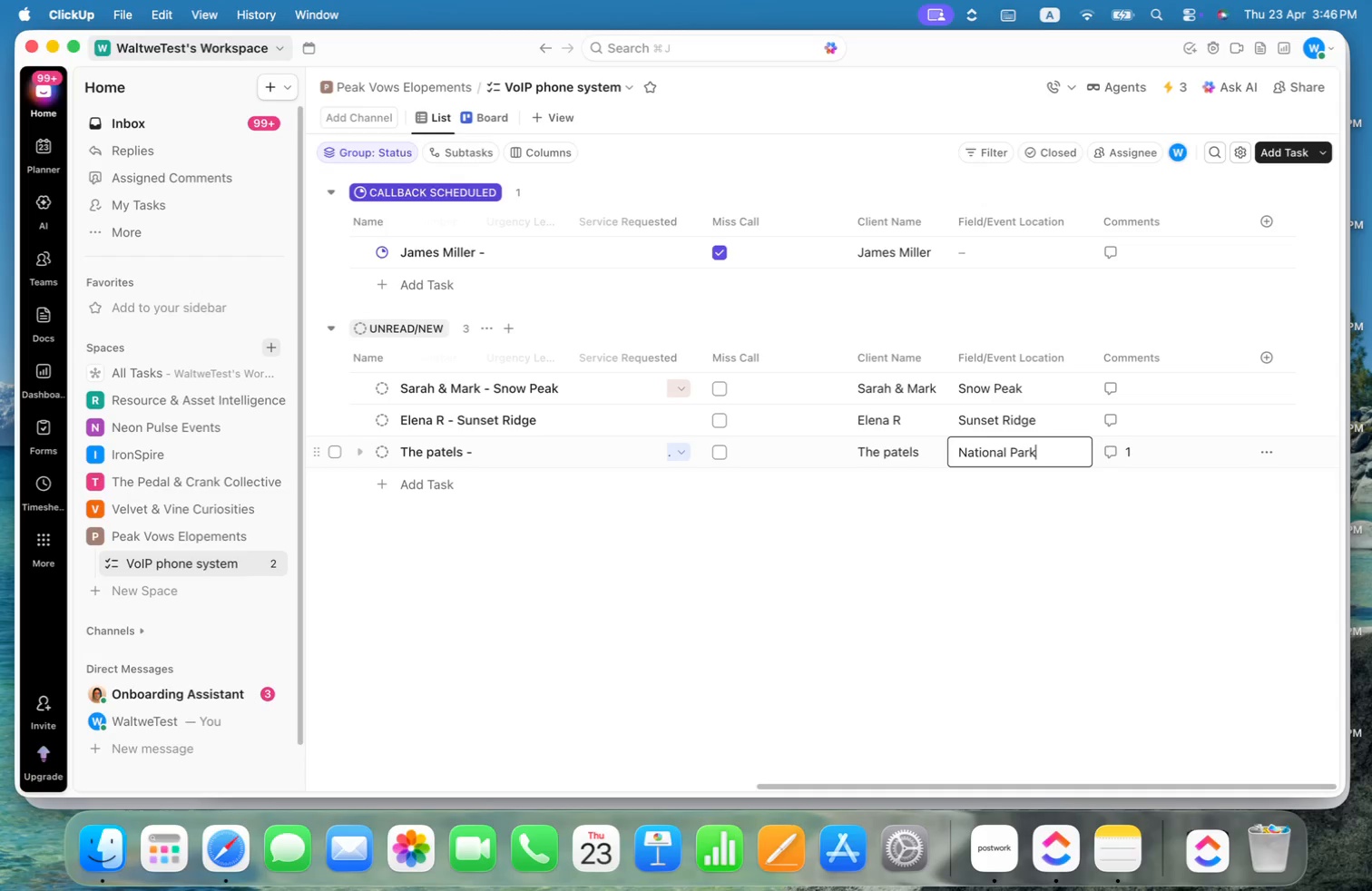 
key(Enter)
 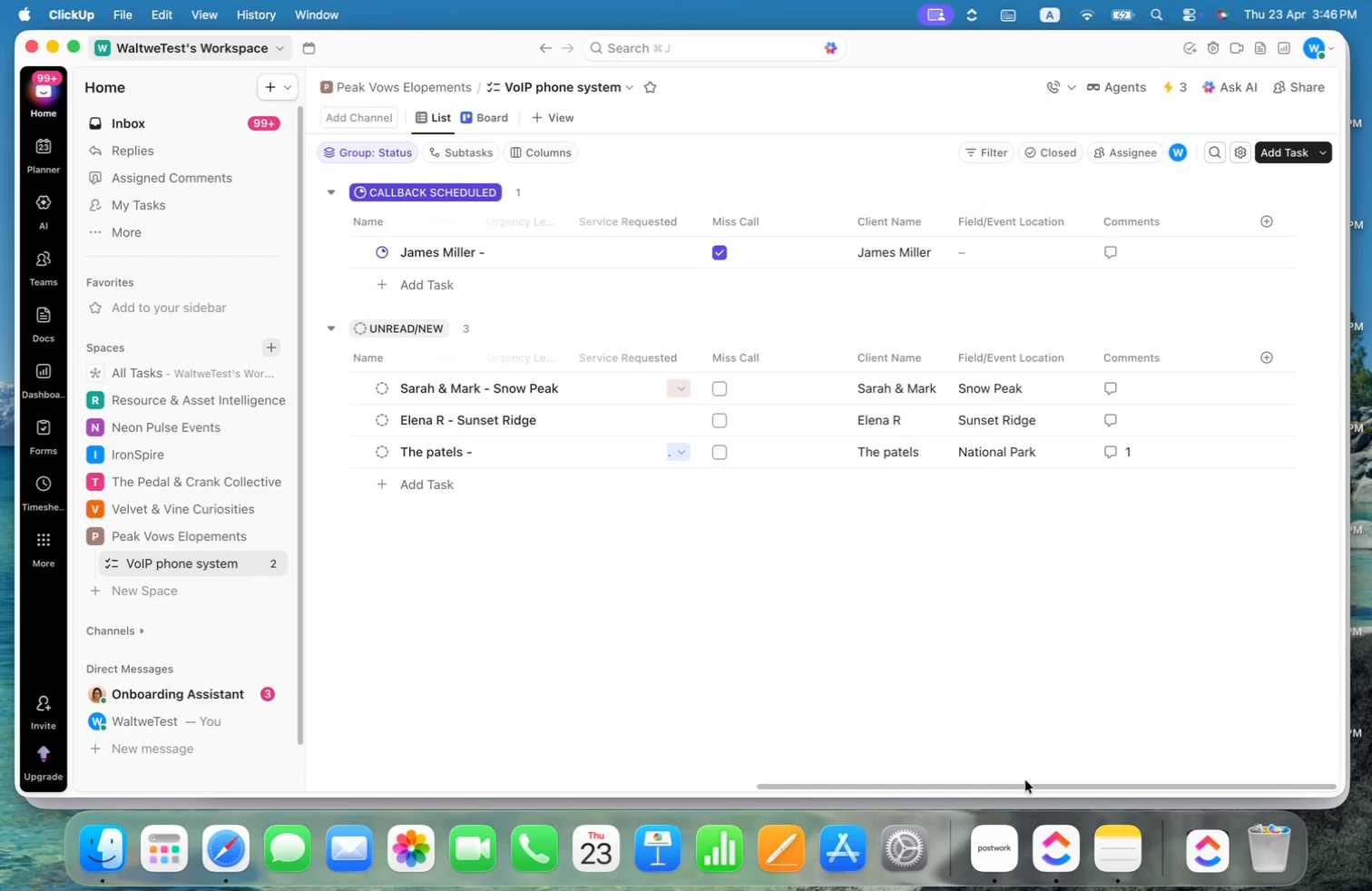 
left_click_drag(start_coordinate=[1029, 787], to_coordinate=[732, 771])
 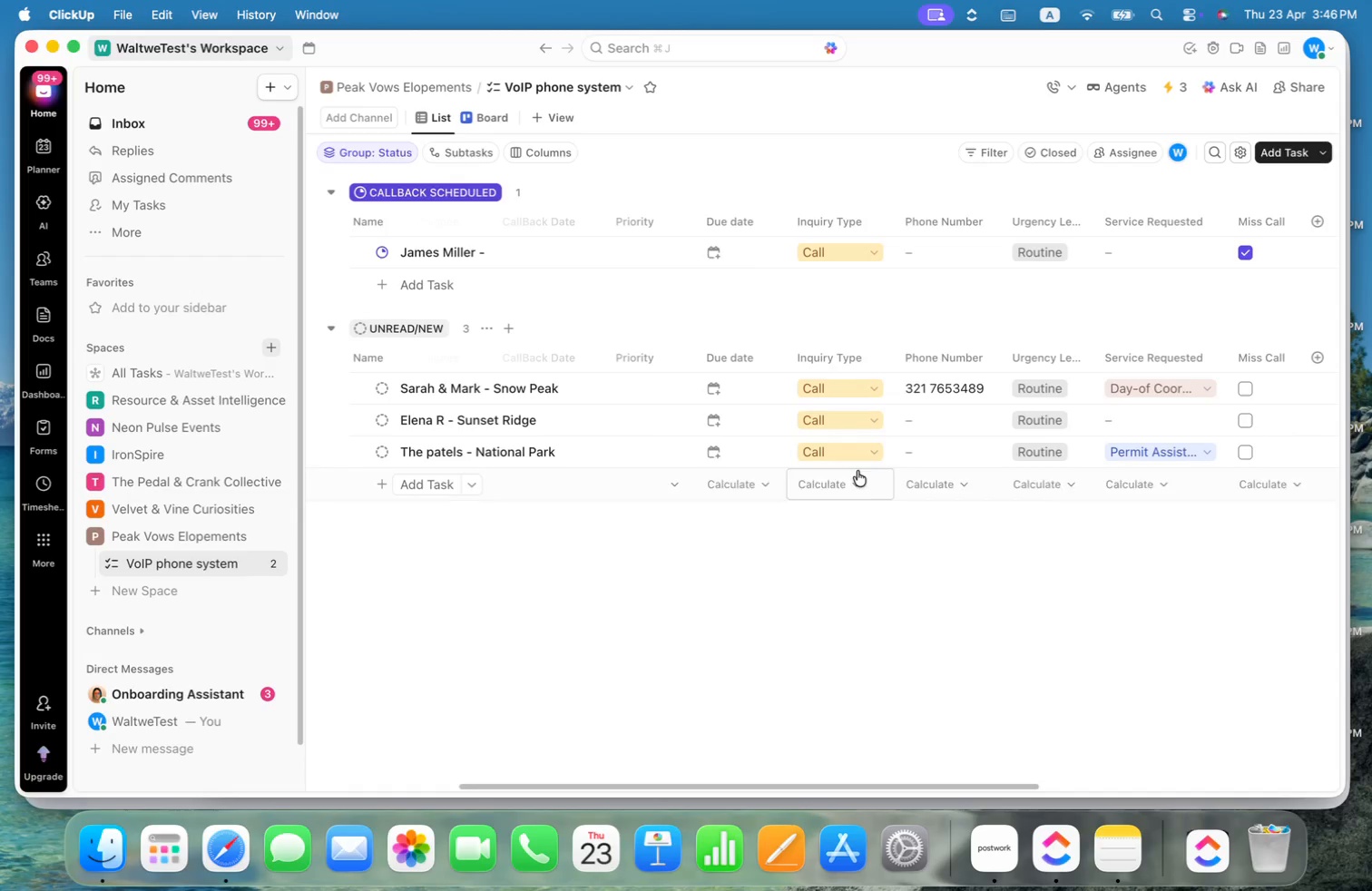 
left_click([862, 454])
 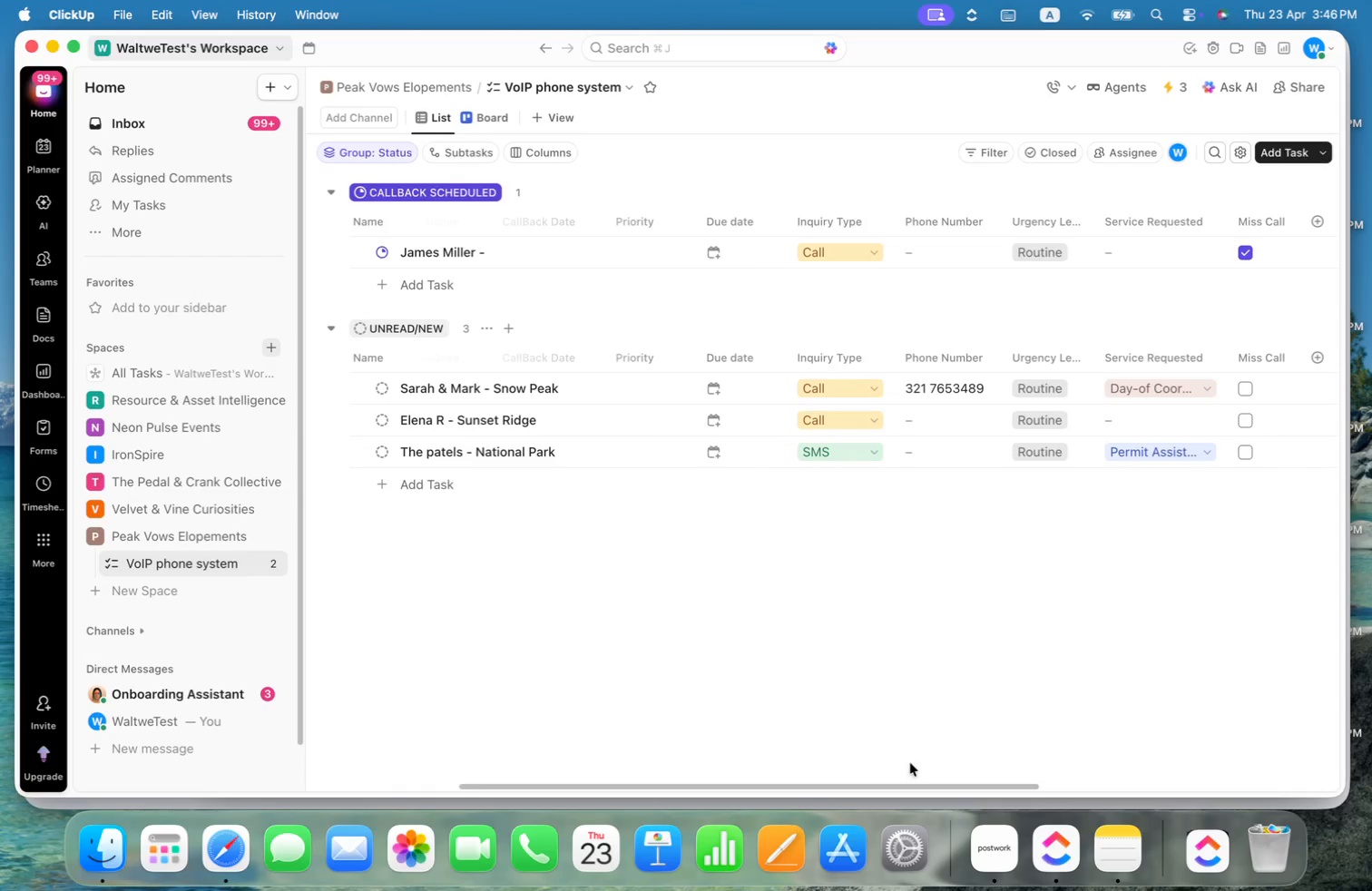 
left_click_drag(start_coordinate=[932, 787], to_coordinate=[1318, 778])
 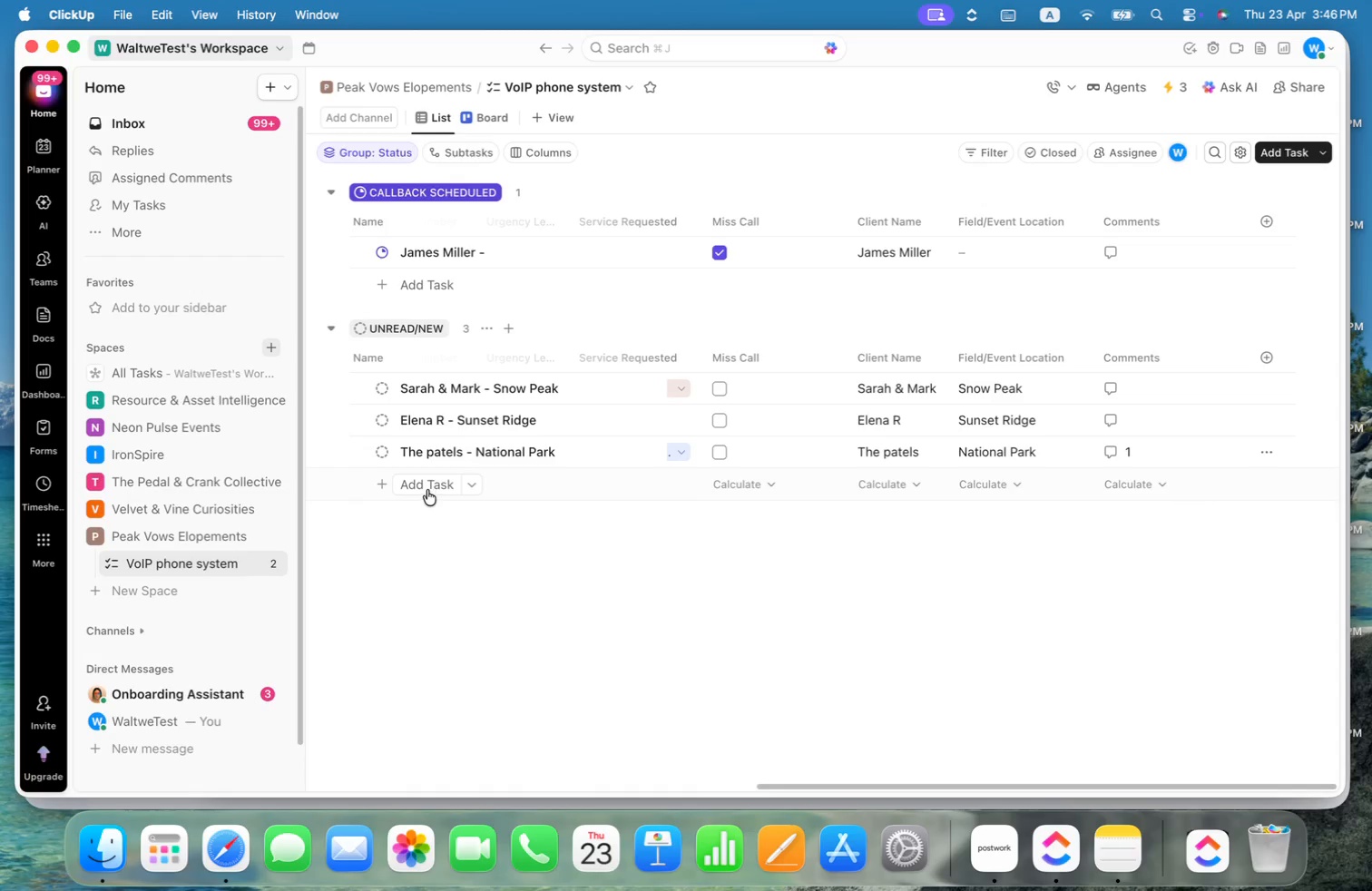 
left_click([426, 485])
 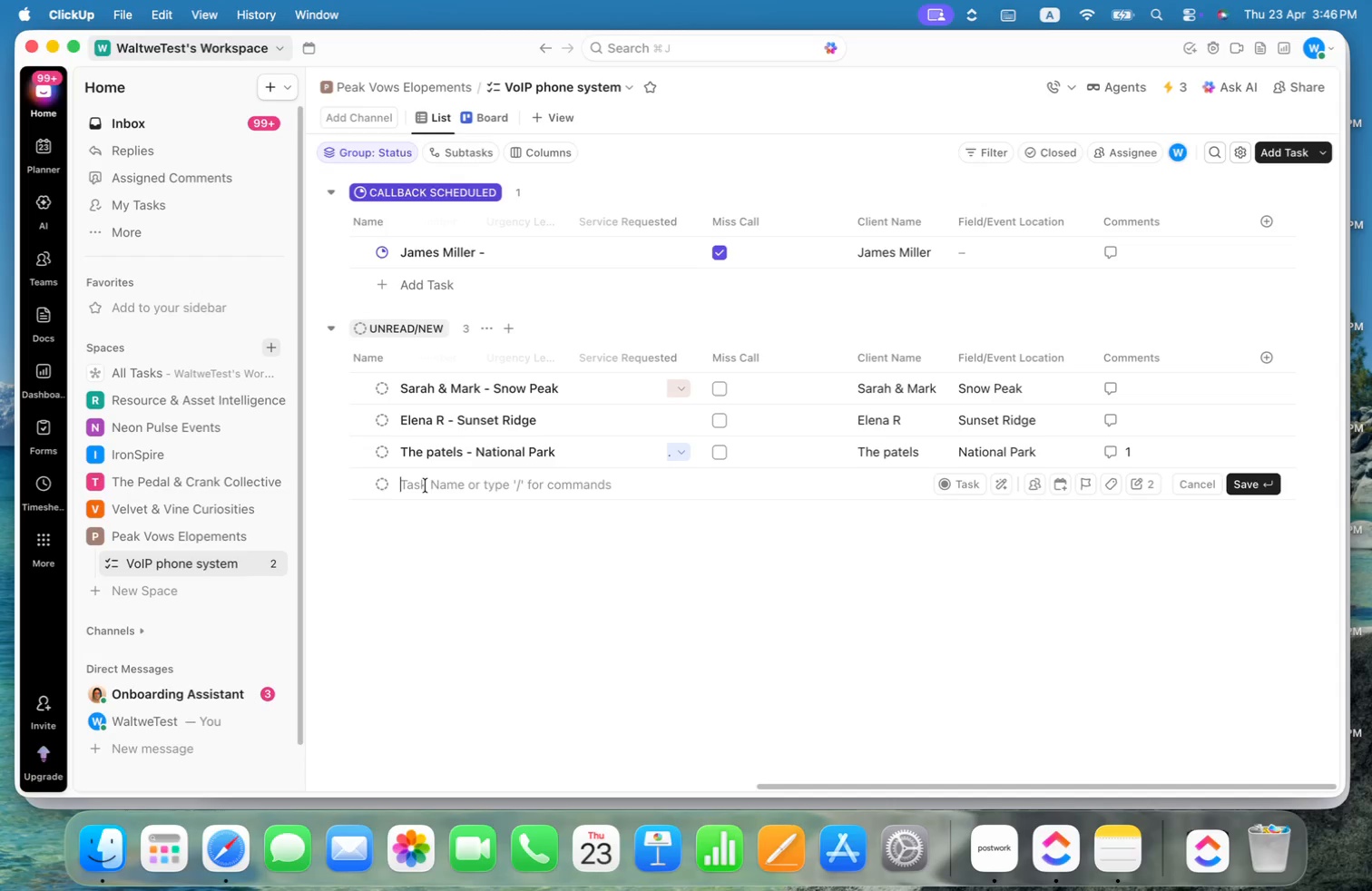 
key(Shift+ShiftLeft)
 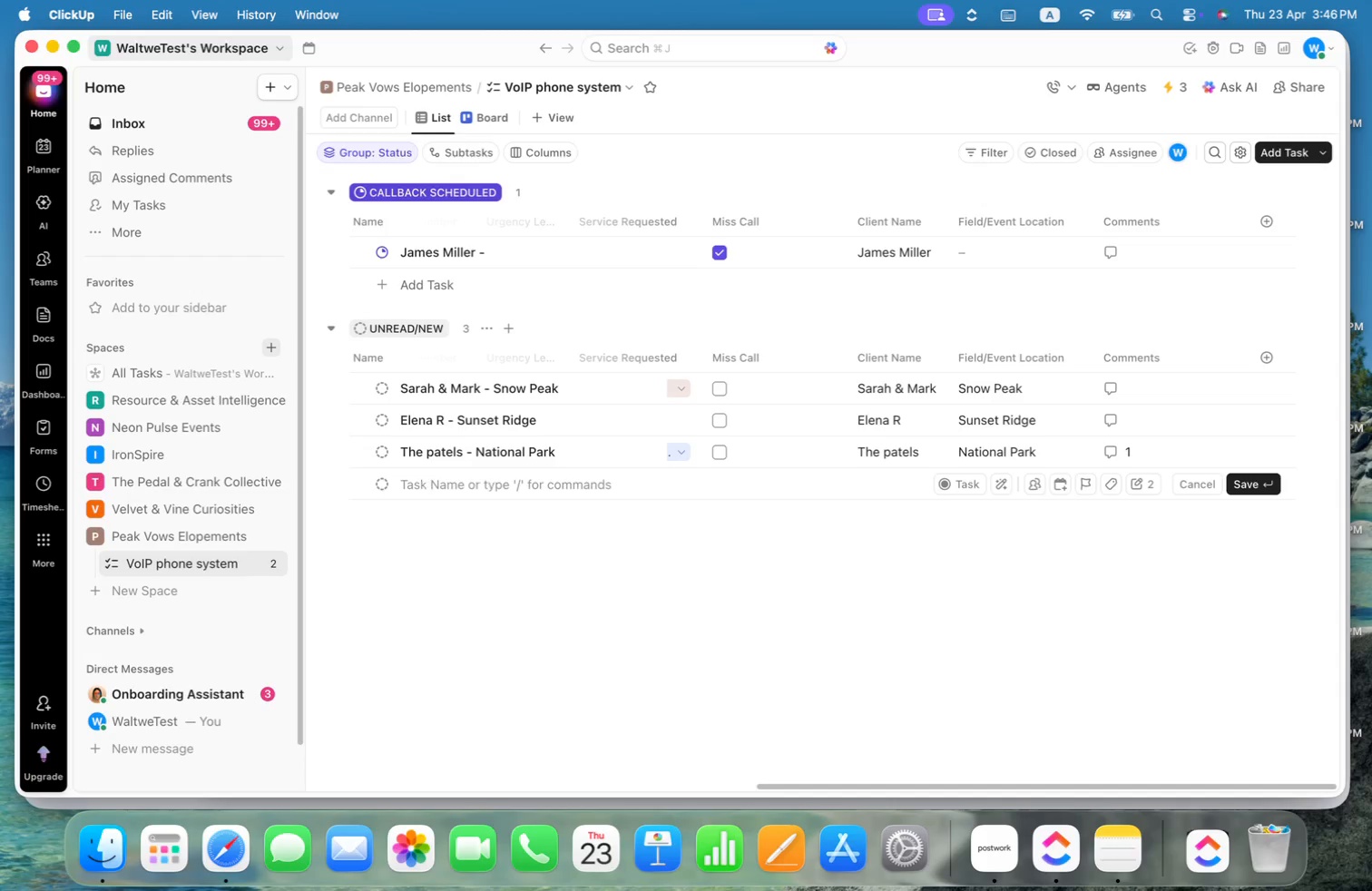 
key(Shift+B)
 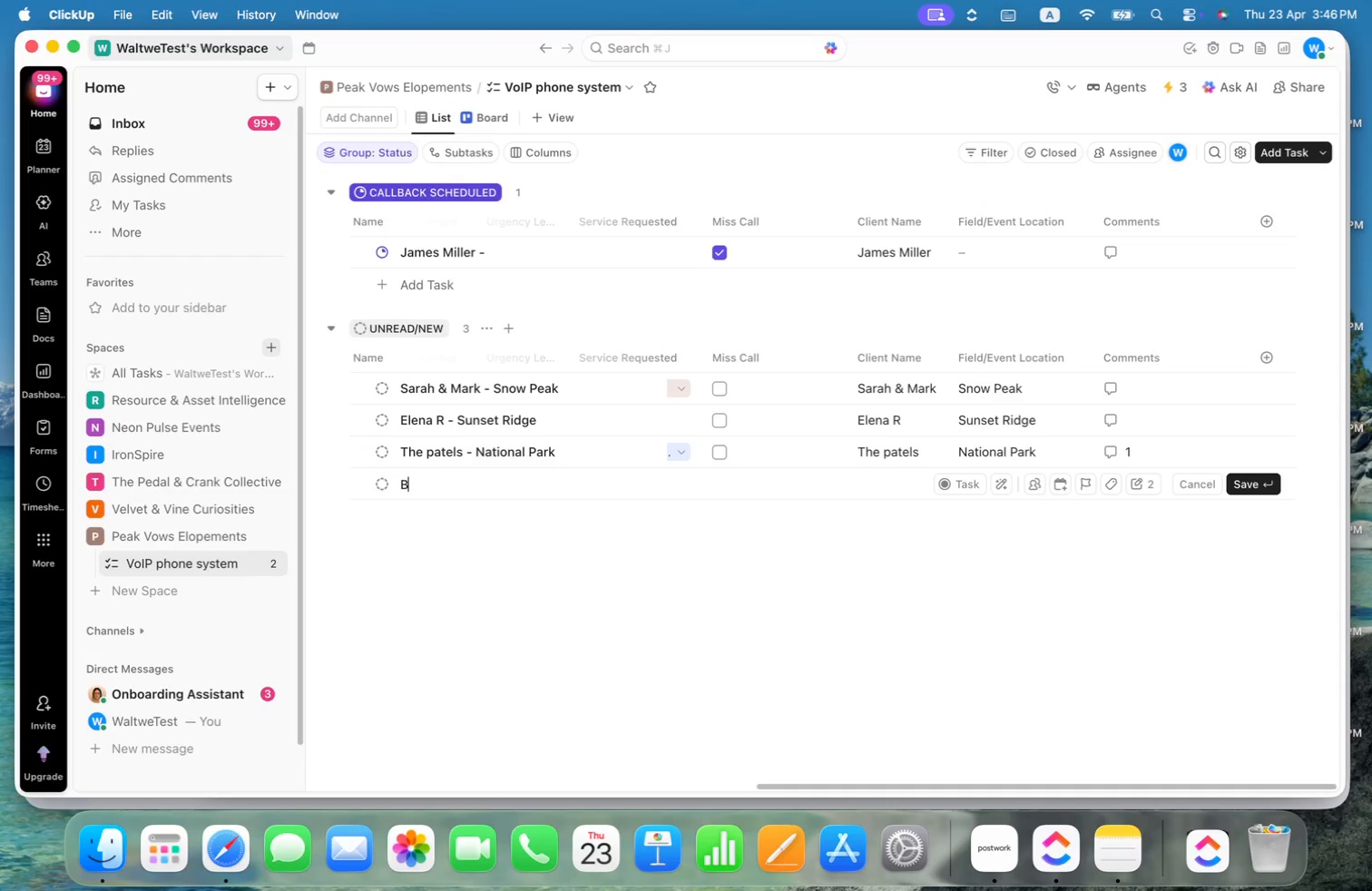 
key(Enter)
 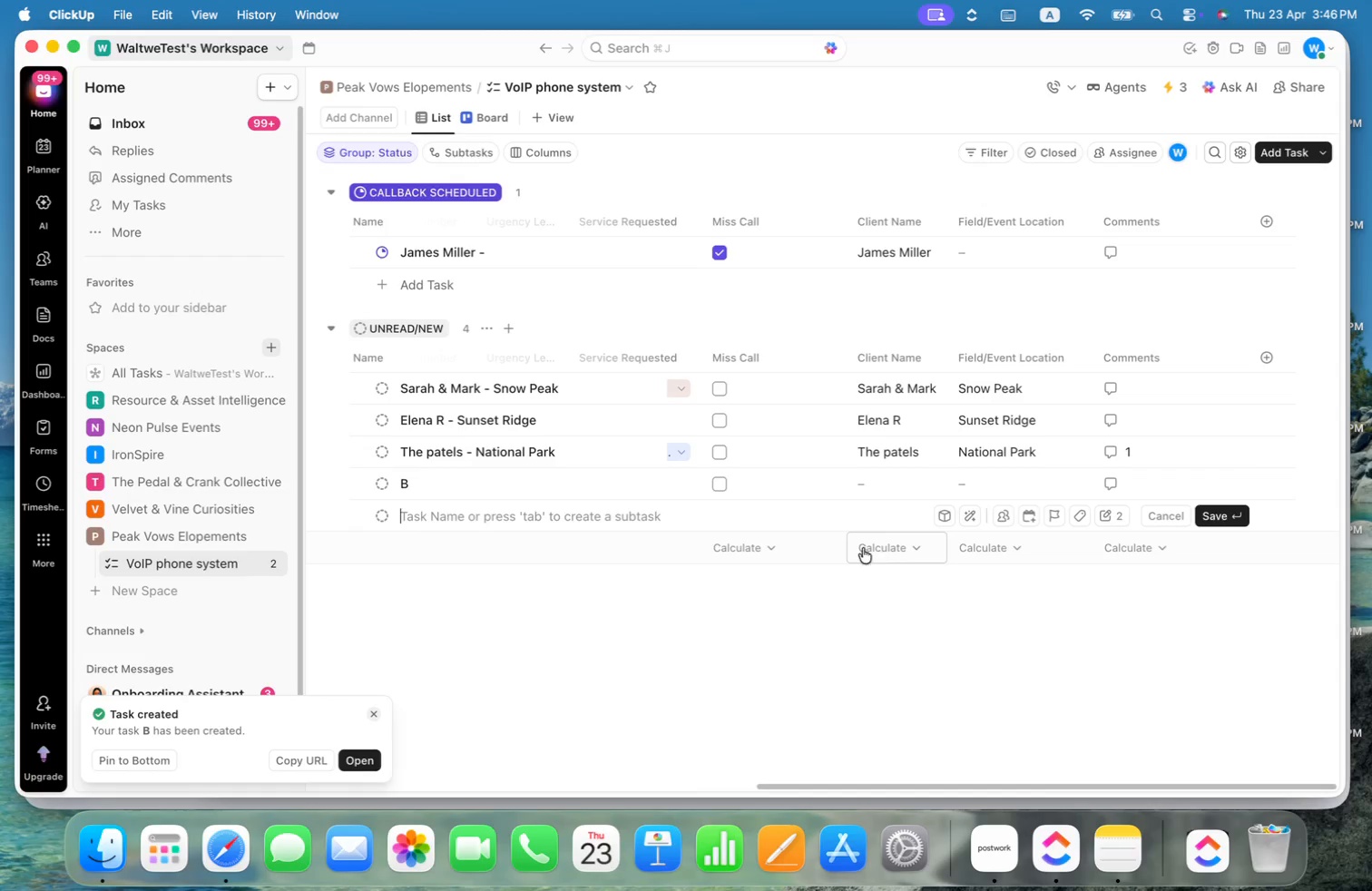 
left_click([914, 485])
 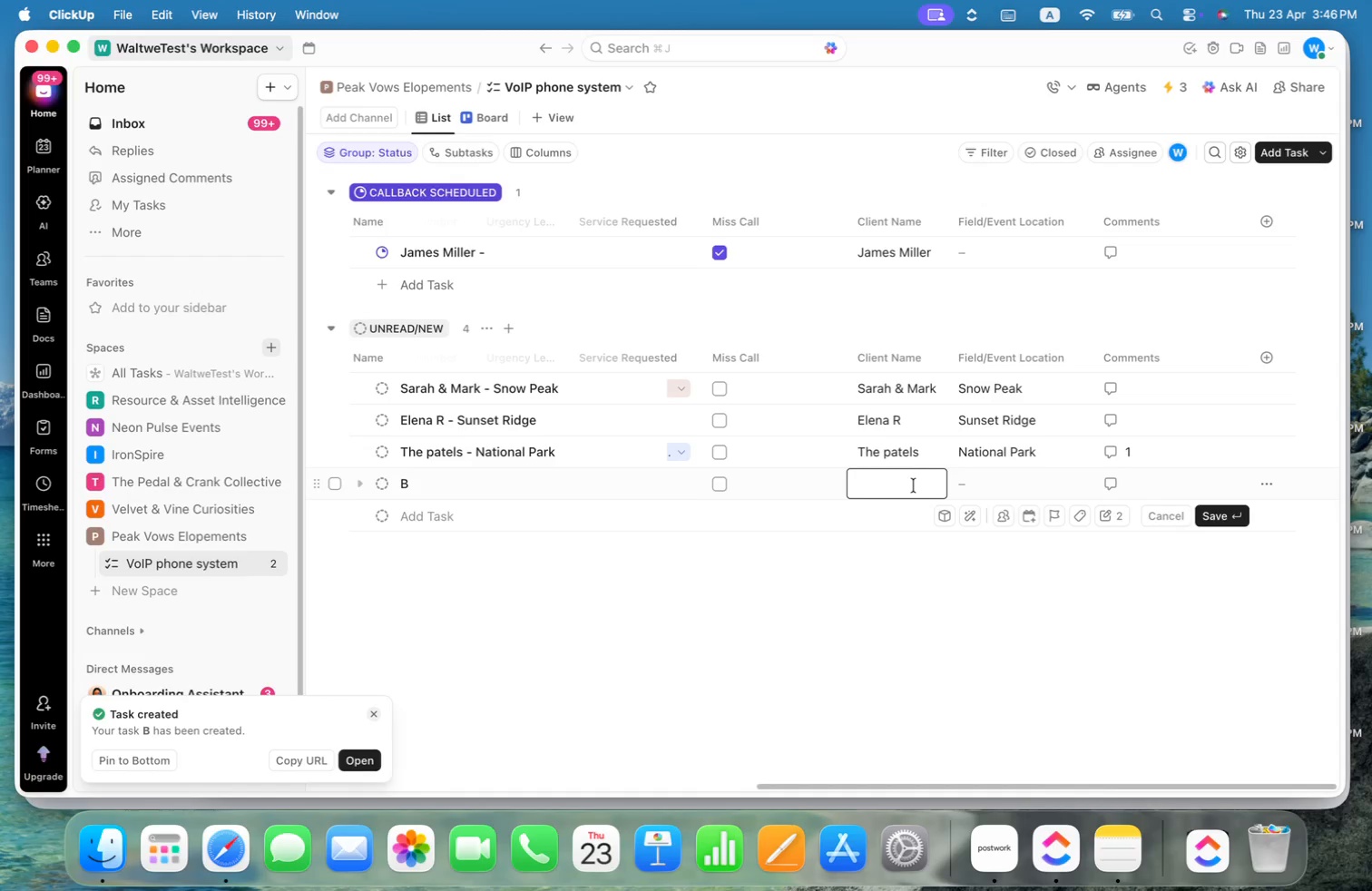 
type(Chloe & Sam)
 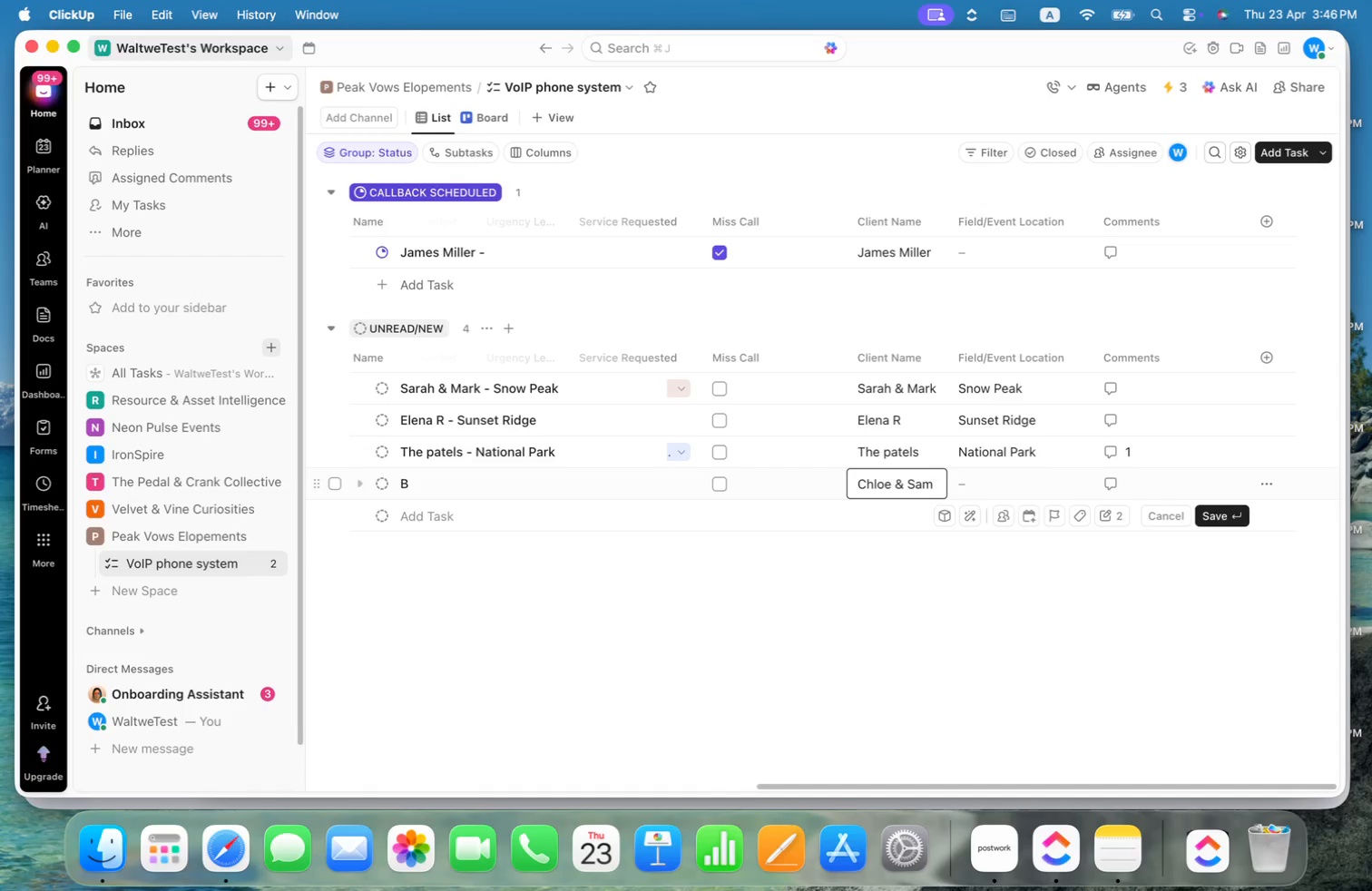 
left_click([1011, 481])
 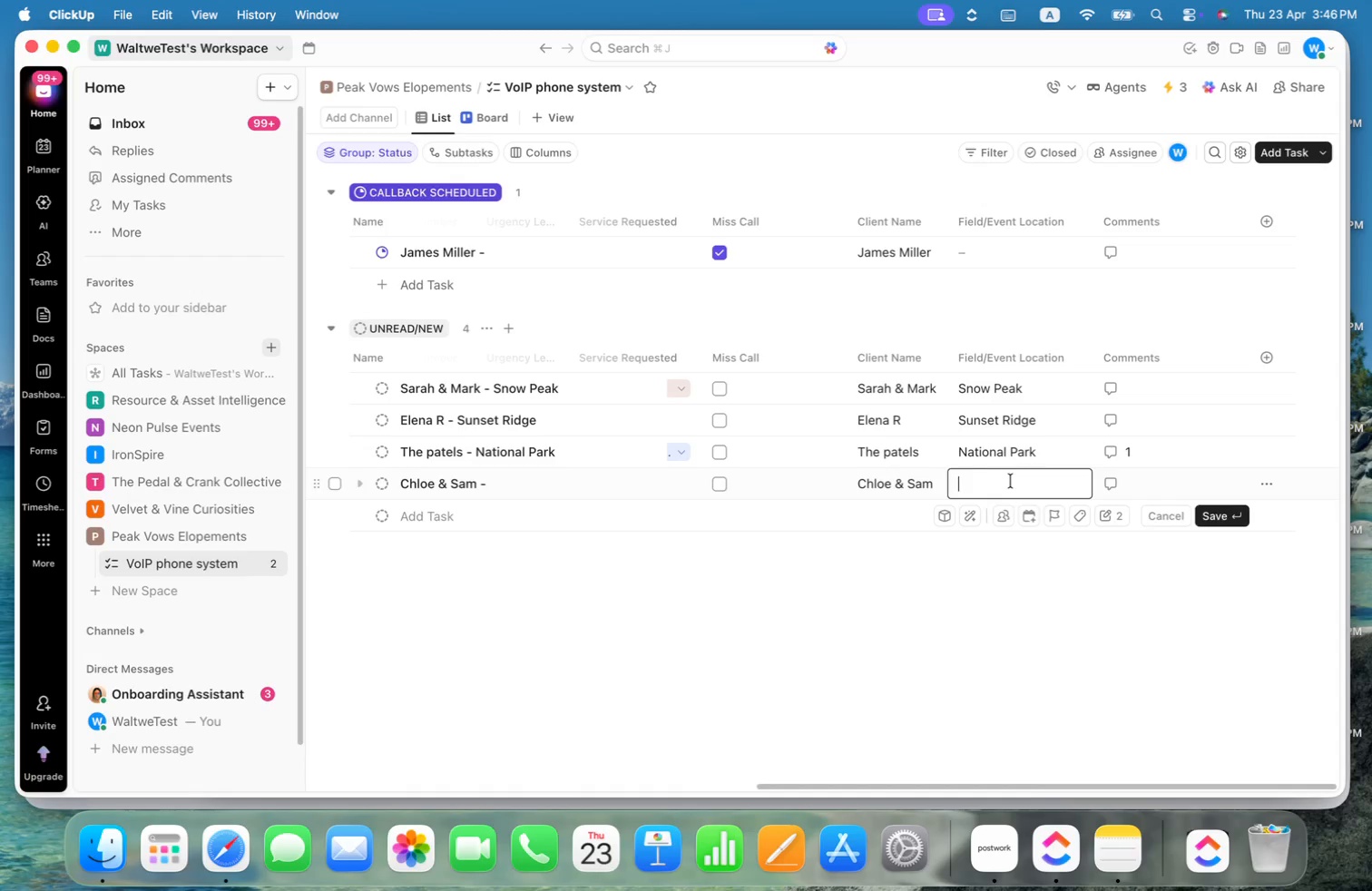 
wait(7.19)
 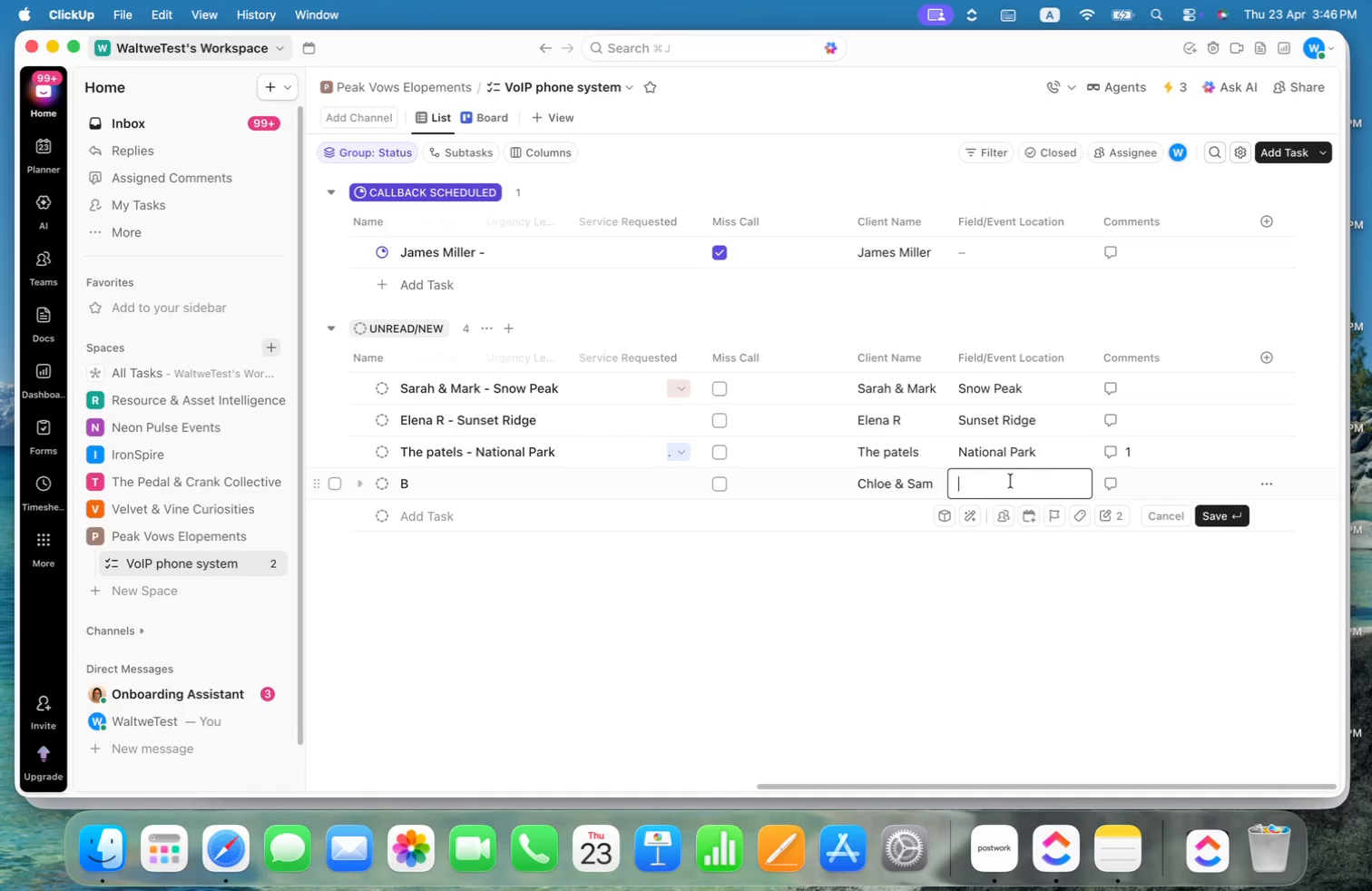 
left_click([929, 574])
 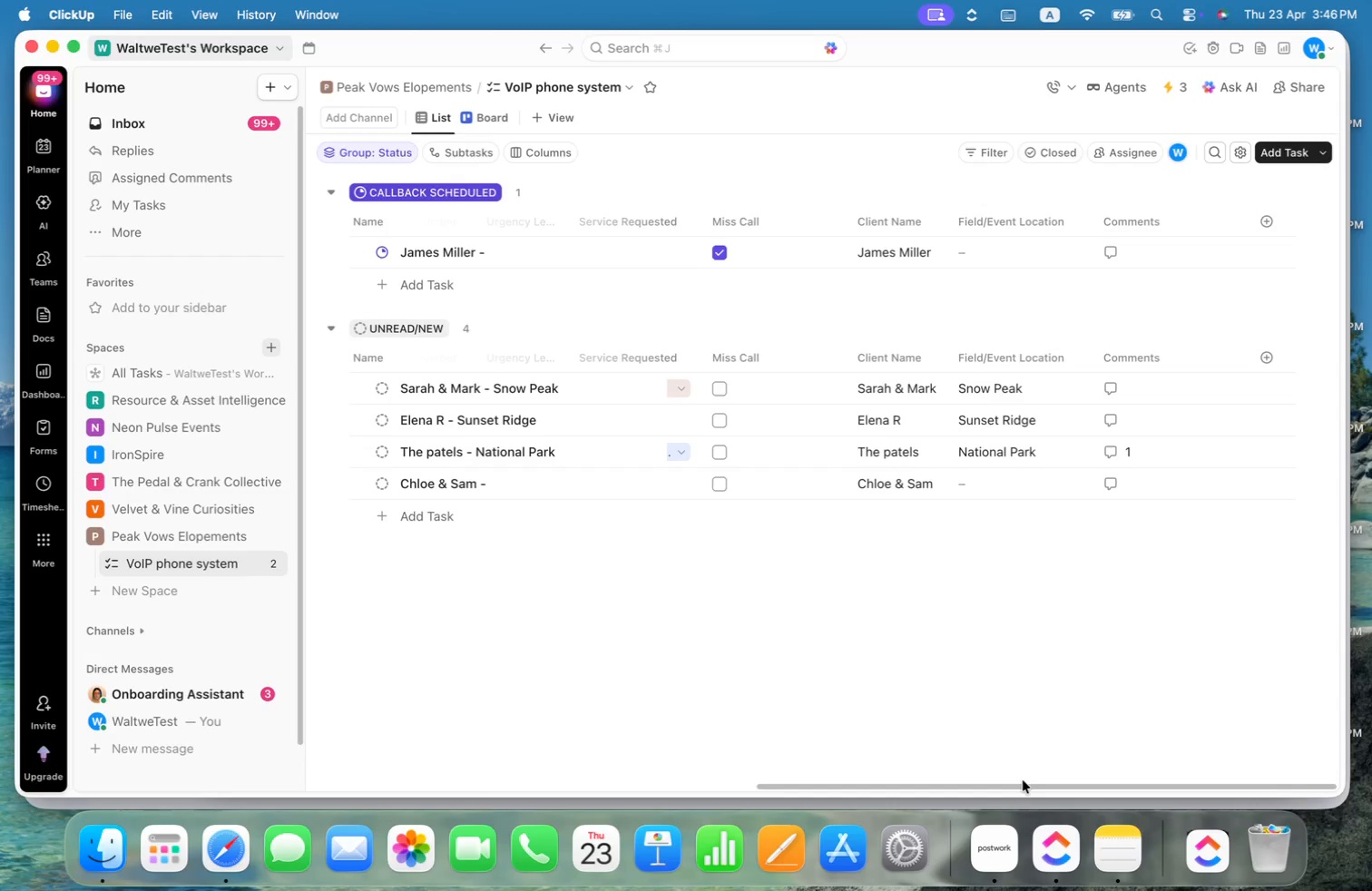 
left_click_drag(start_coordinate=[1023, 787], to_coordinate=[848, 782])
 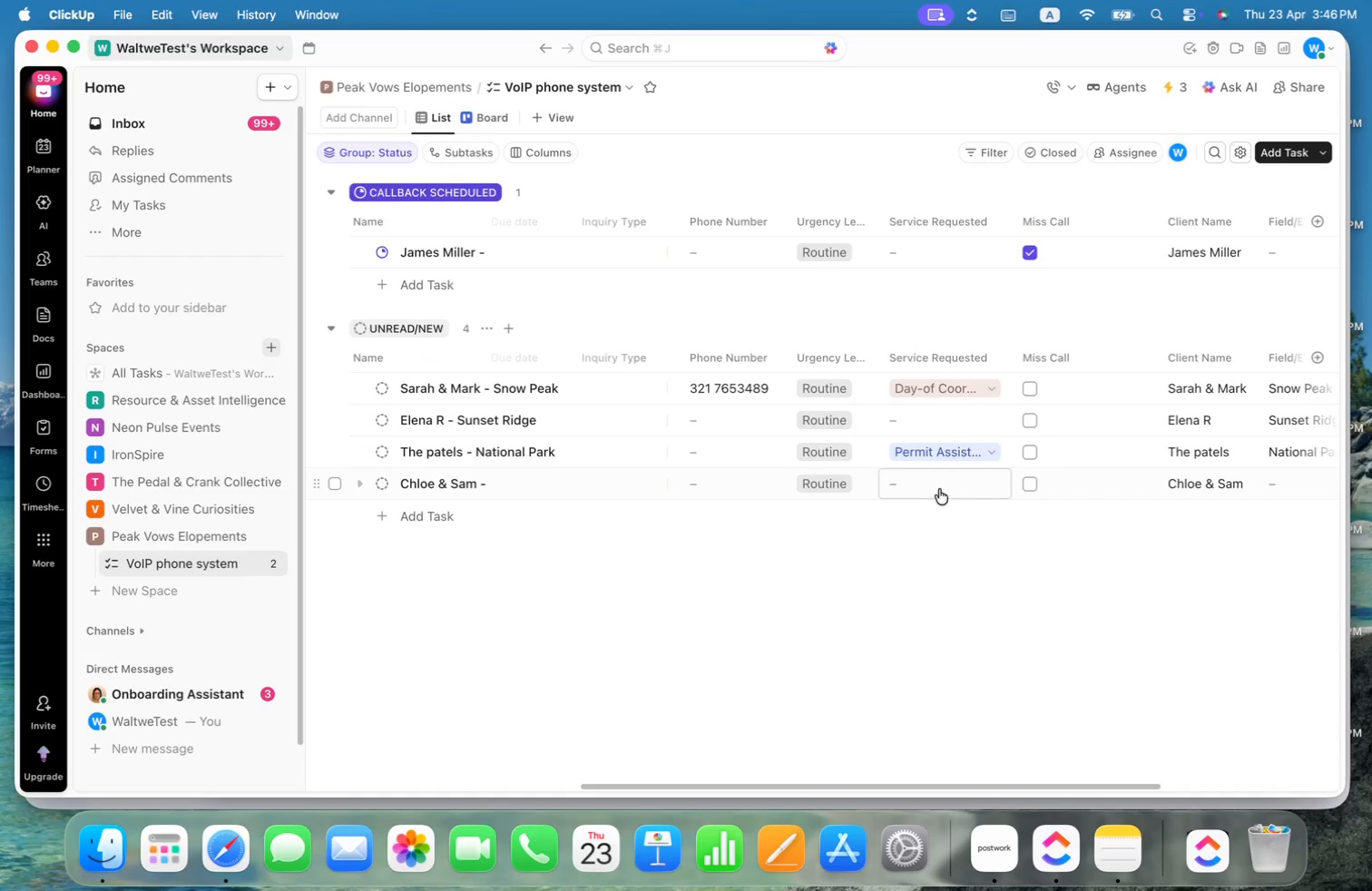 
left_click([939, 489])
 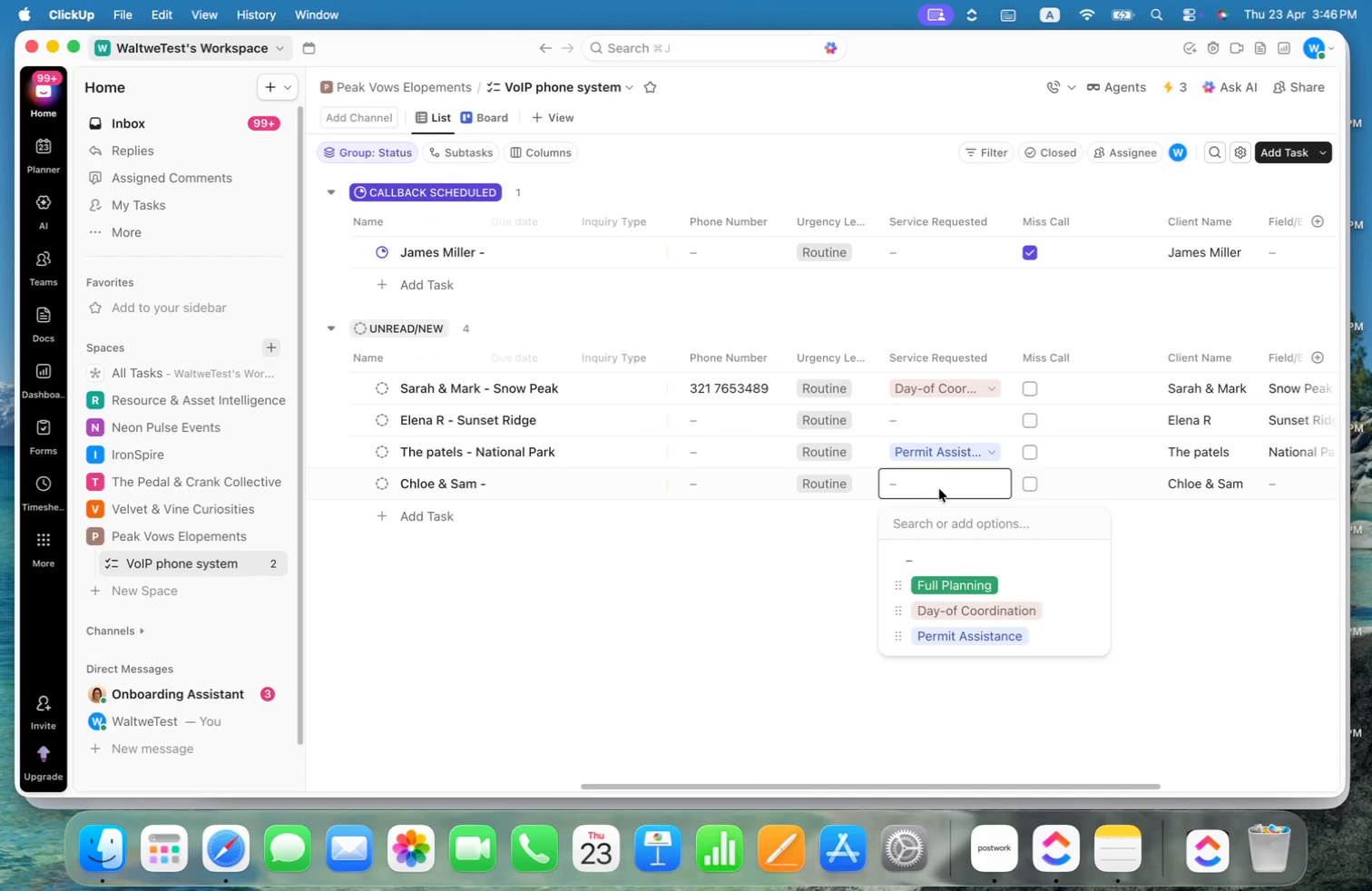 
left_click([759, 607])
 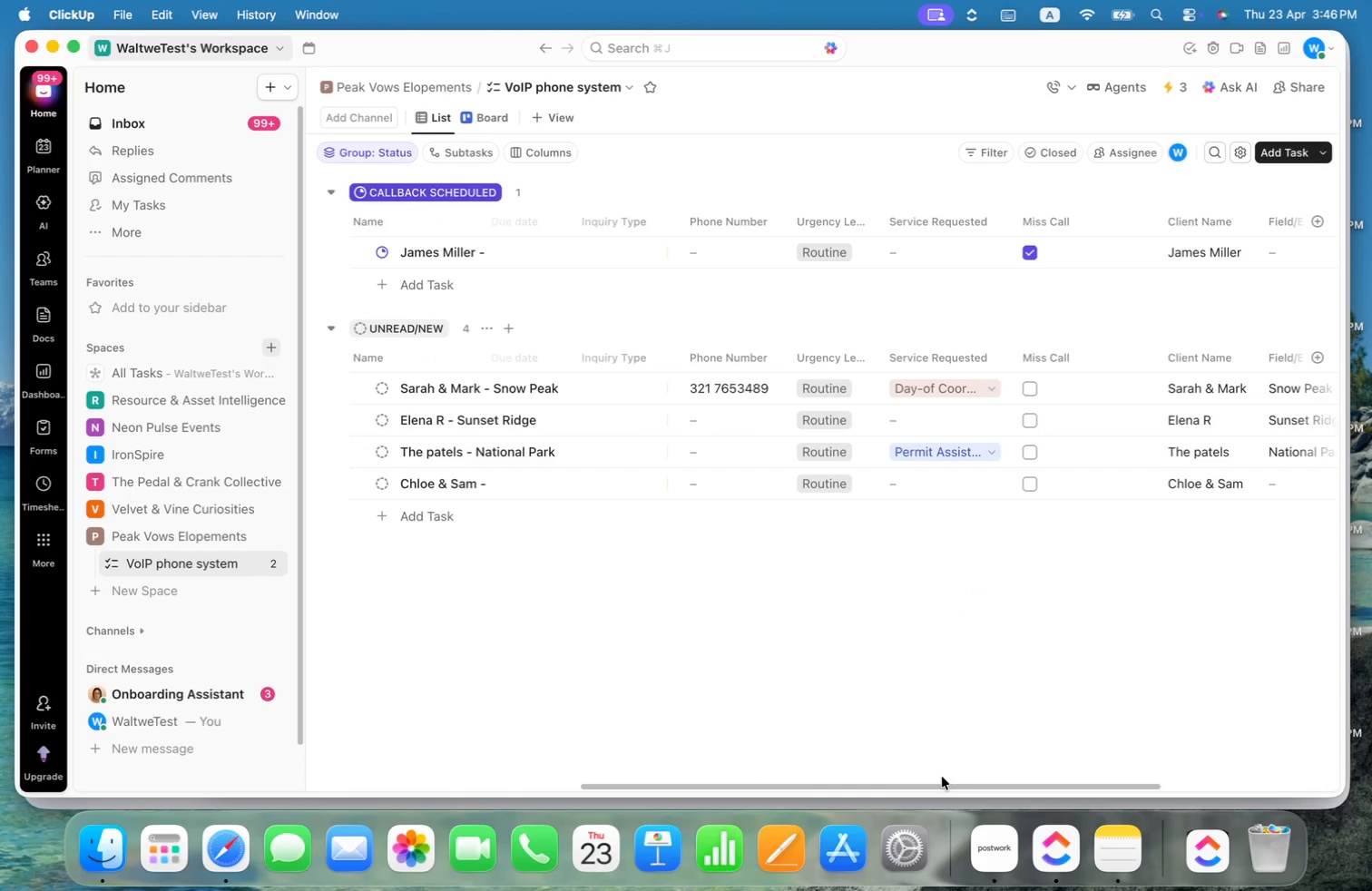 
left_click_drag(start_coordinate=[940, 786], to_coordinate=[827, 769])
 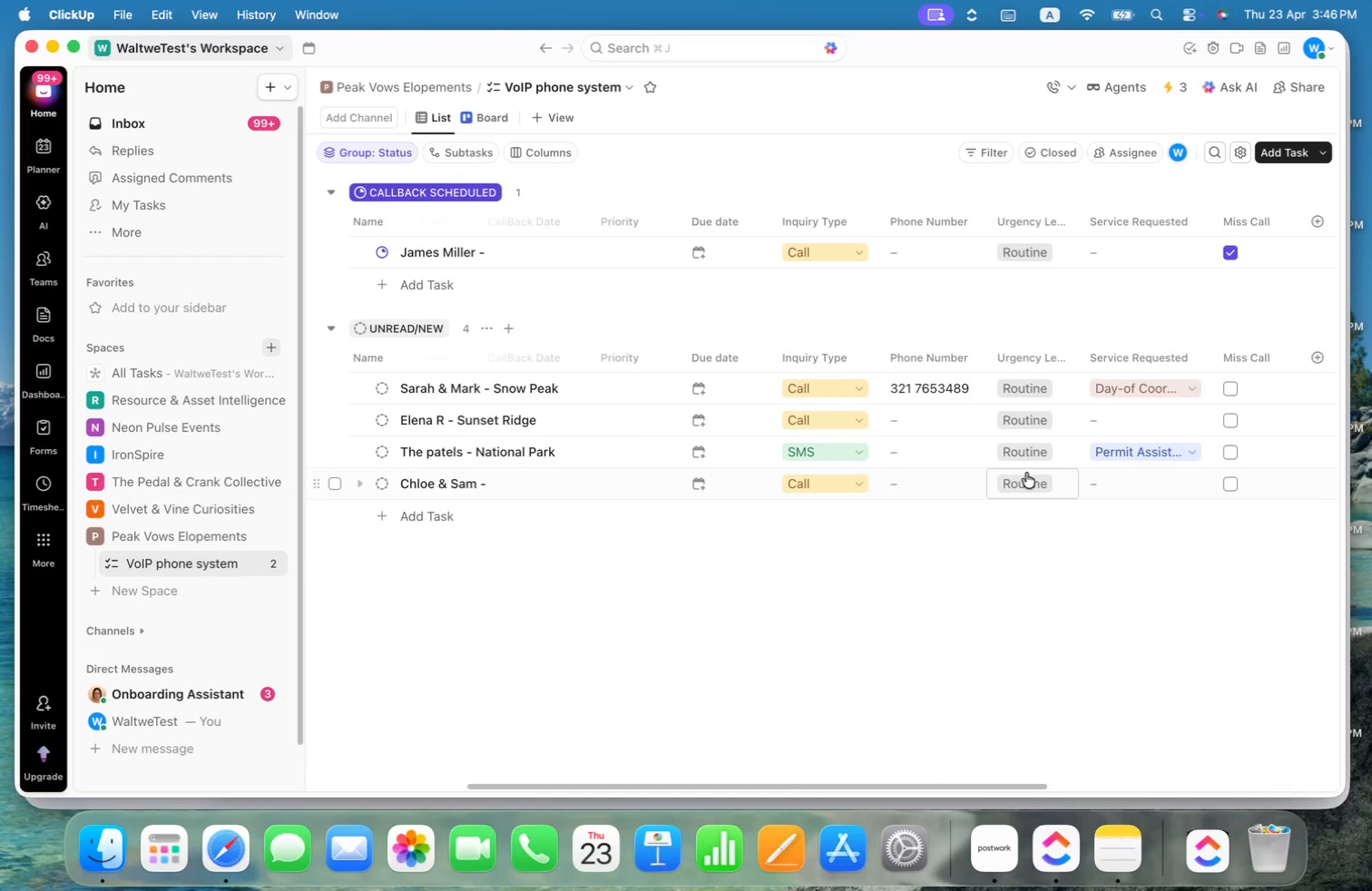 
left_click([1026, 480])
 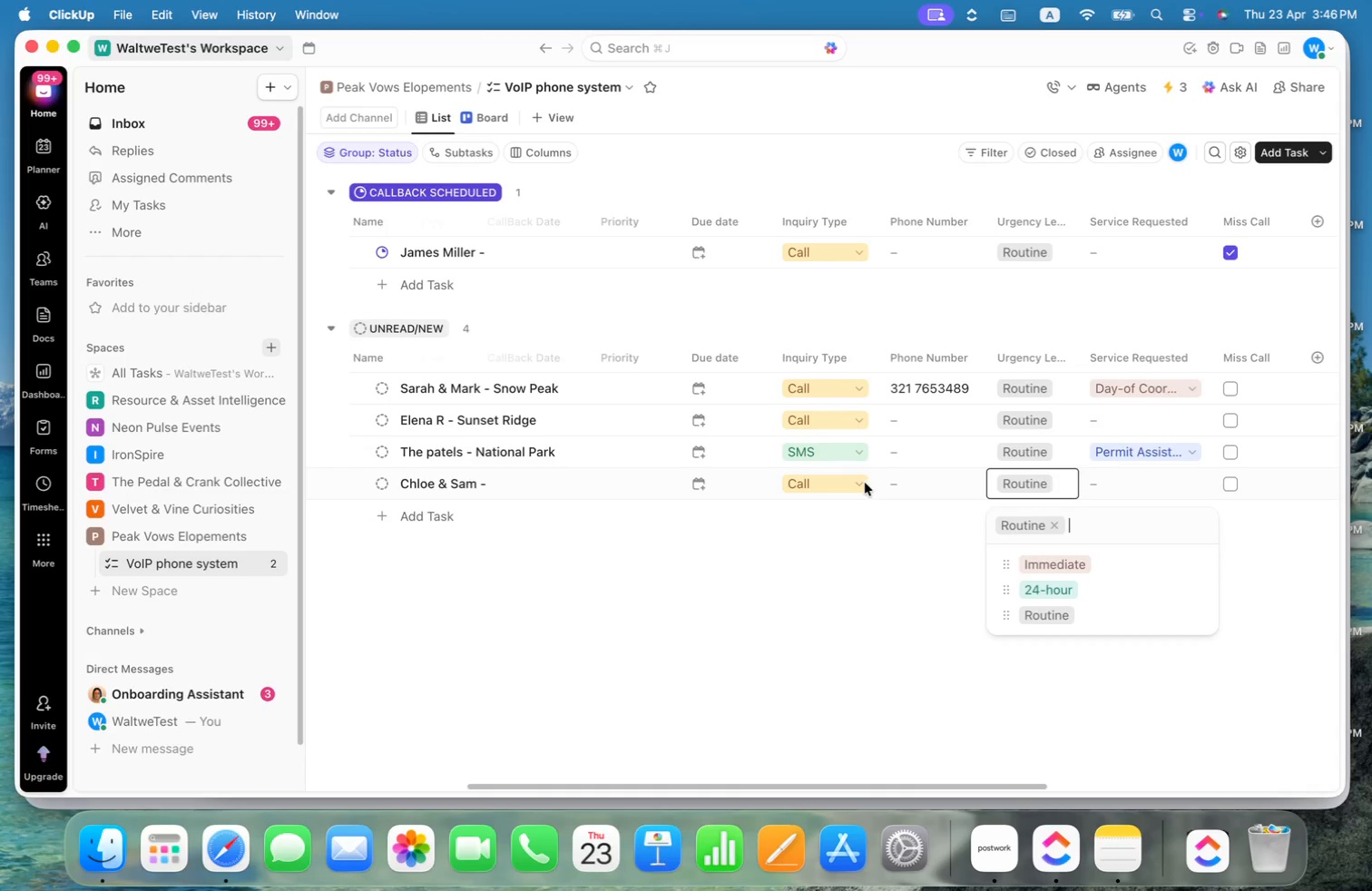 
double_click([850, 484])
 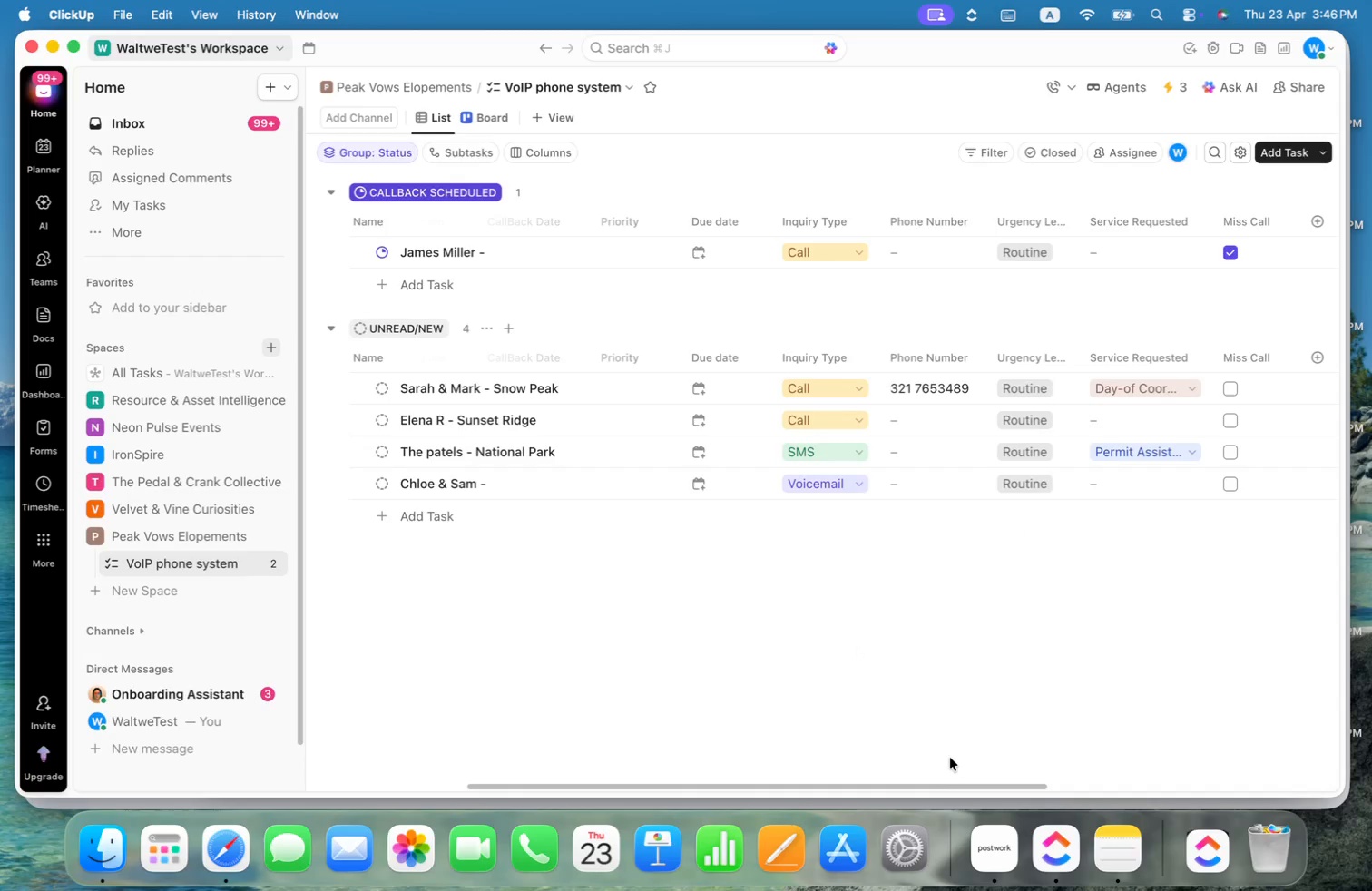 
left_click_drag(start_coordinate=[957, 786], to_coordinate=[1036, 775])
 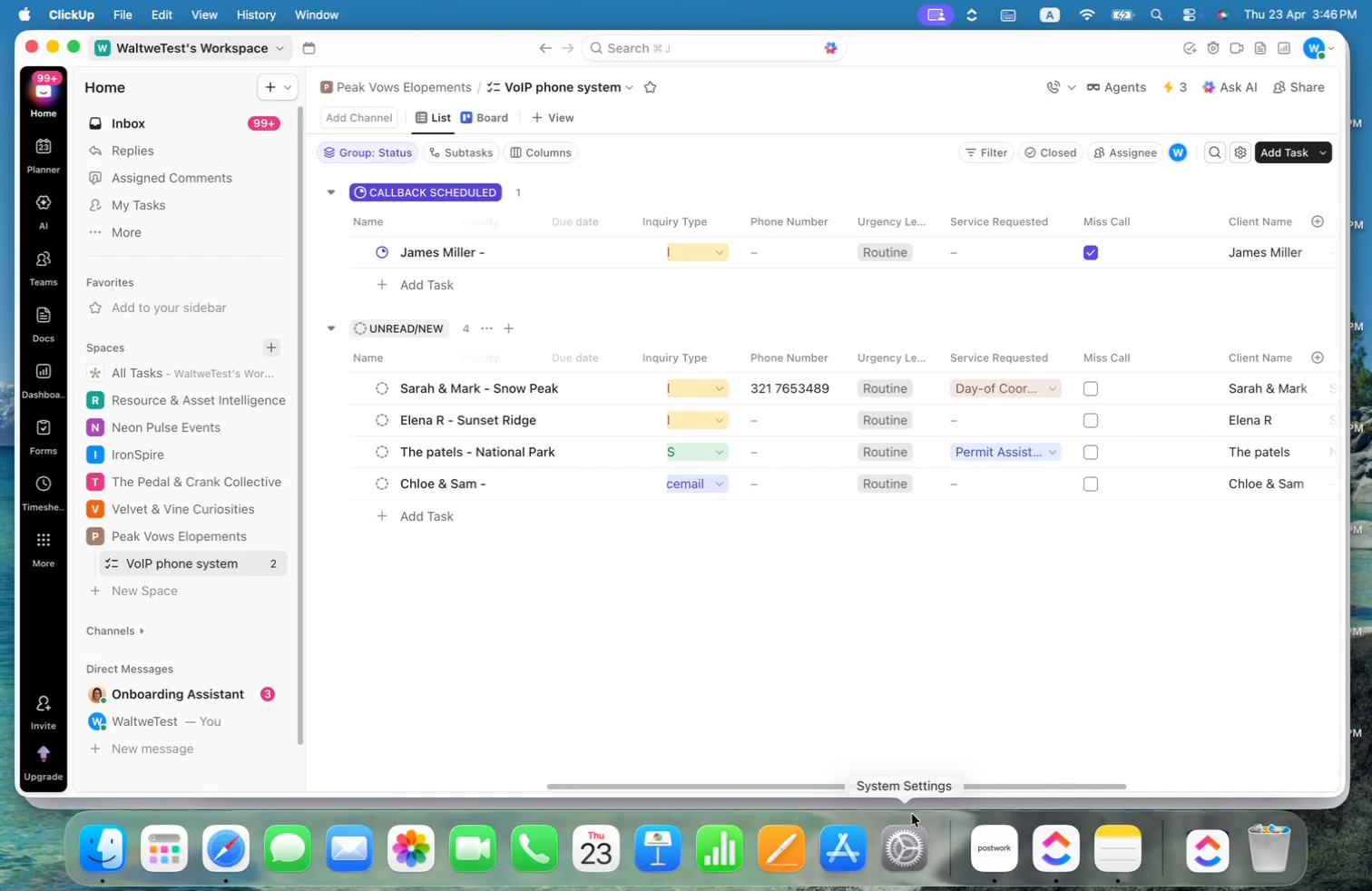 
left_click_drag(start_coordinate=[930, 785], to_coordinate=[1162, 782])
 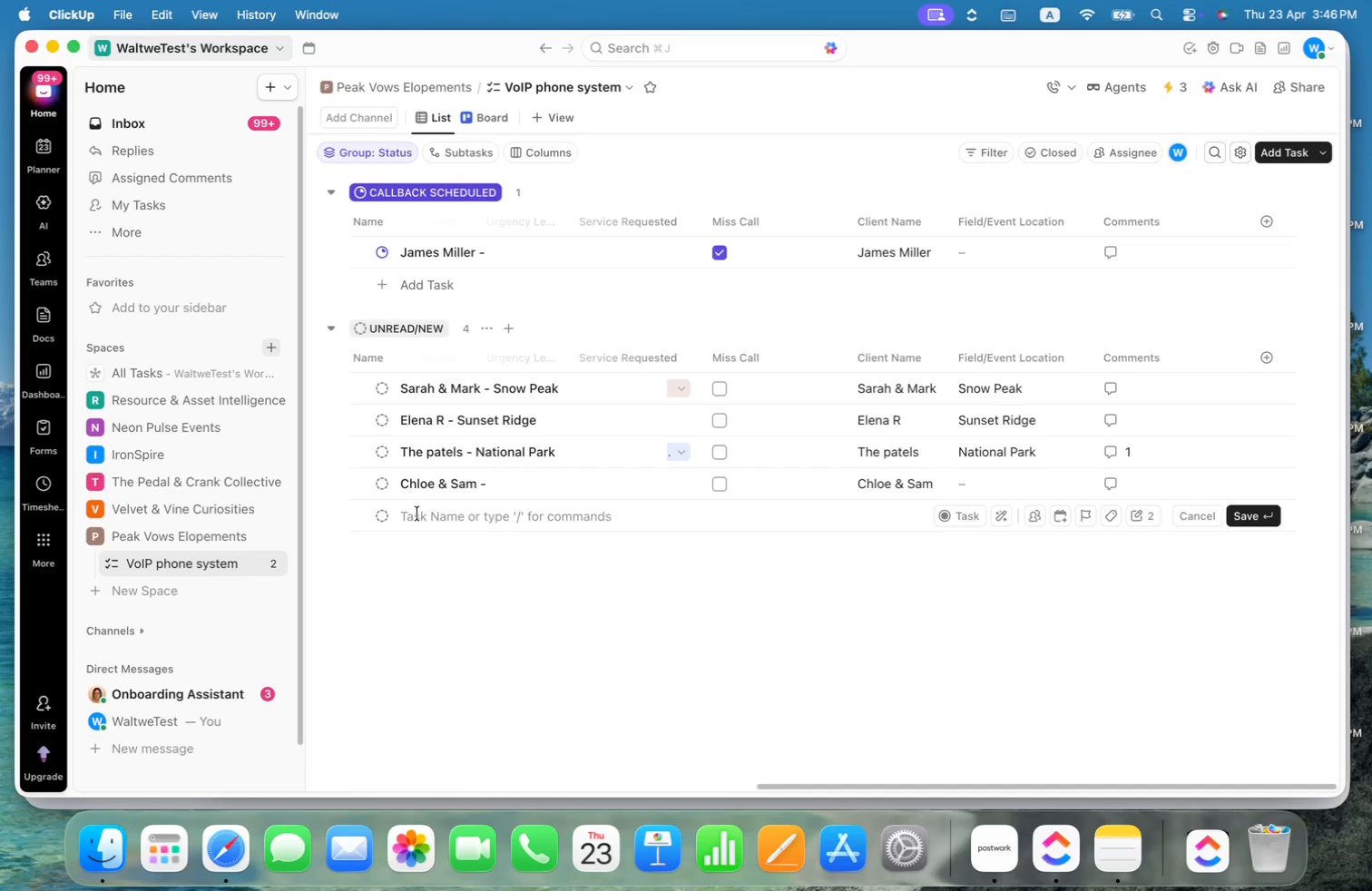 
key(D)
 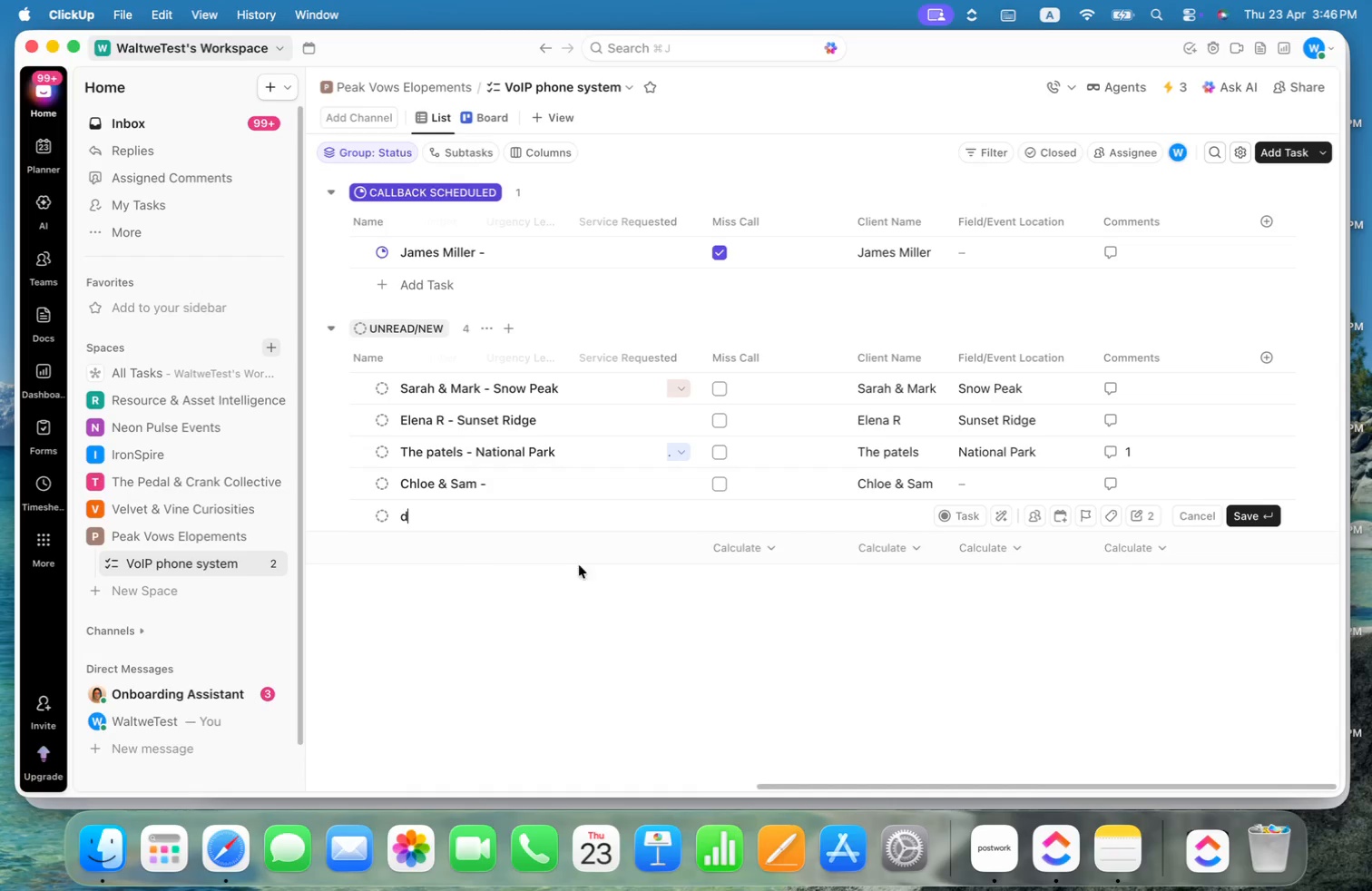 
left_click([688, 569])
 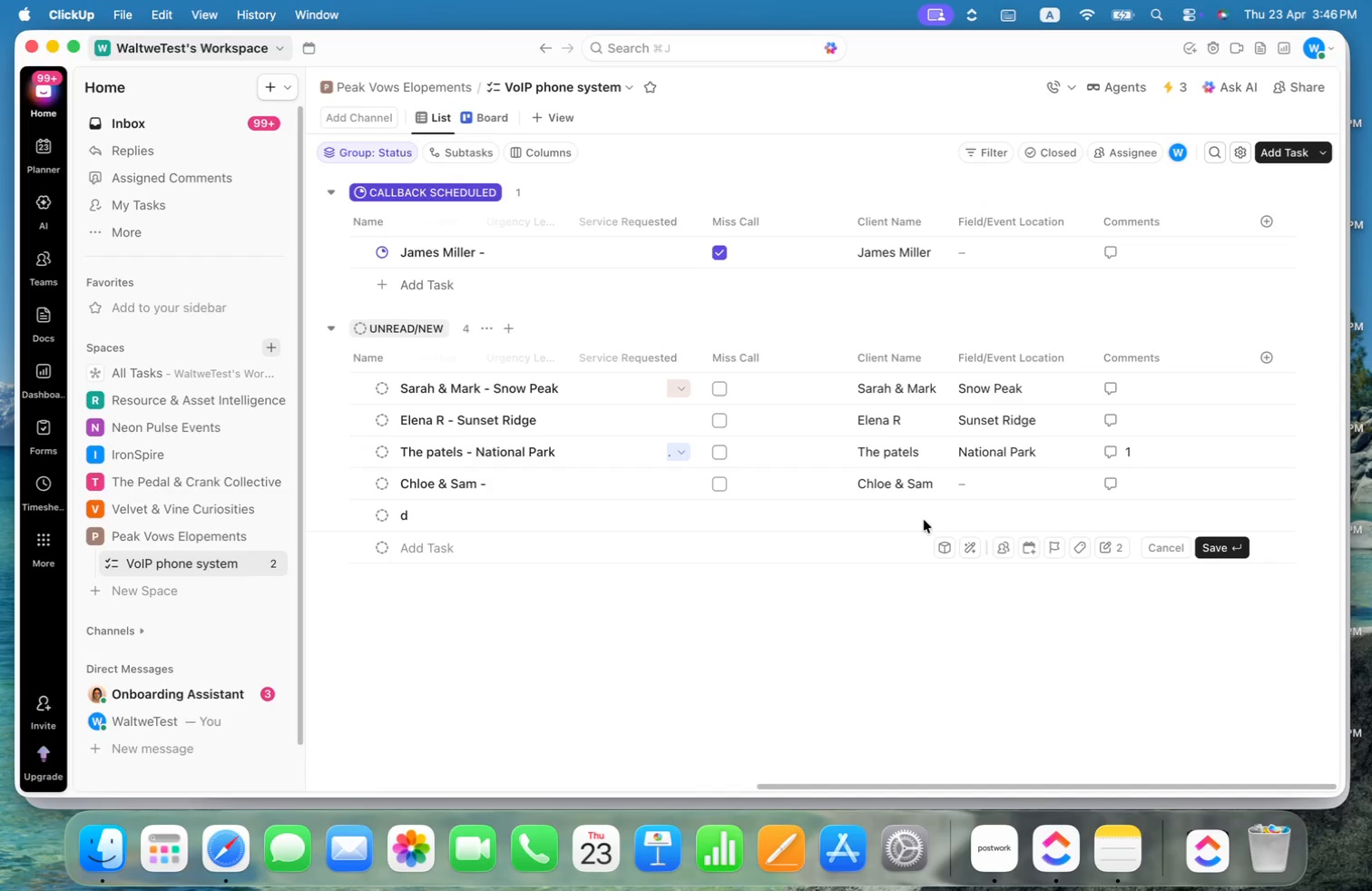 
left_click([898, 519])
 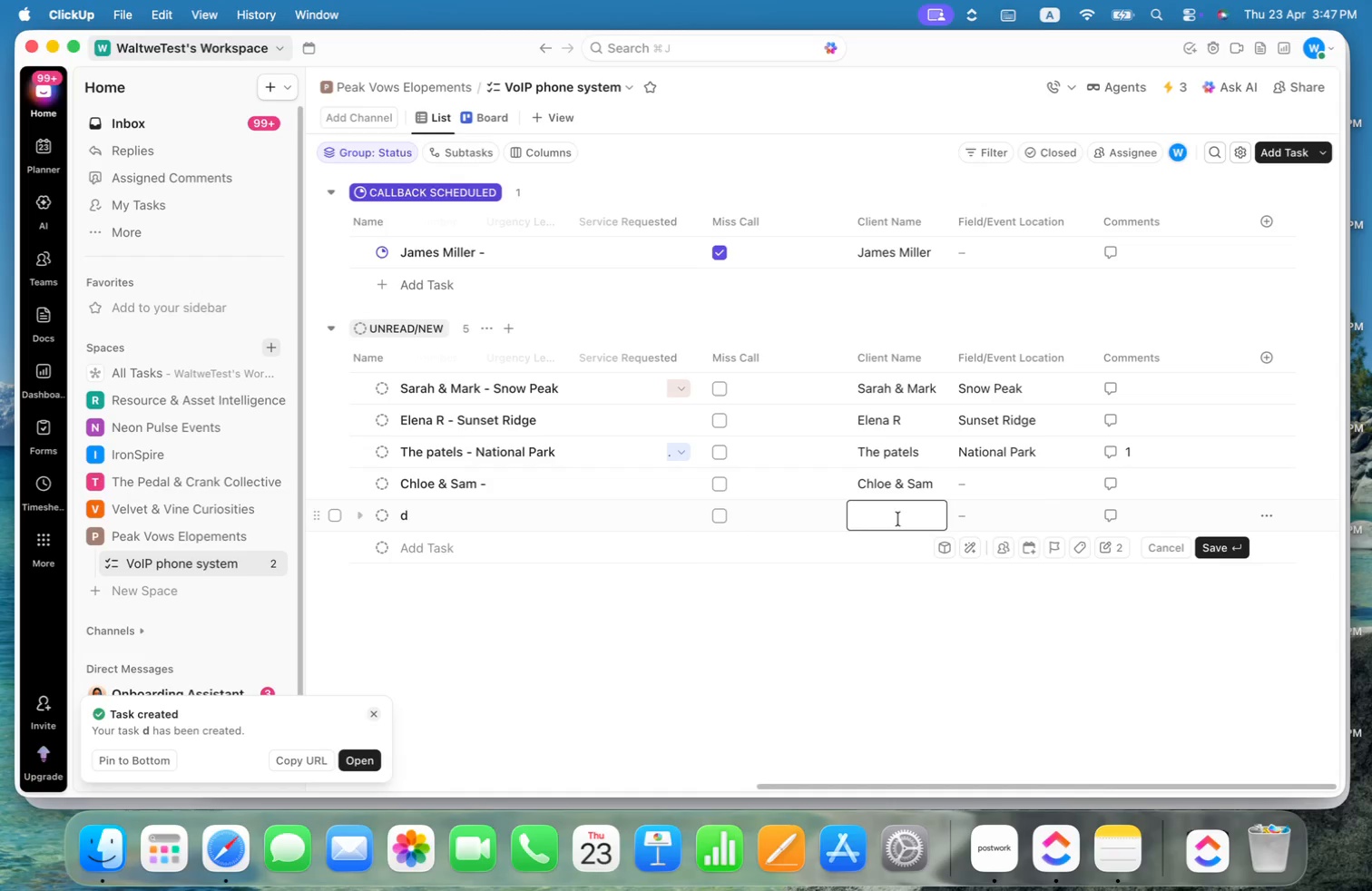 
type(David L)
 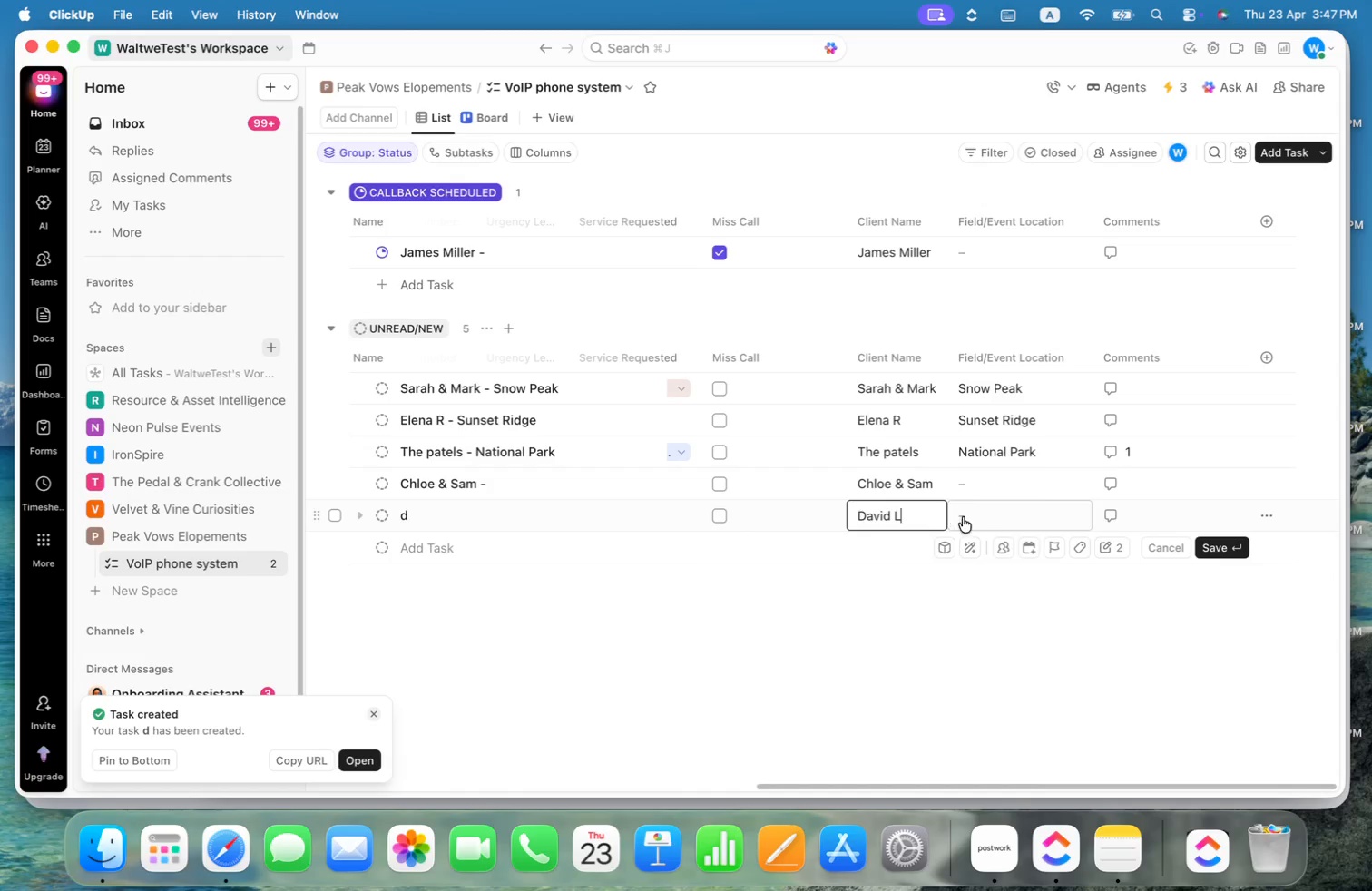 
left_click([980, 516])
 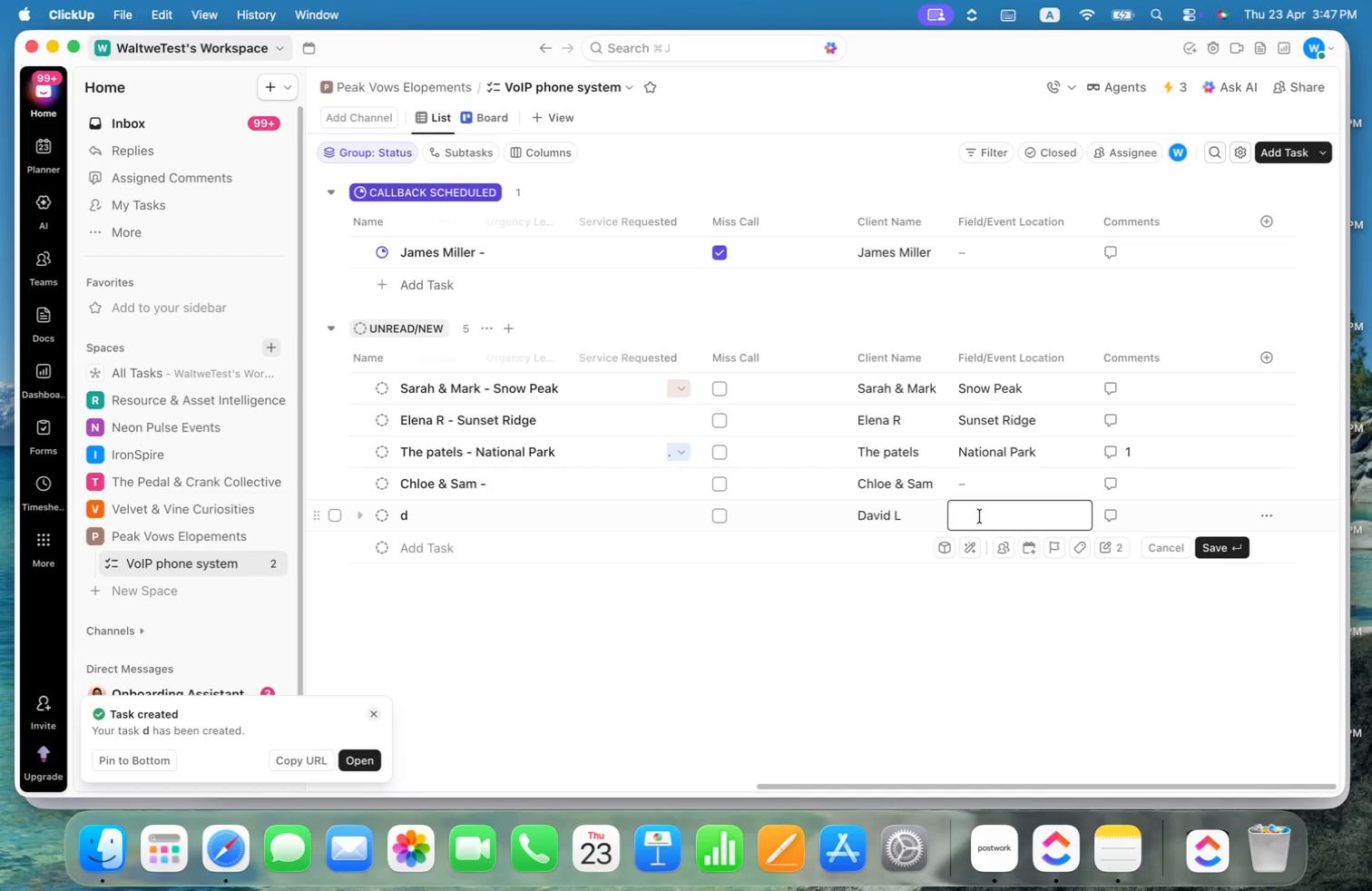 
hold_key(key=ShiftLeft, duration=3.51)
 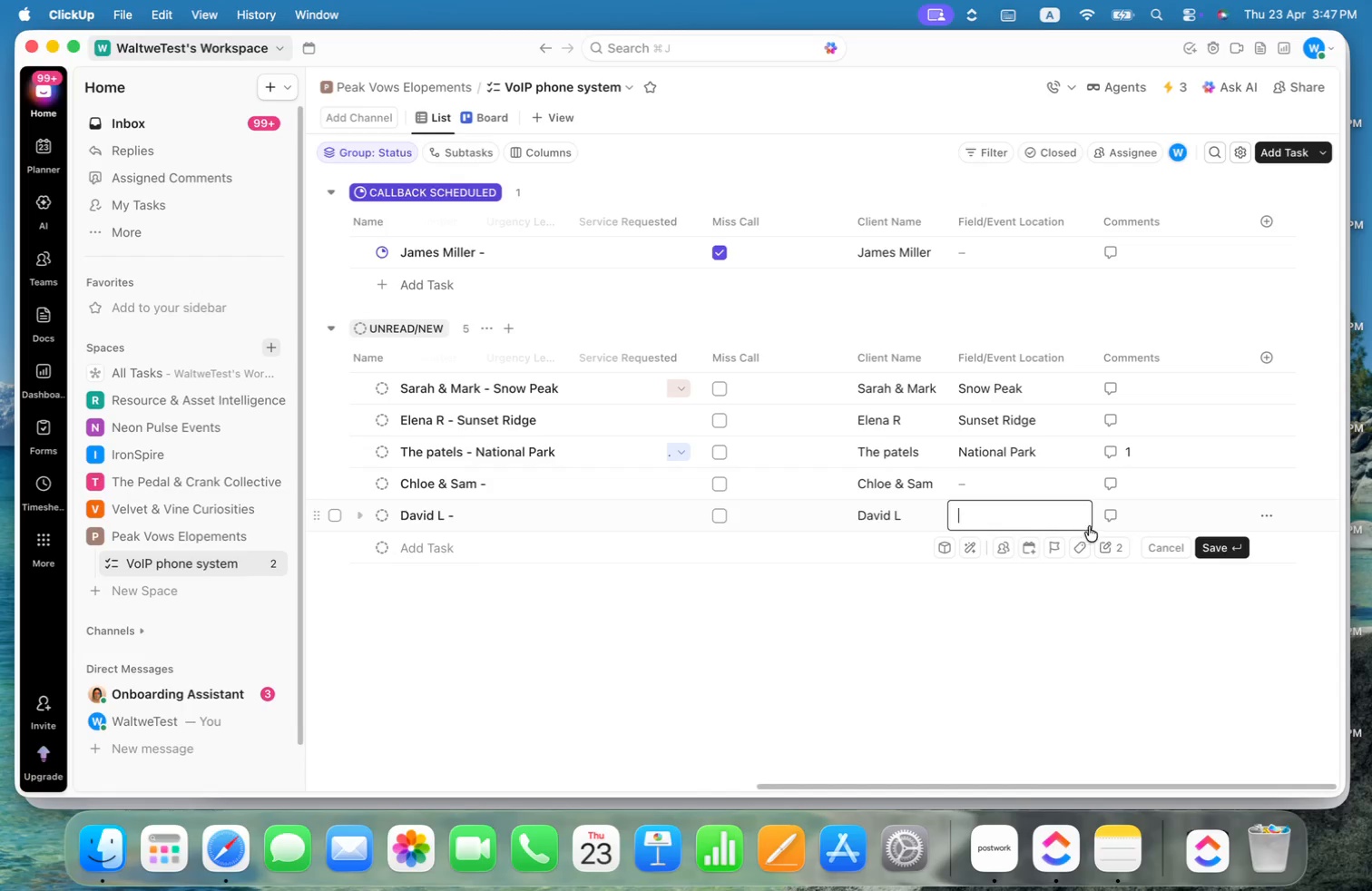 
left_click([1117, 520])
 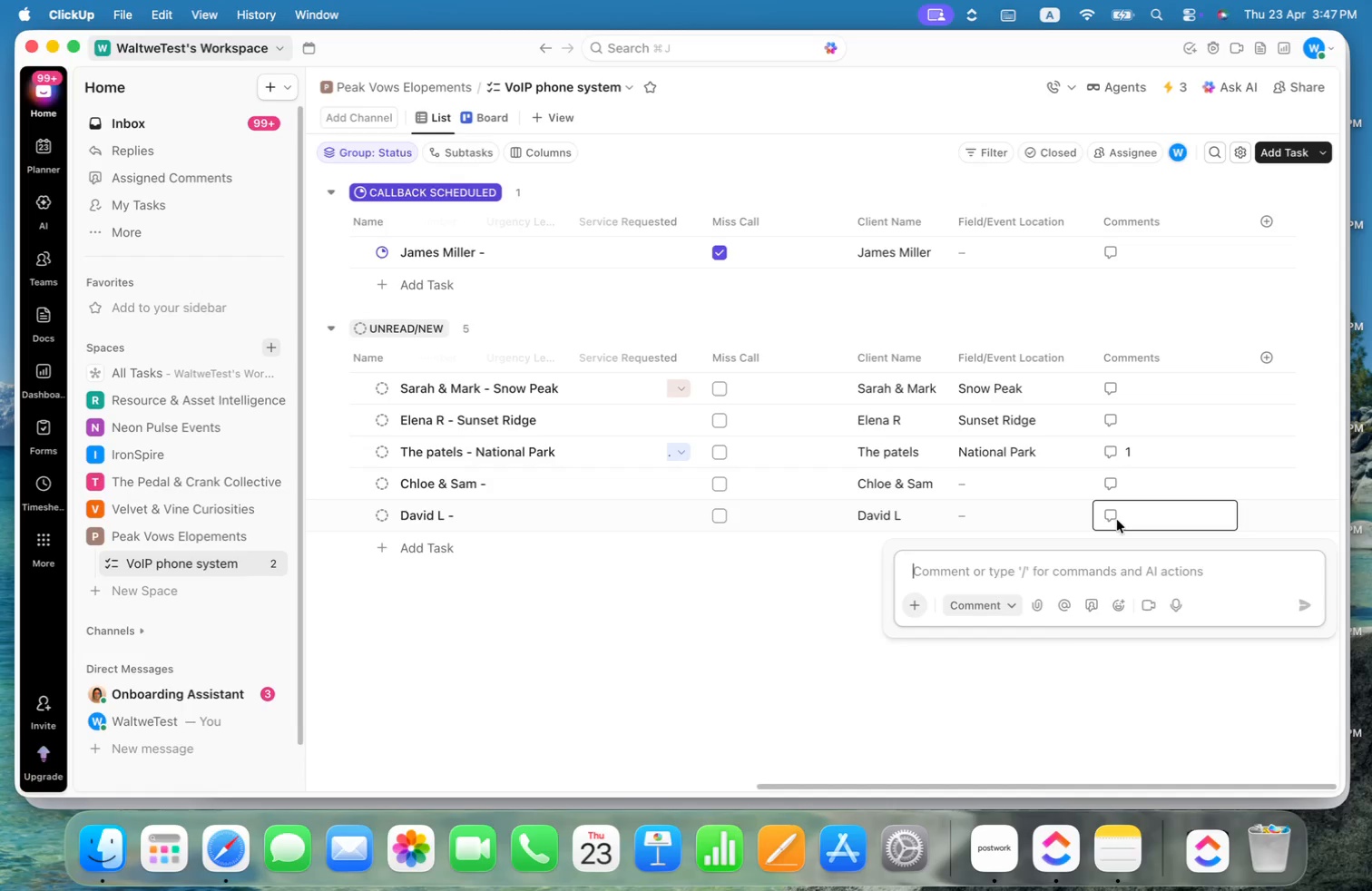 
type(Budget Check)
 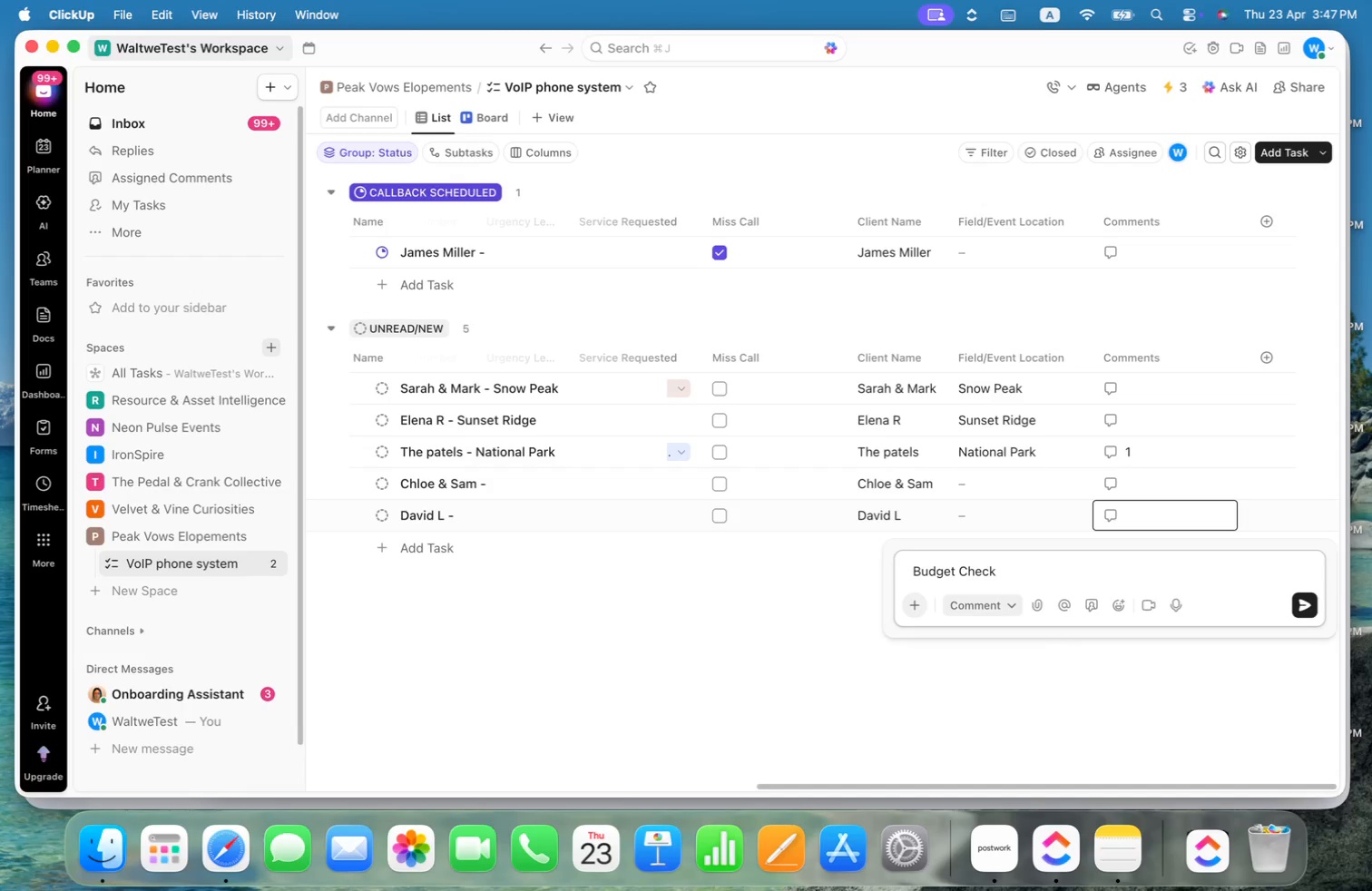 
wait(5.8)
 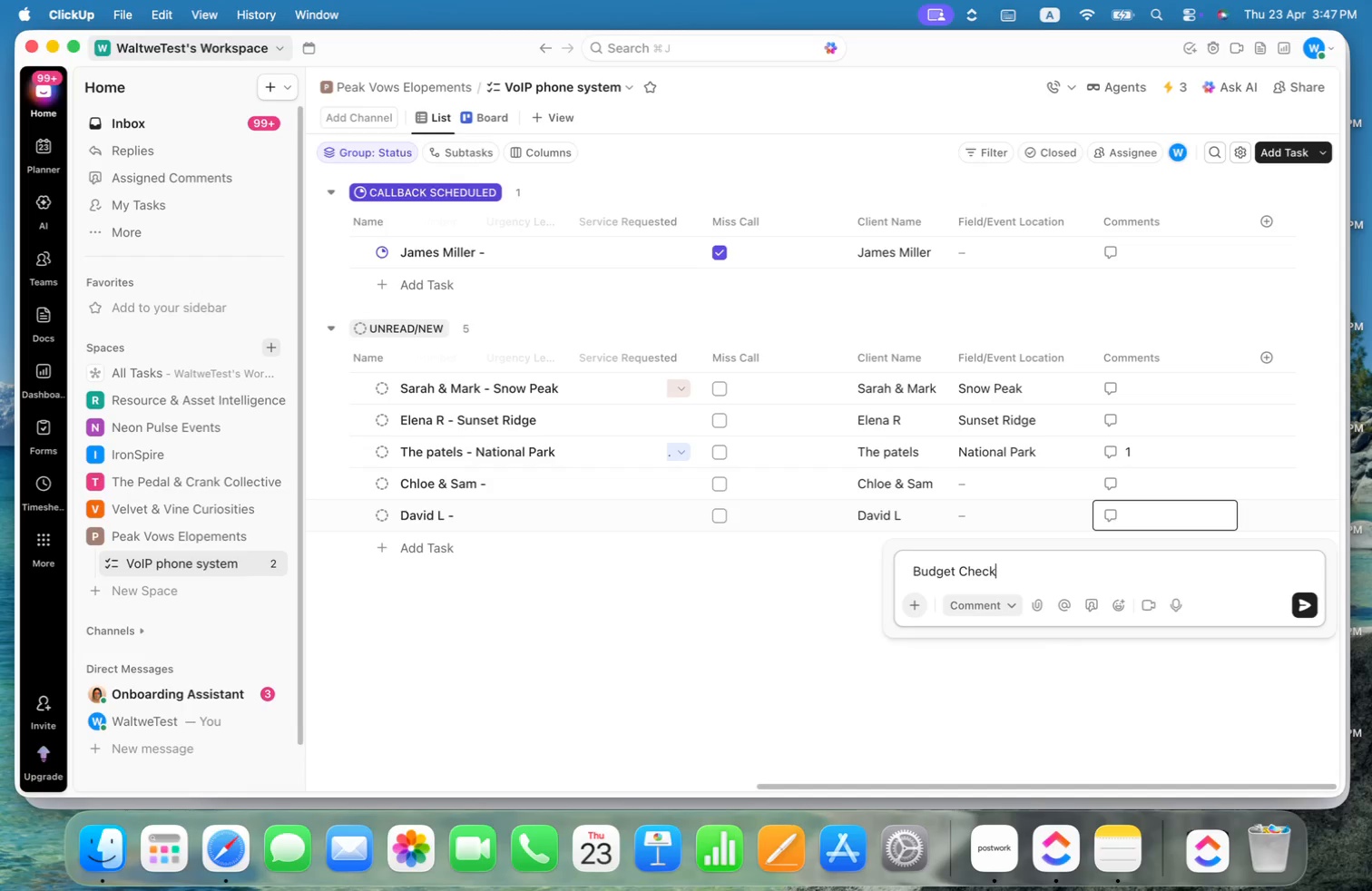 
type( - Follow )
key(Backspace)
type(-up on pricing for "Permit assistance" only. Routine urgency.)
 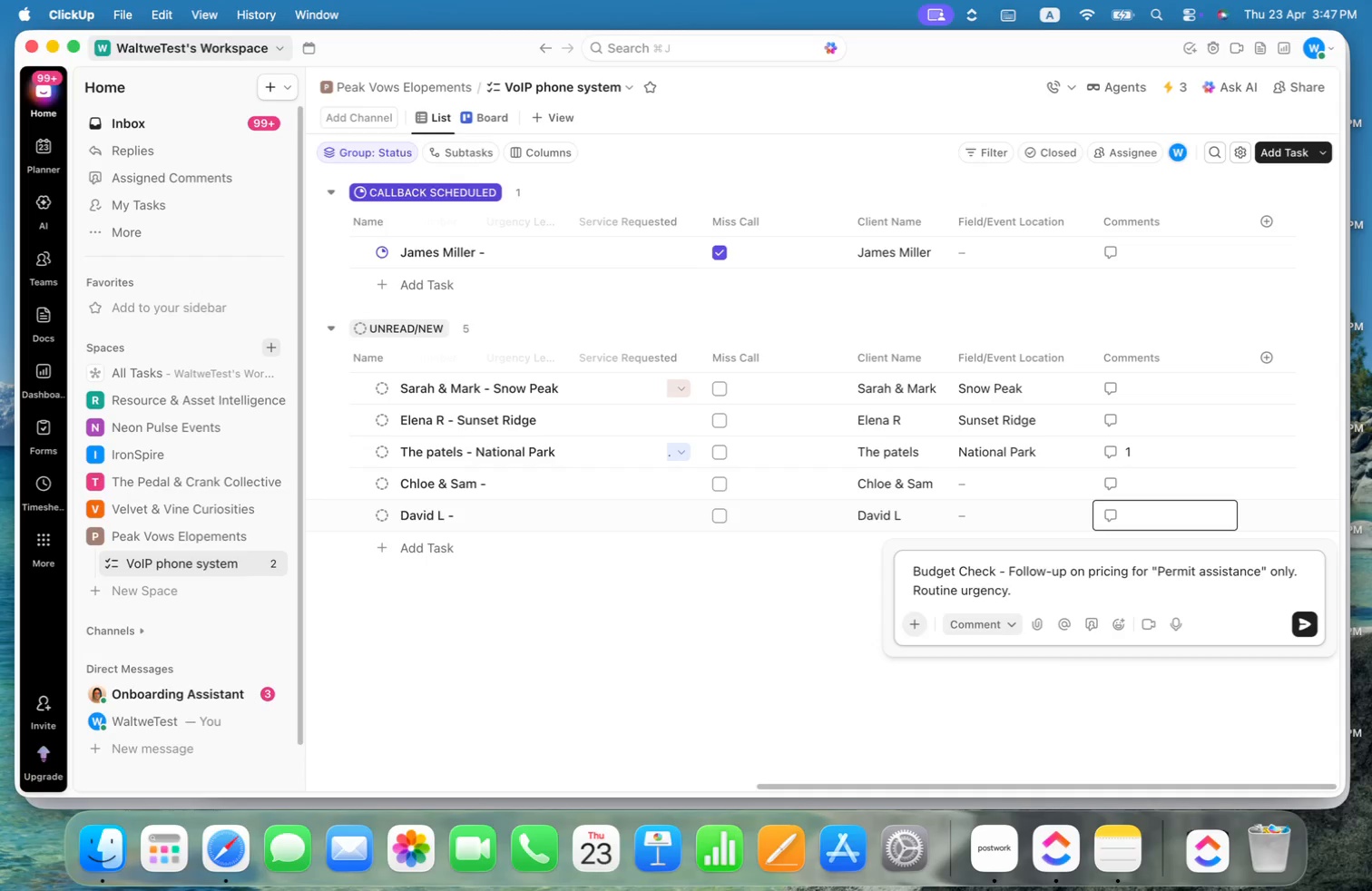 
key(Enter)
 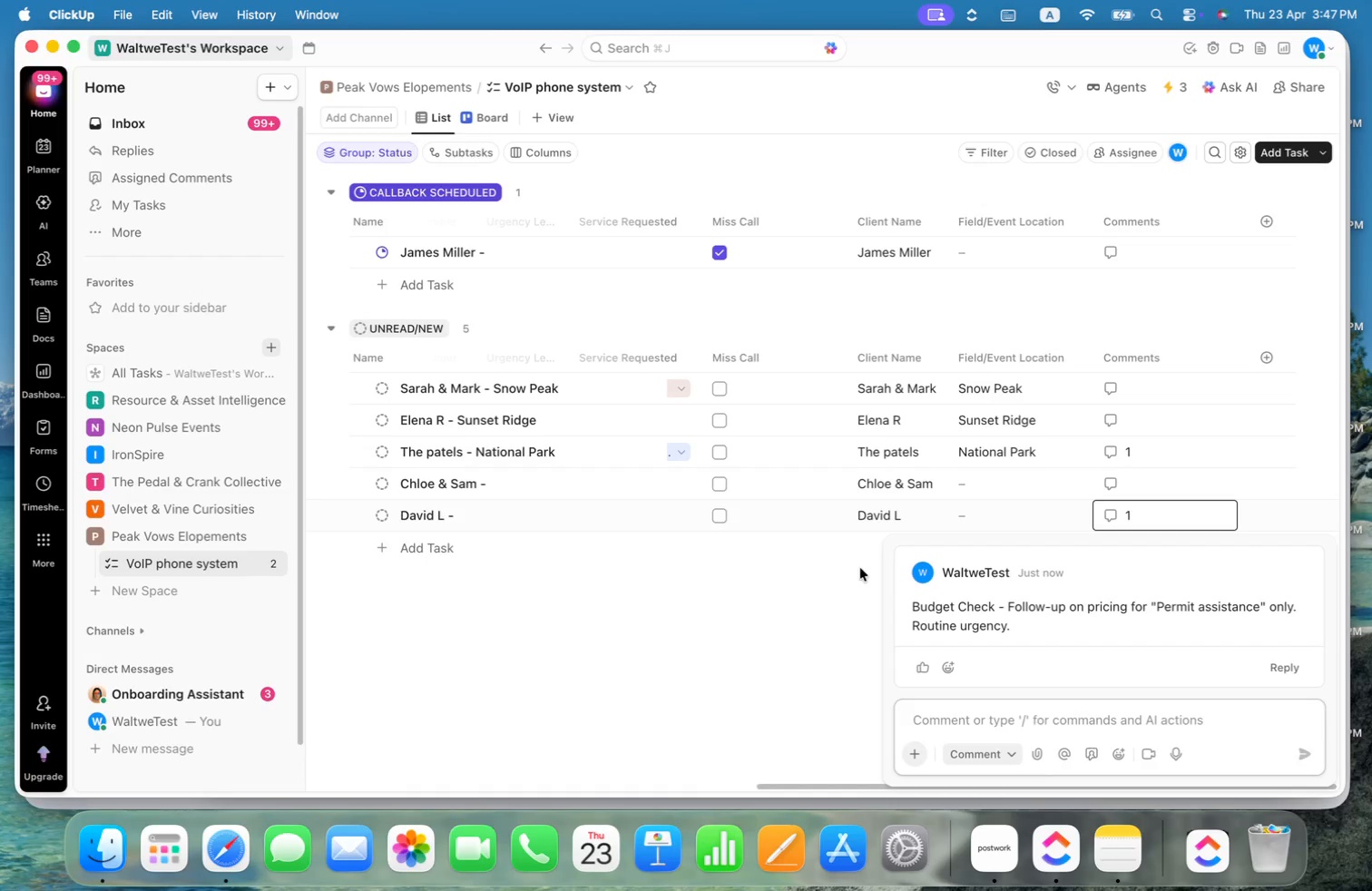 
left_click([765, 661])
 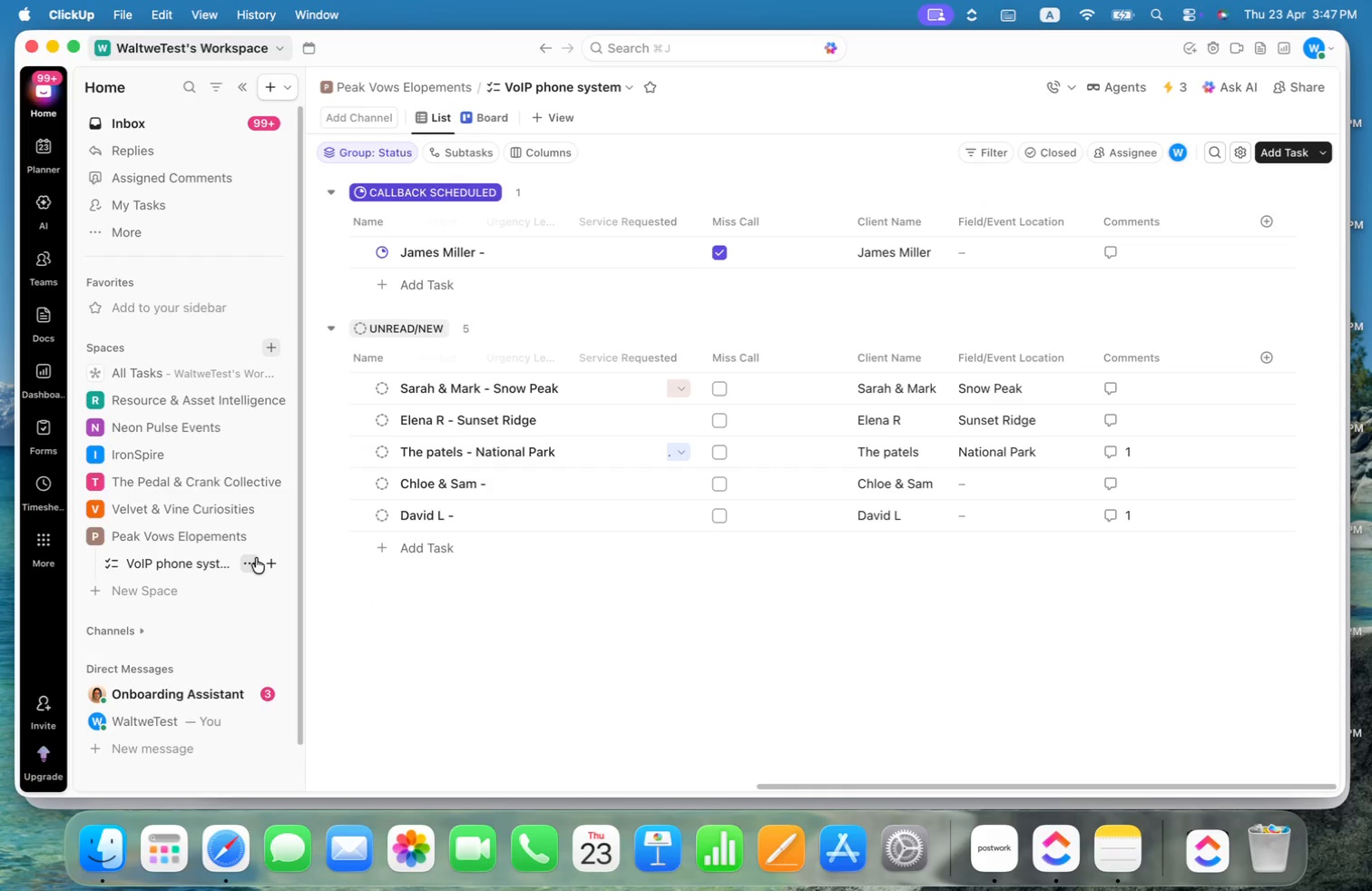 
left_click([250, 559])
 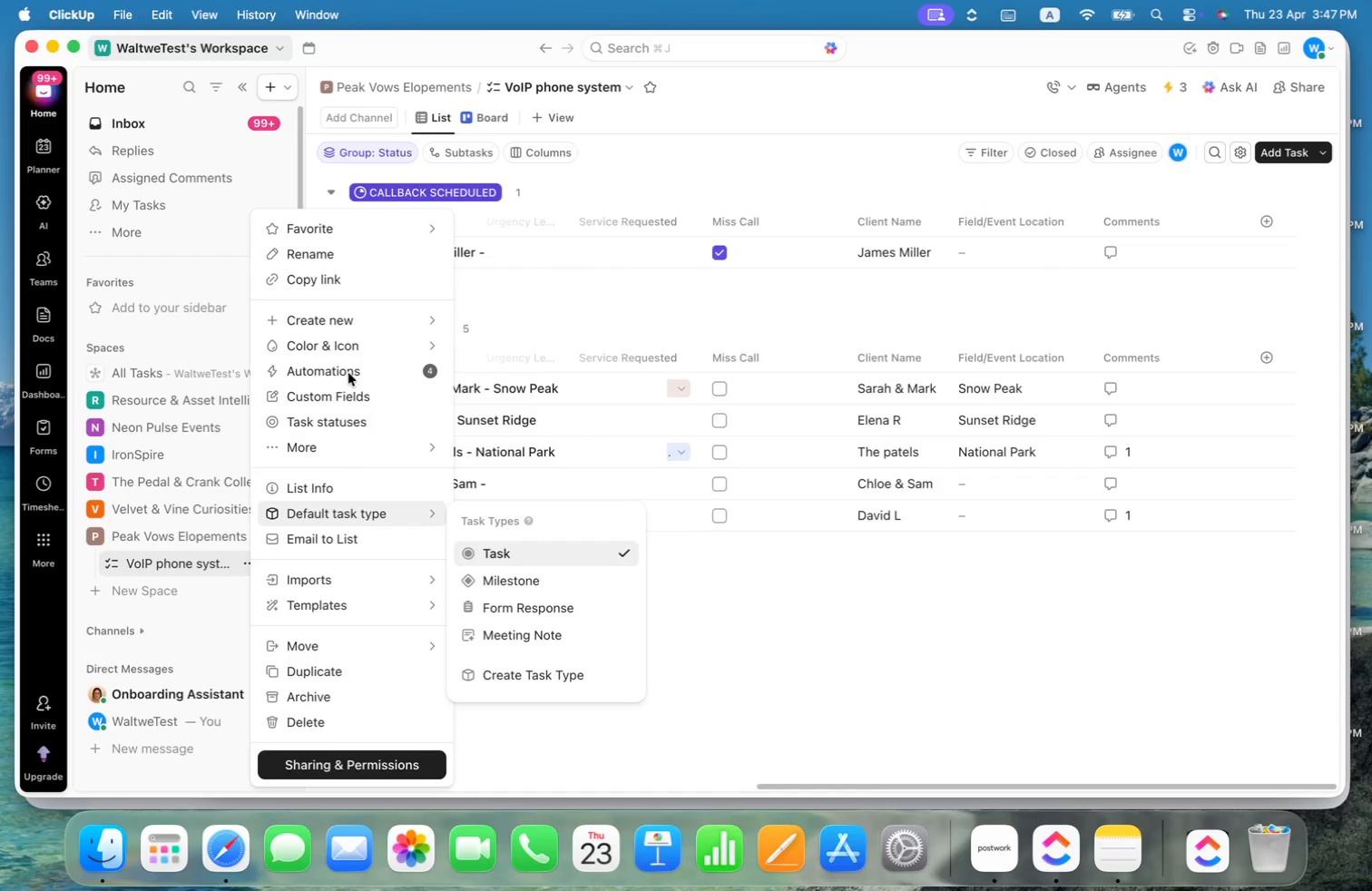 
left_click([349, 371])
 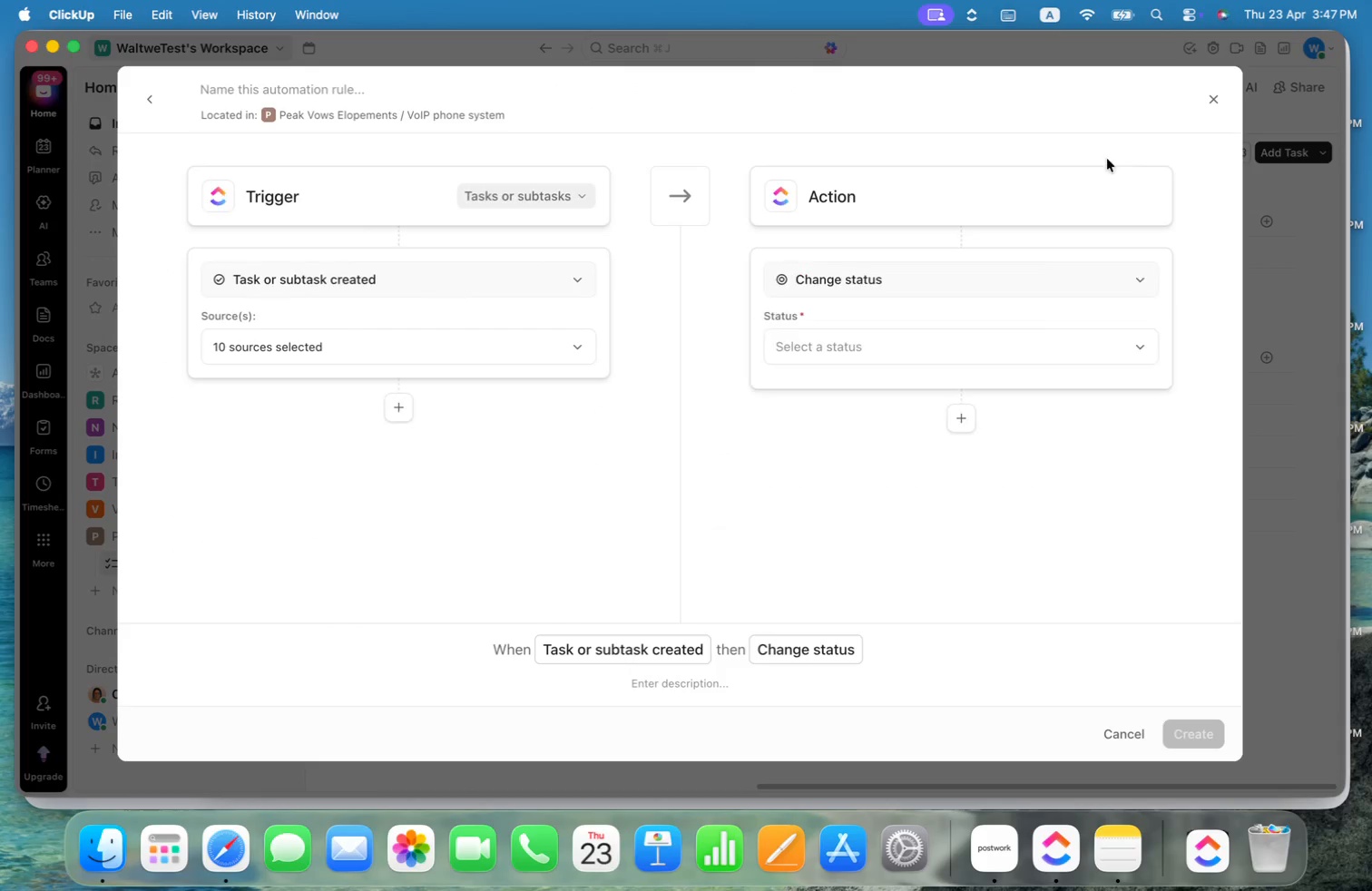 
left_click([473, 275])
 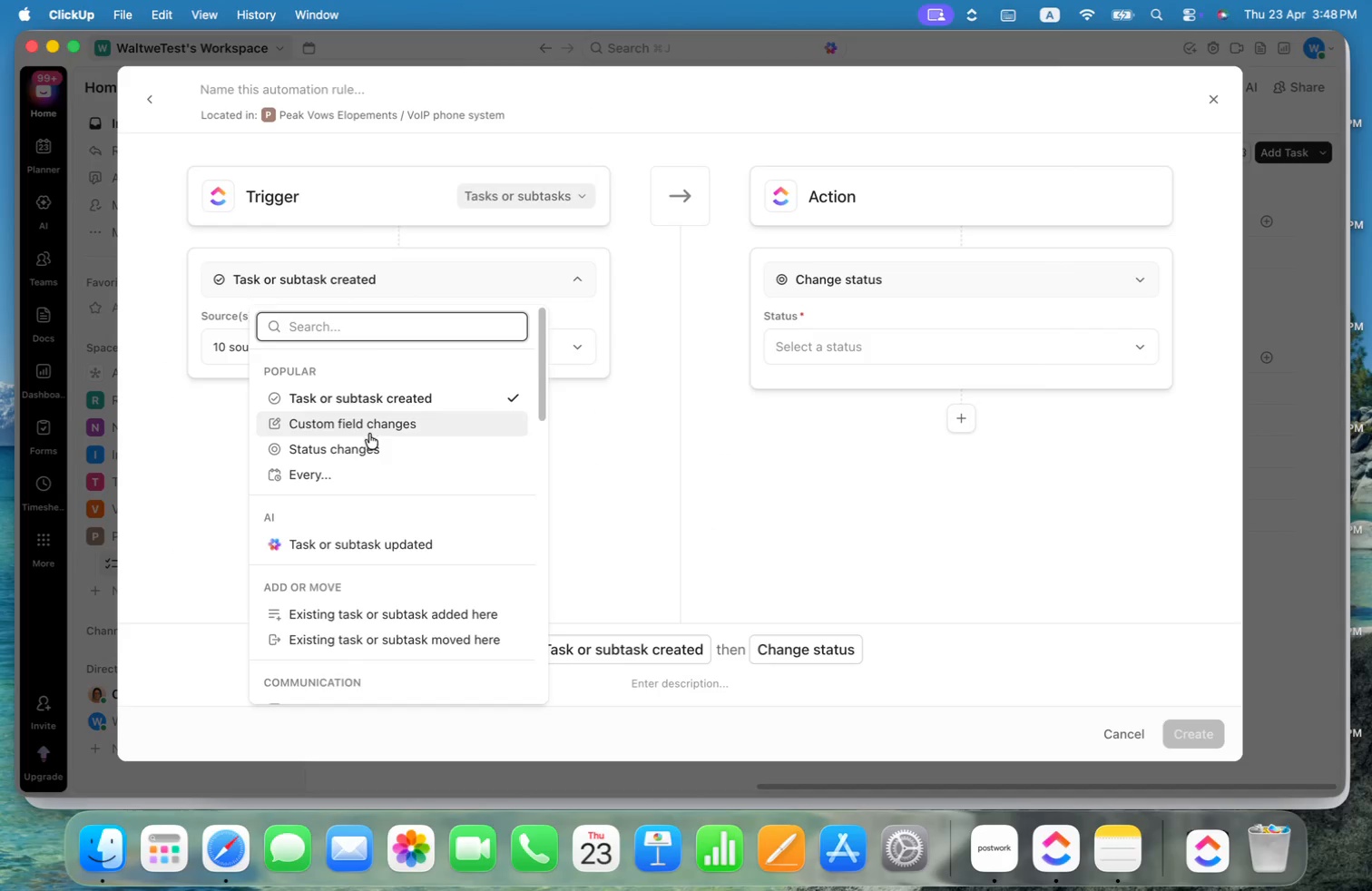 
type(com)
 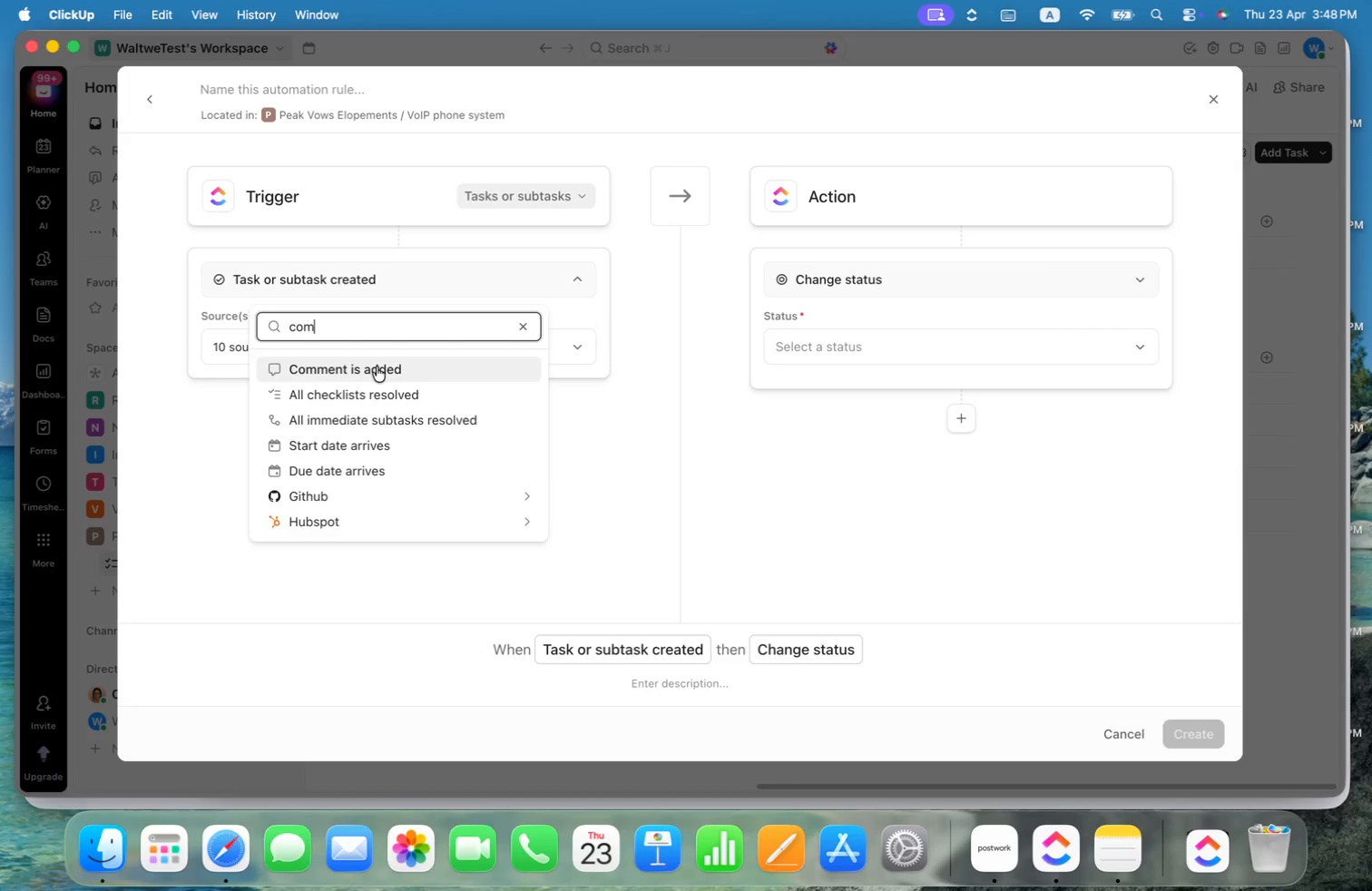 
left_click([377, 367])
 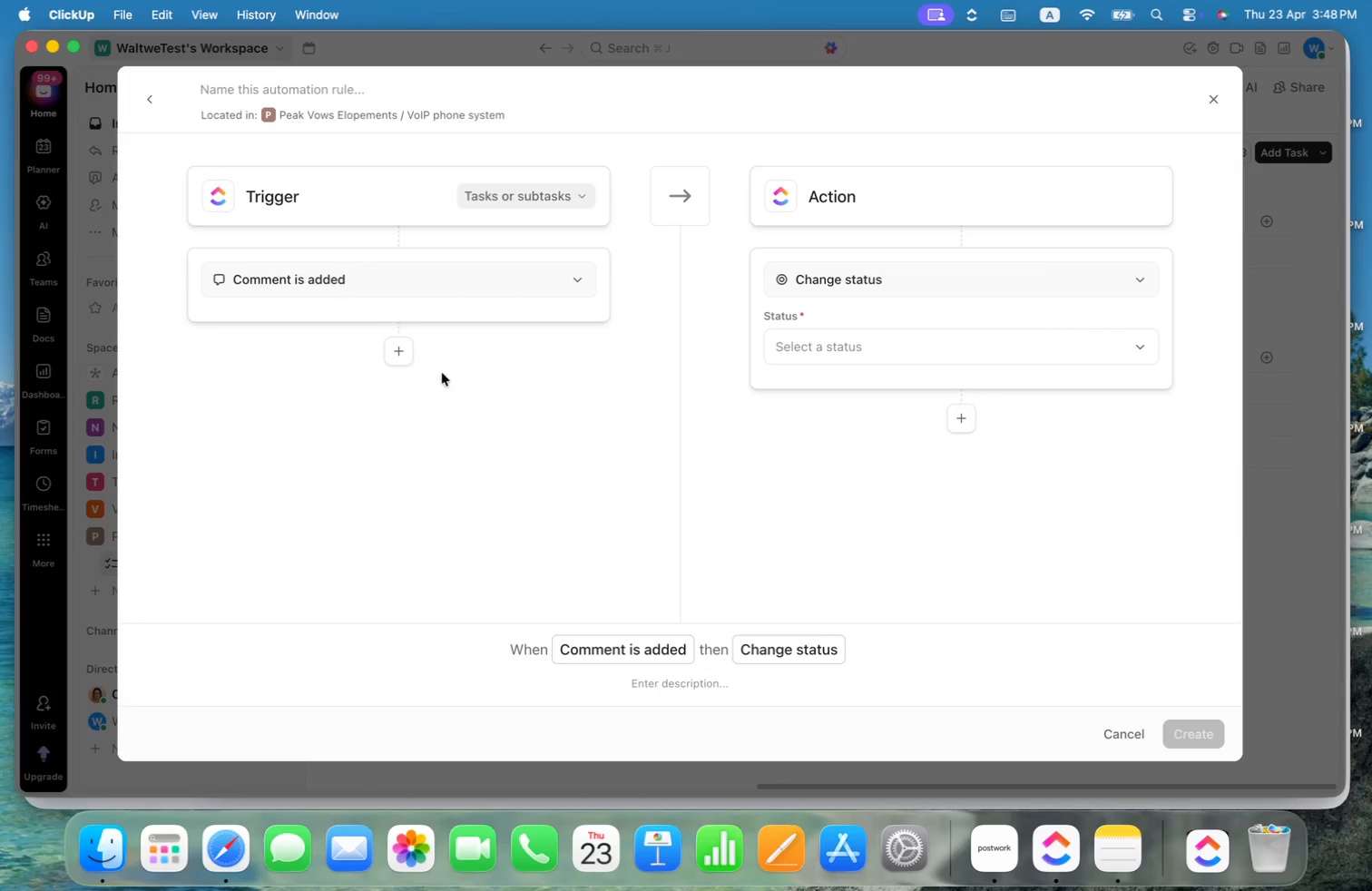 
left_click([396, 357])
 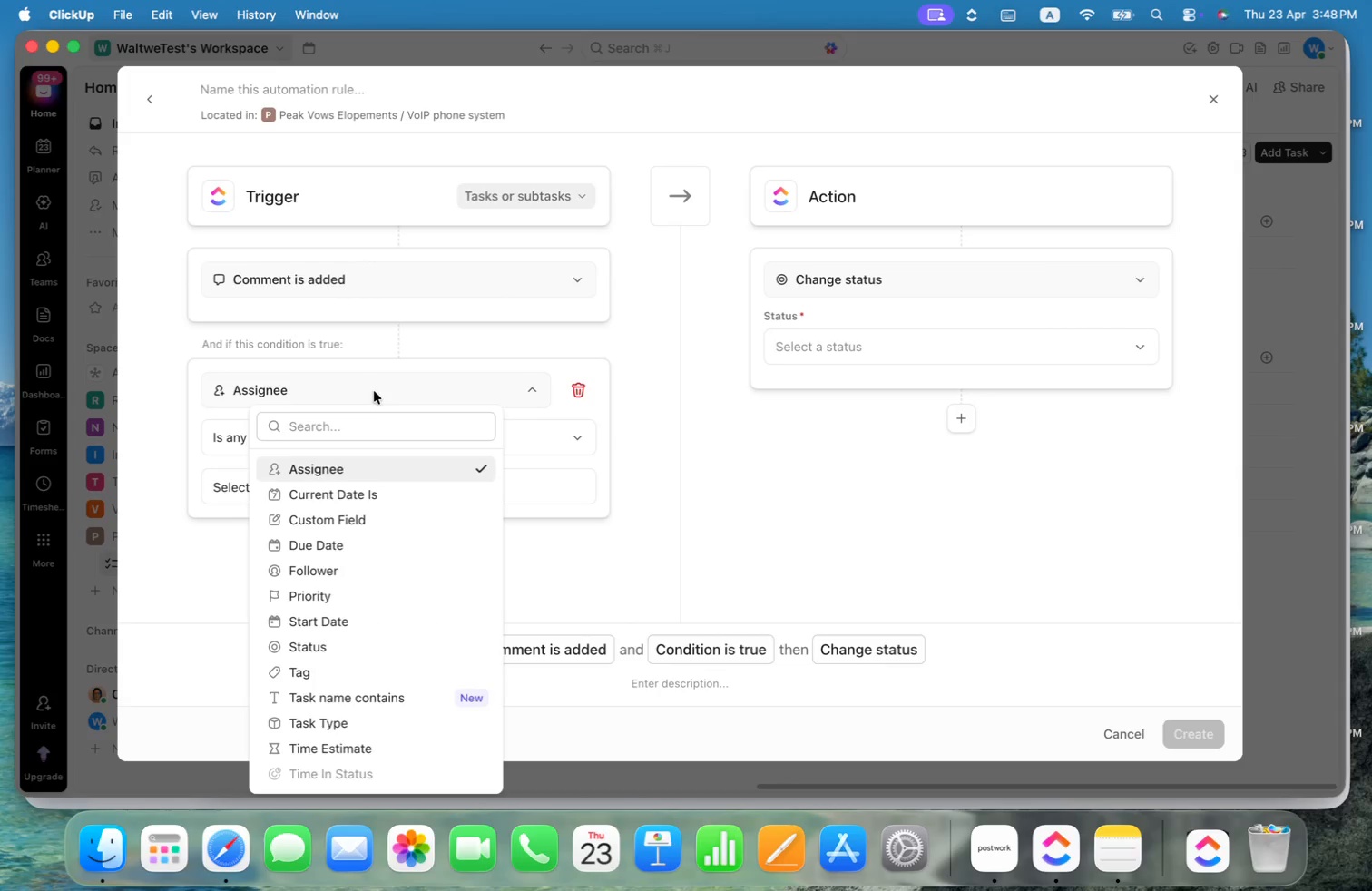 
type(comm)
 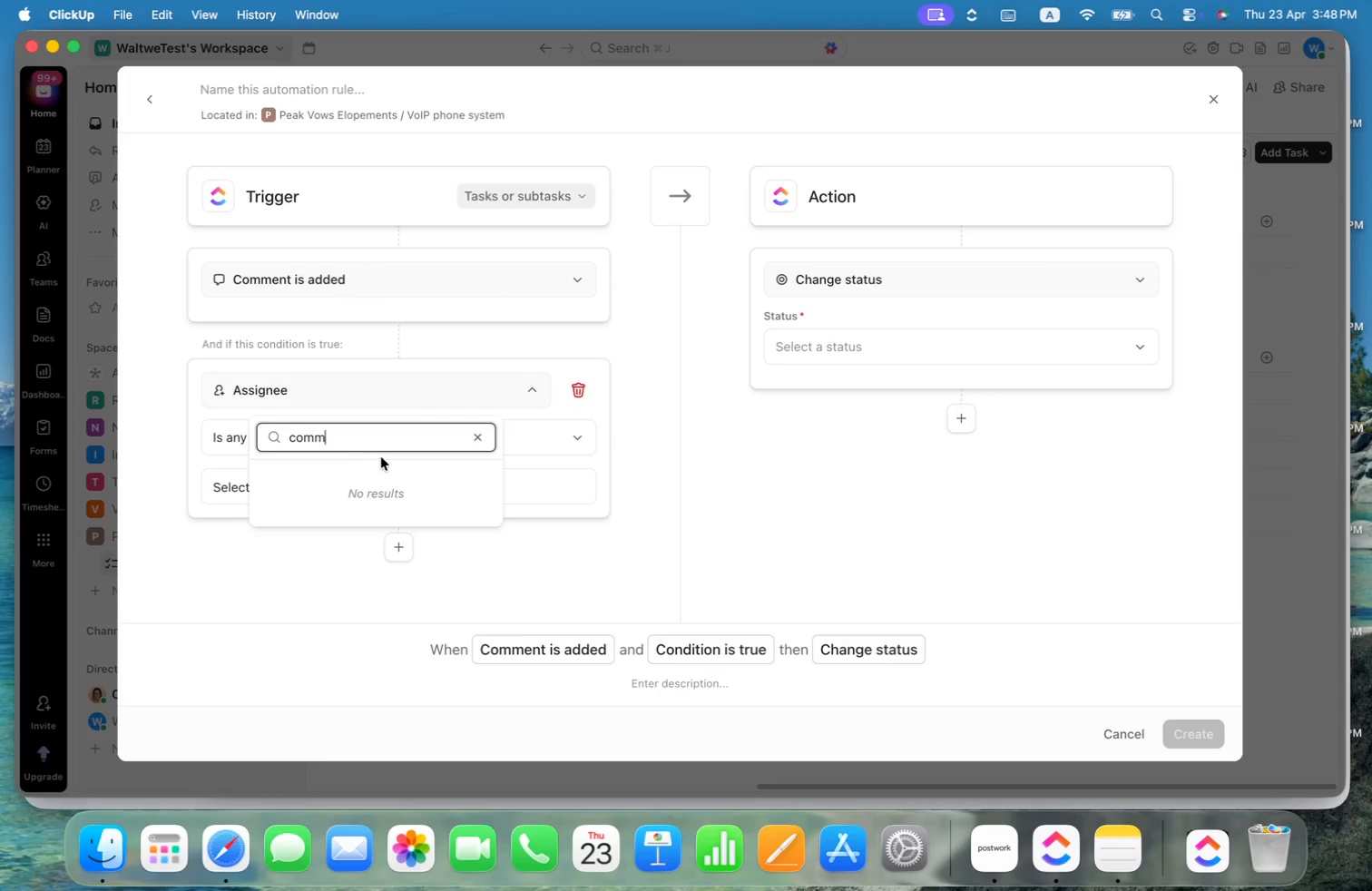 
key(Backspace)
 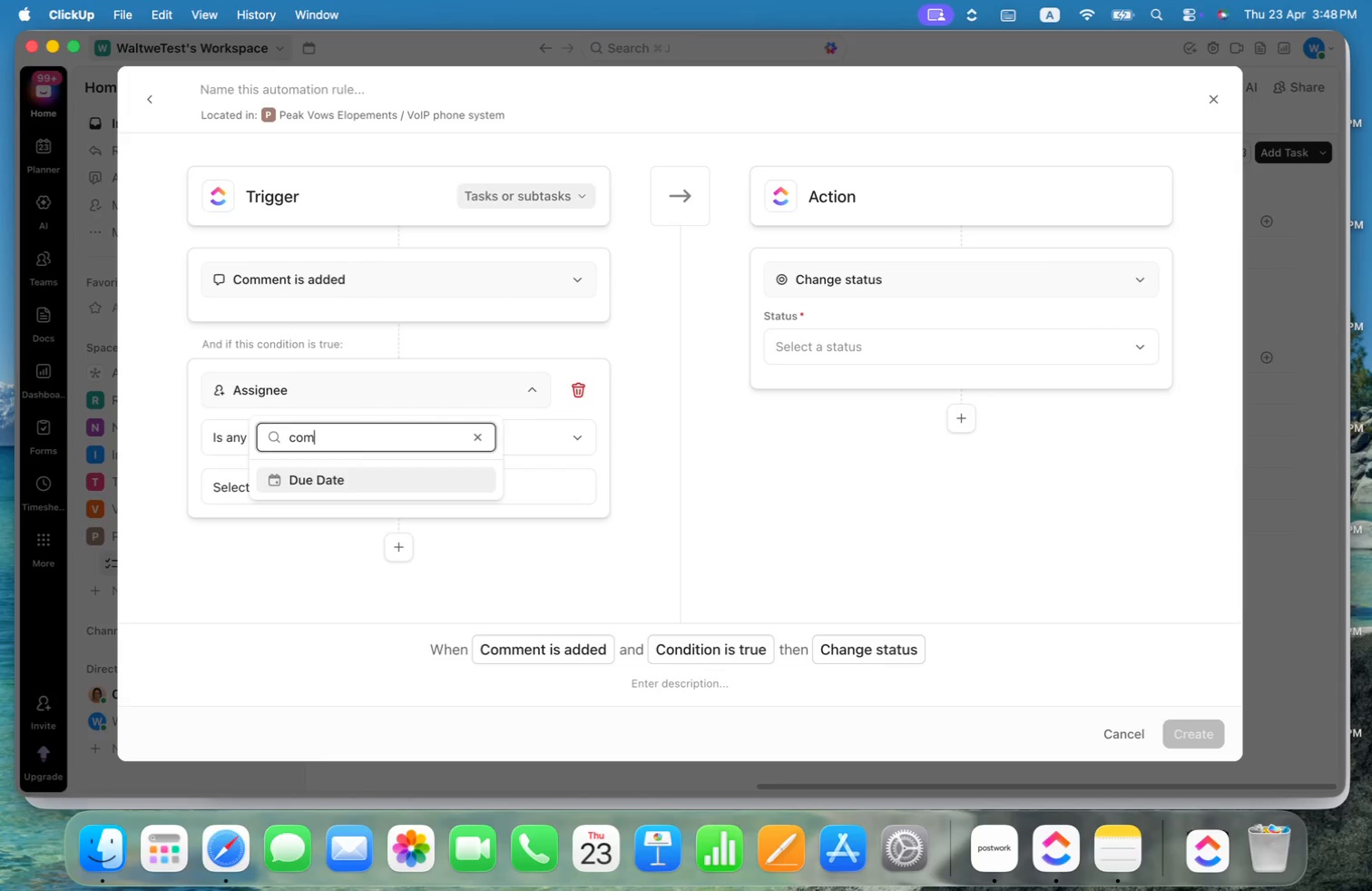 
key(Backspace)
 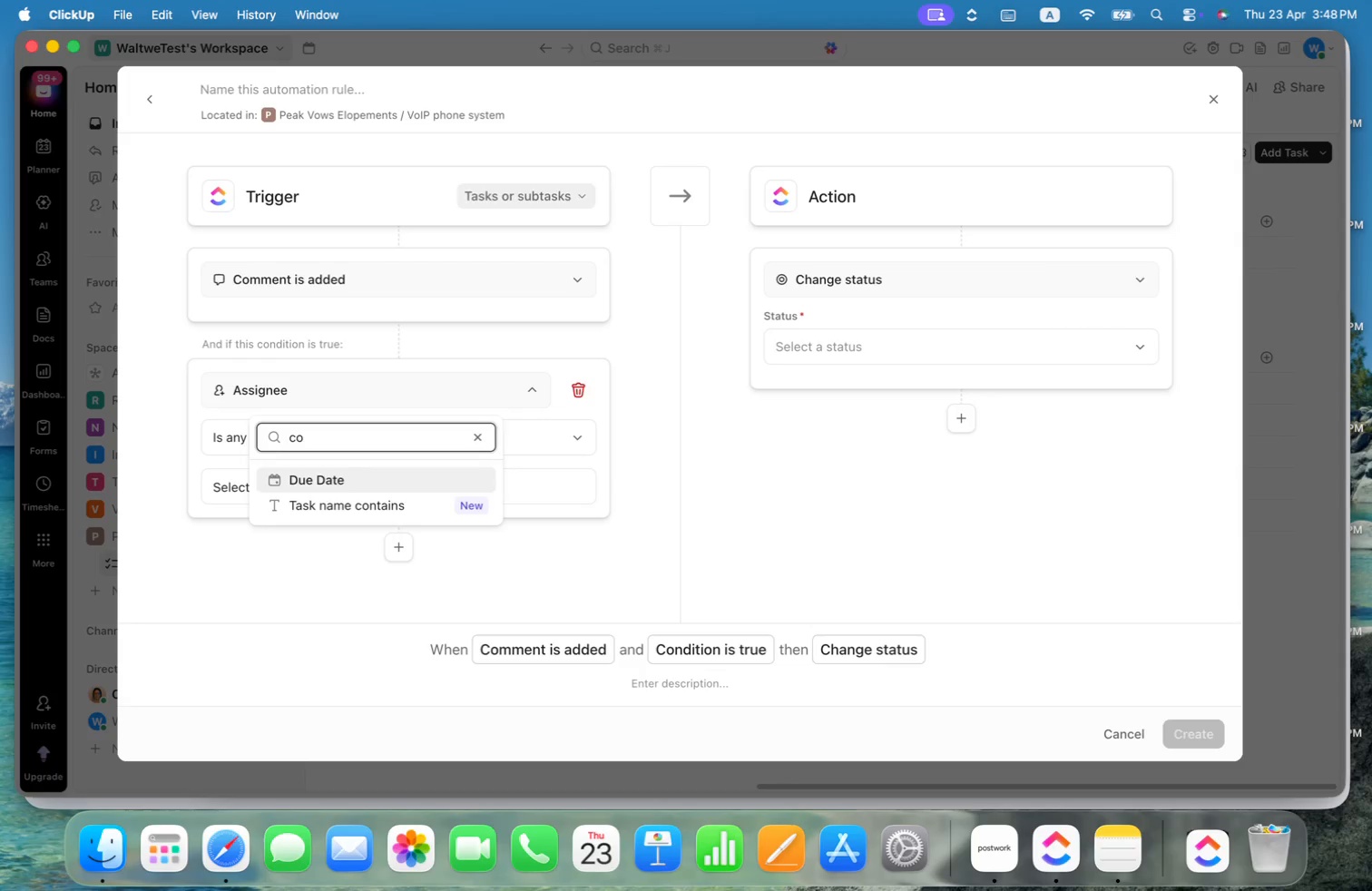 
key(Backspace)
 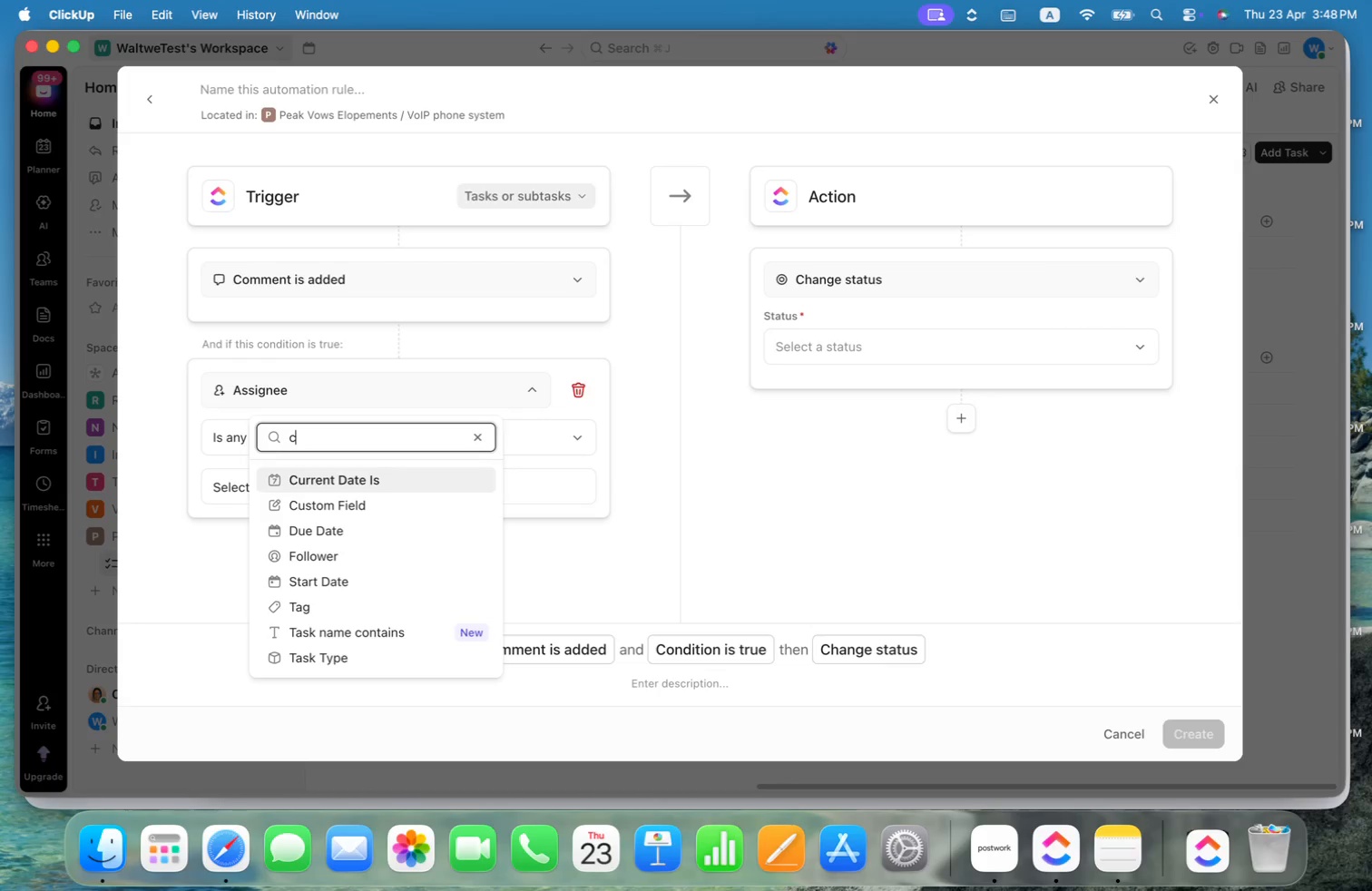 
key(Backspace)
 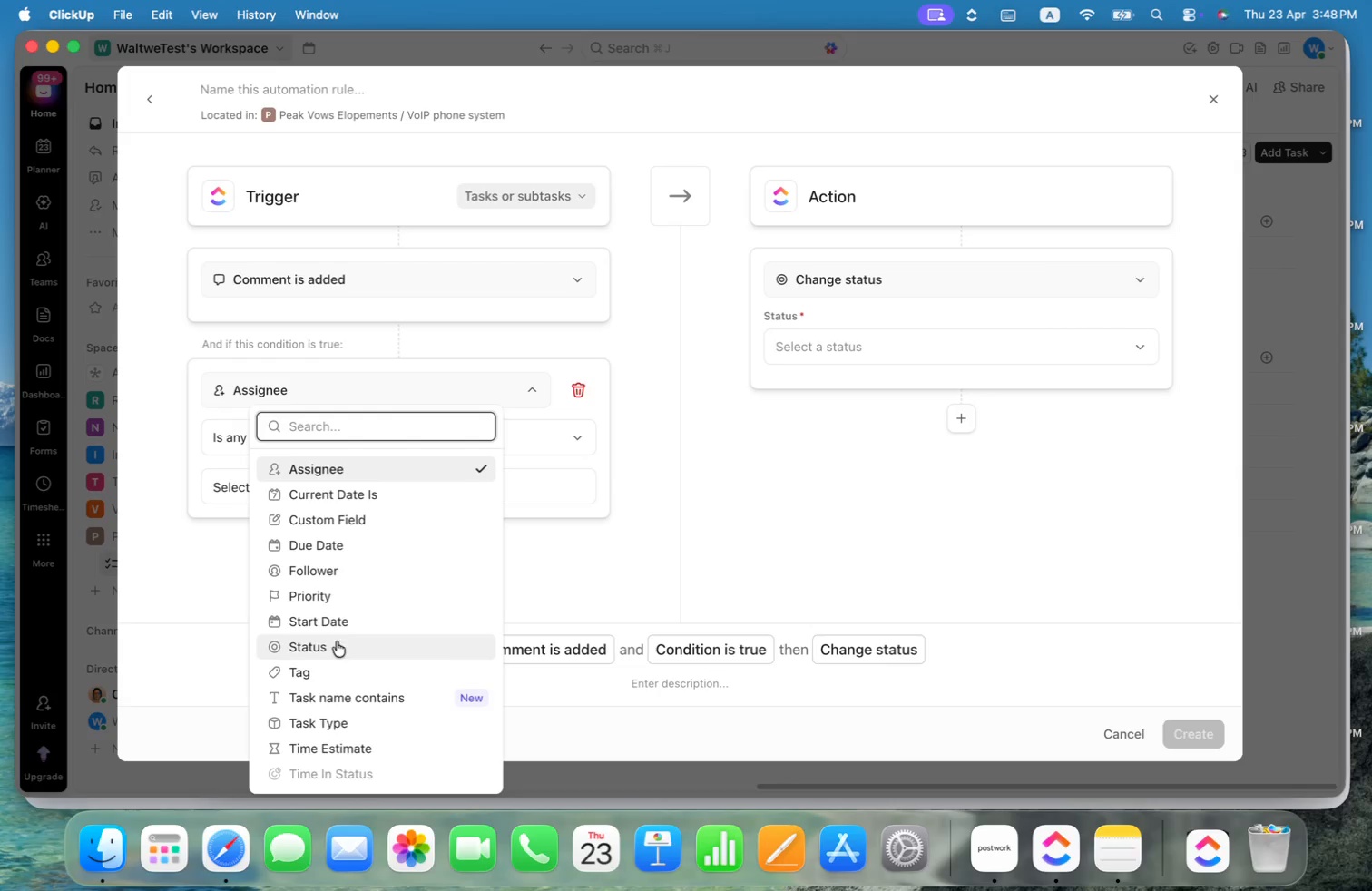 
wait(6.83)
 